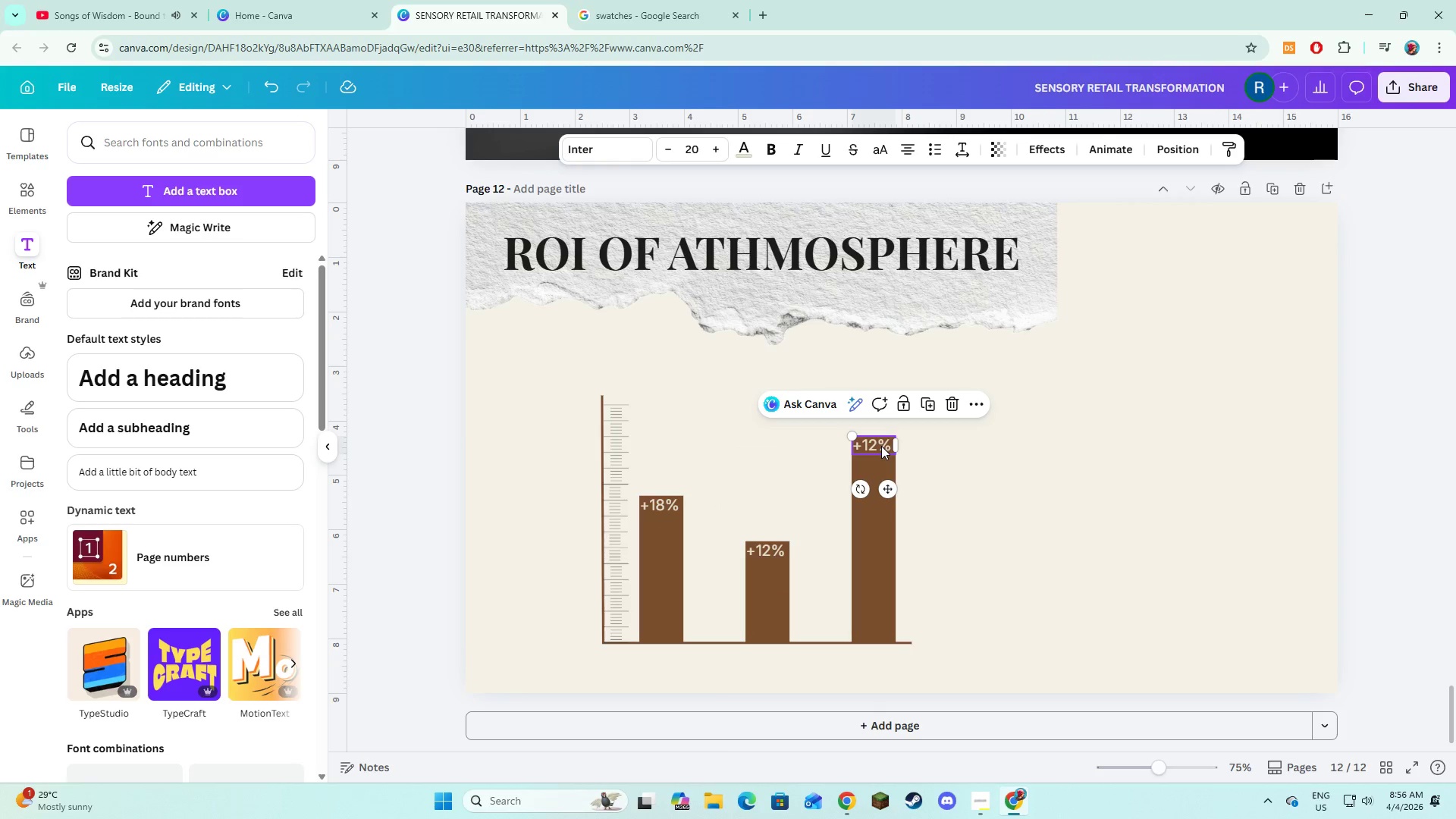 
left_click([879, 446])
 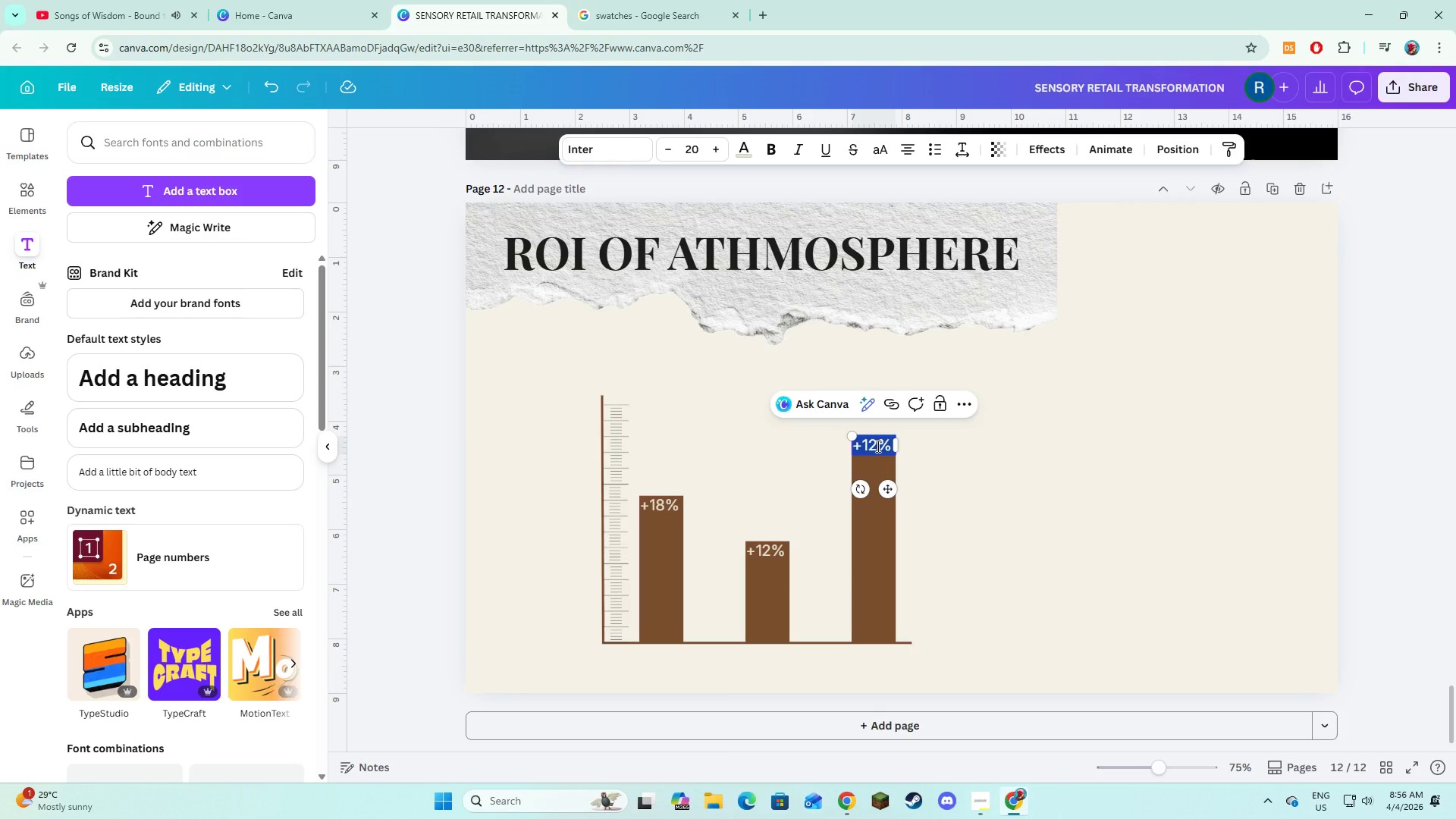 
left_click([877, 446])
 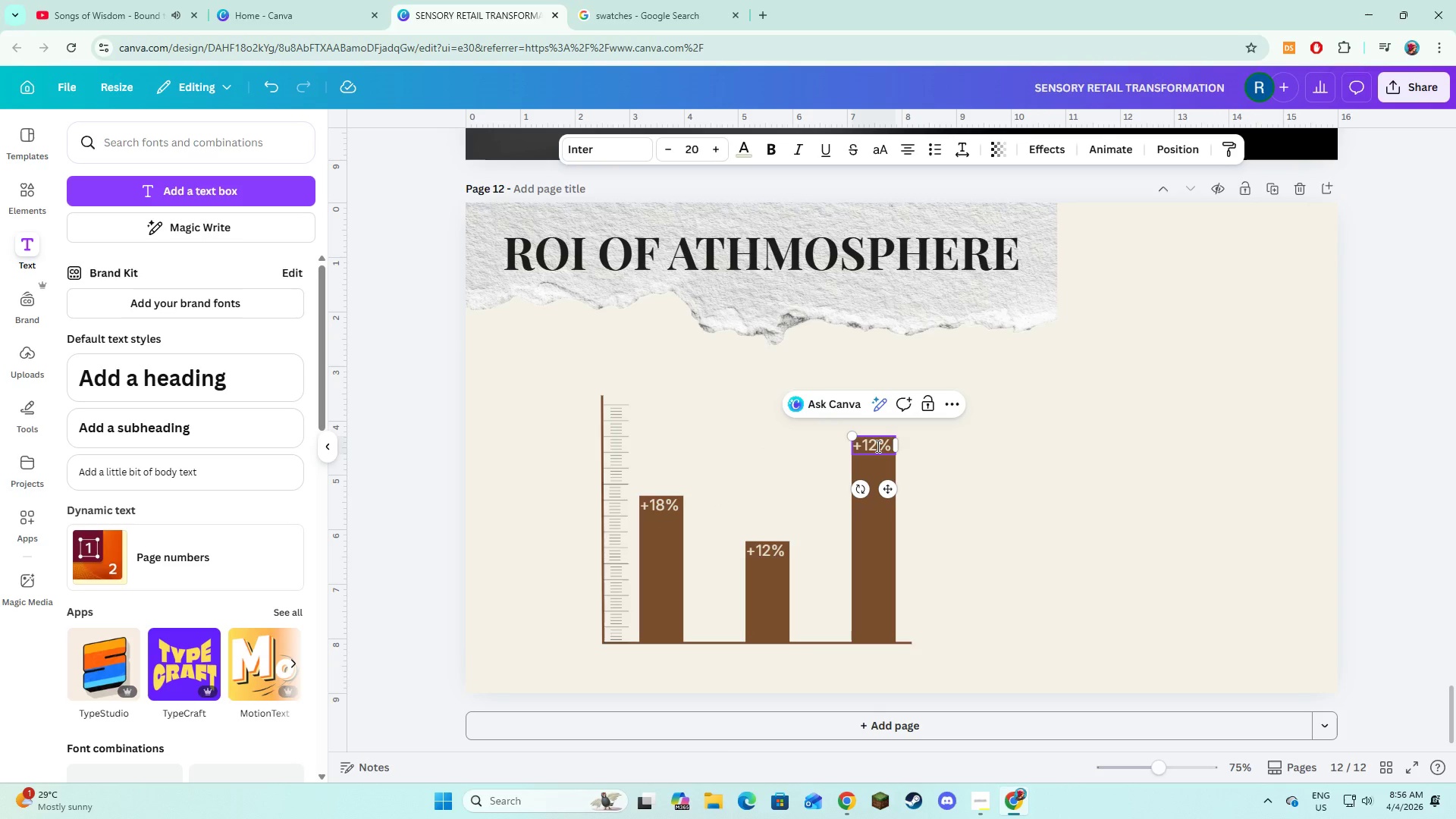 
key(Backspace)
key(Backspace)
type(22)
 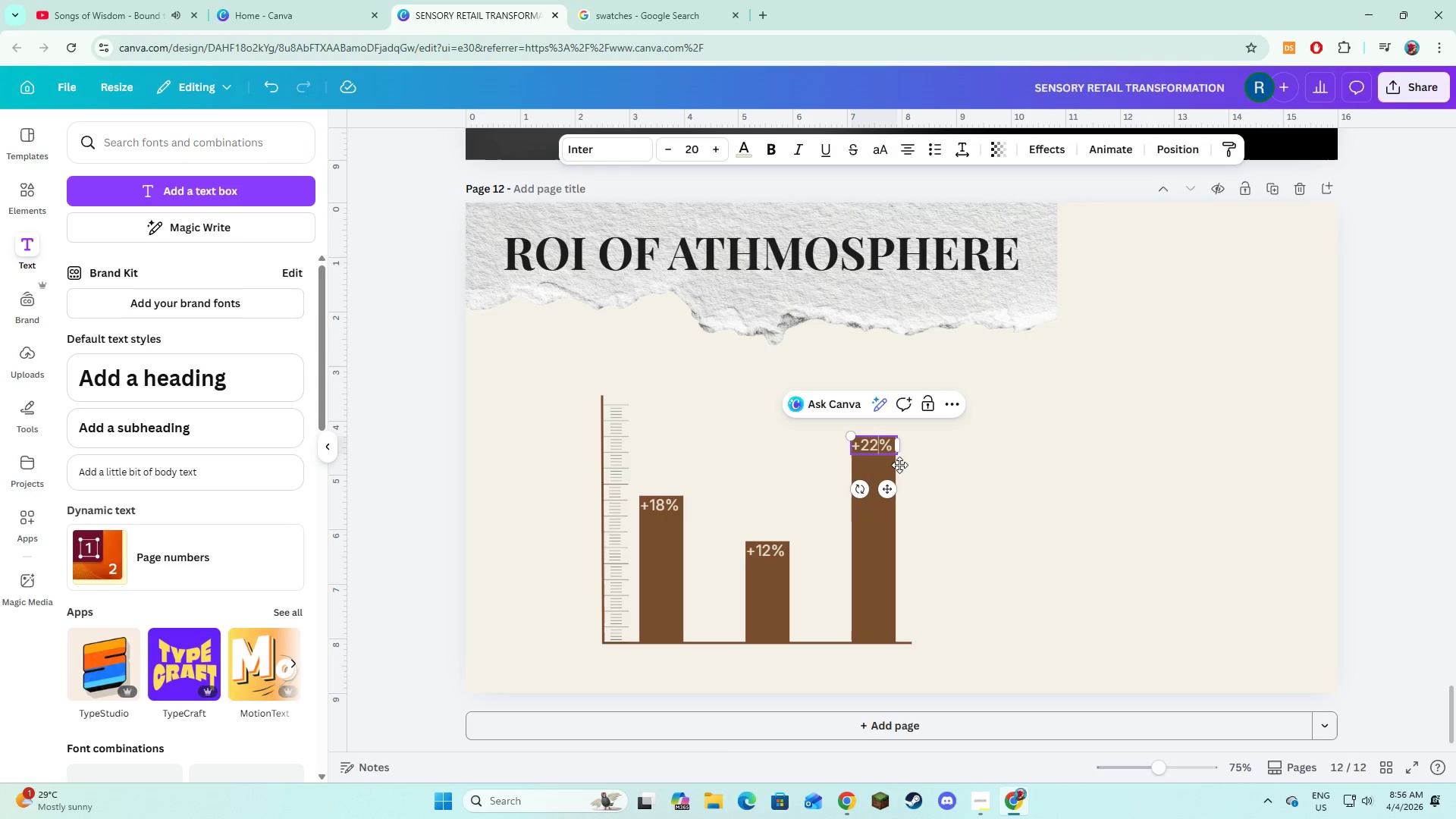 
left_click([943, 505])
 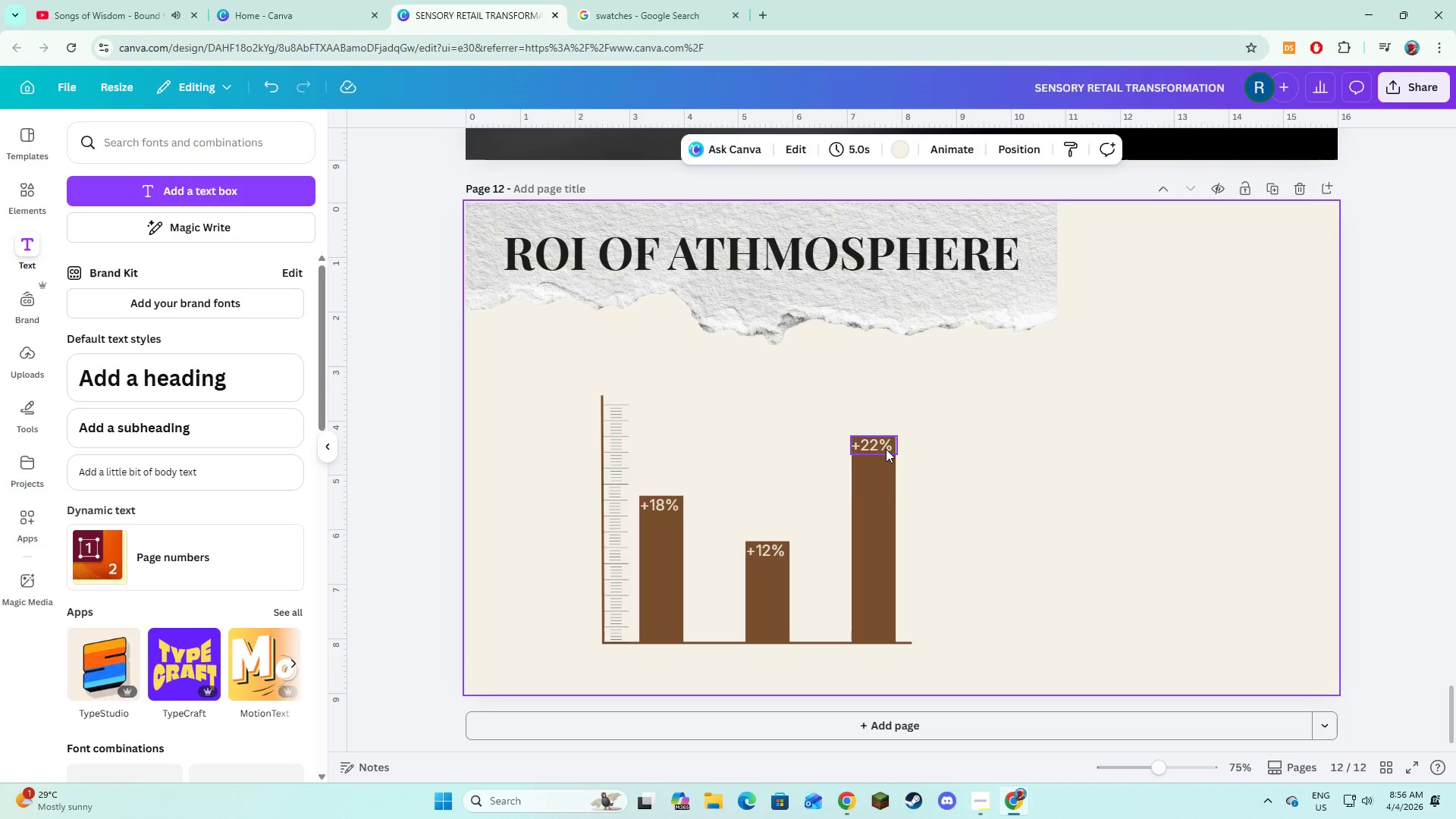 
left_click([886, 449])
 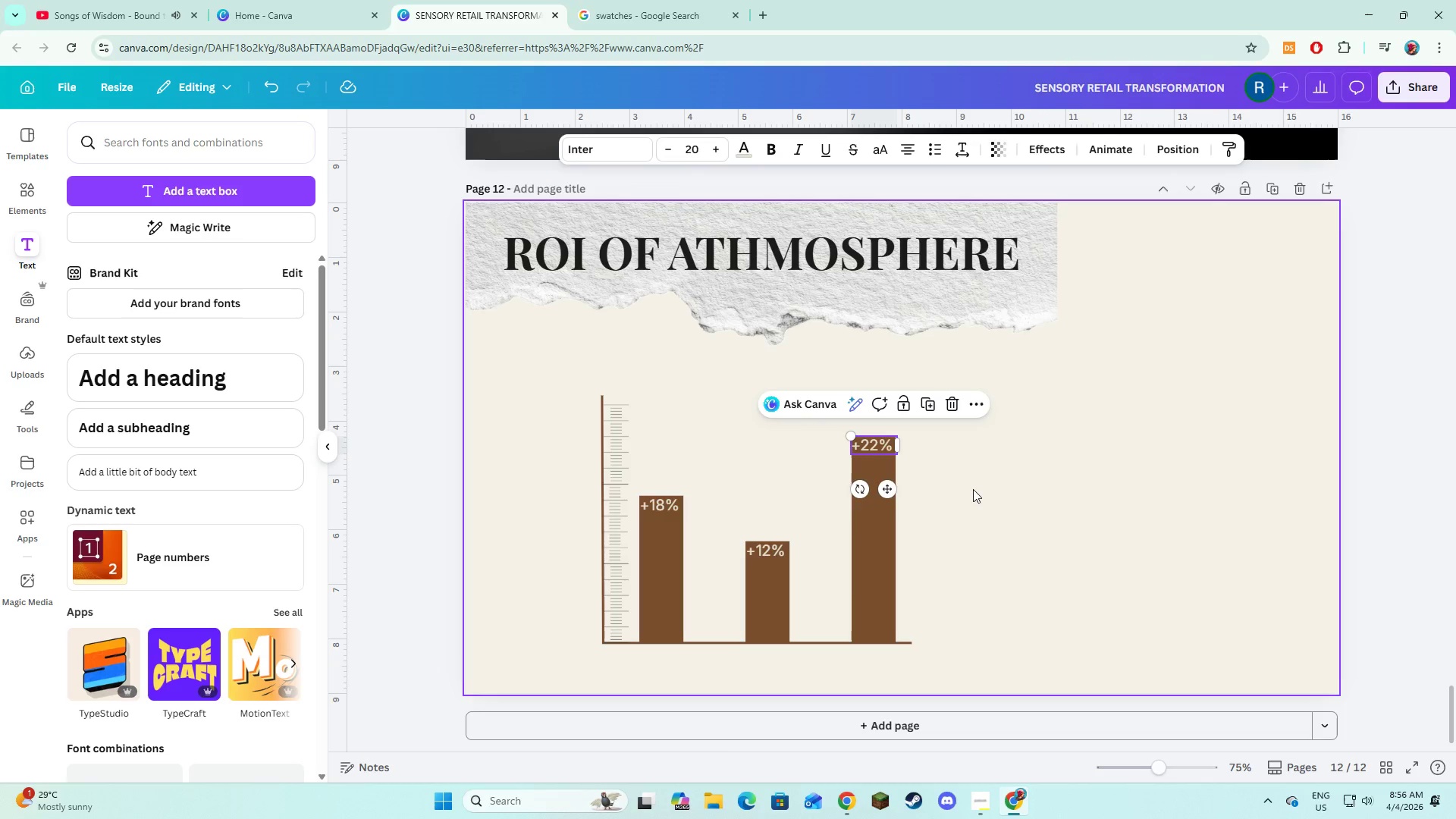 
left_click([975, 489])
 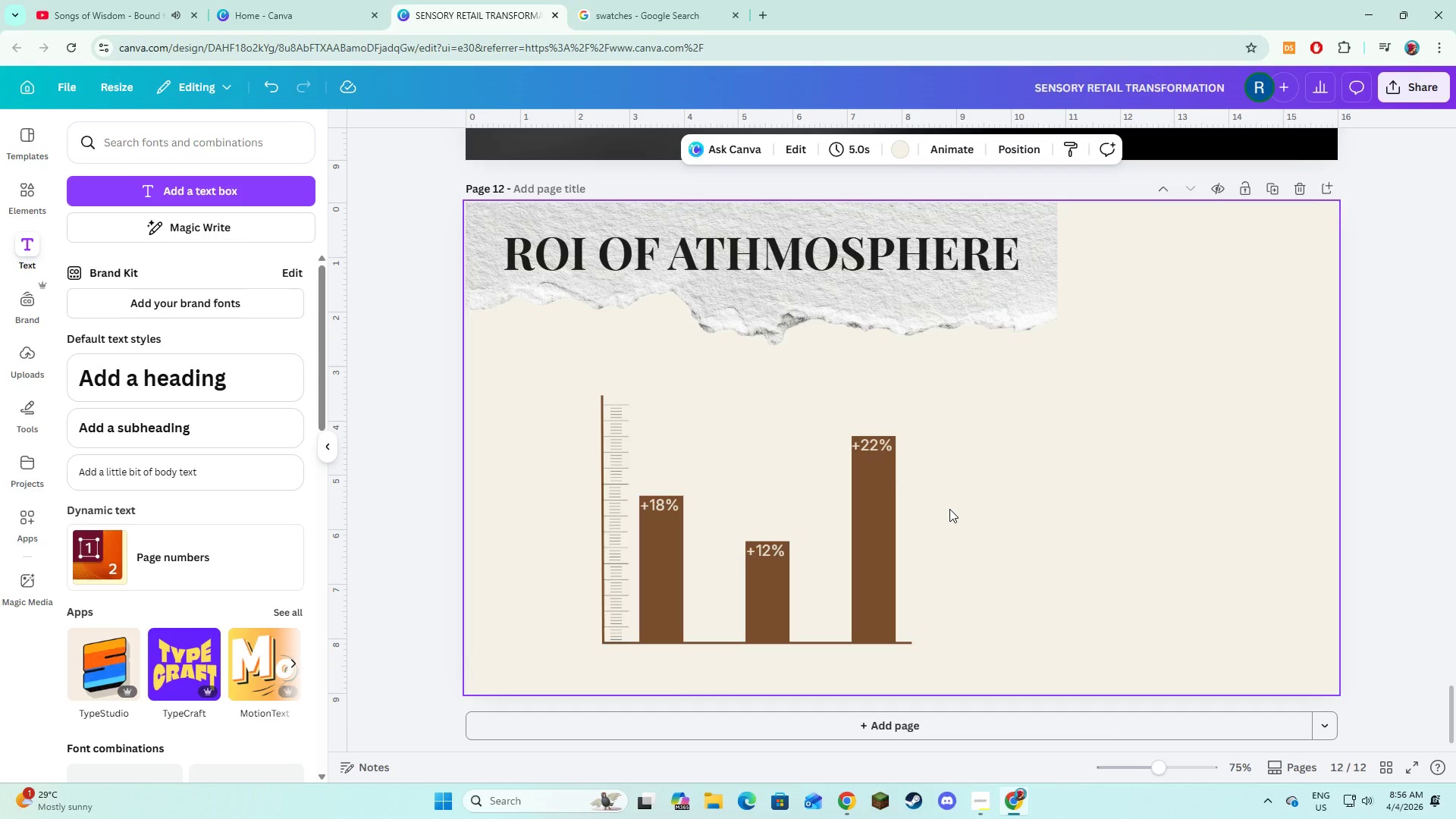 
wait(7.06)
 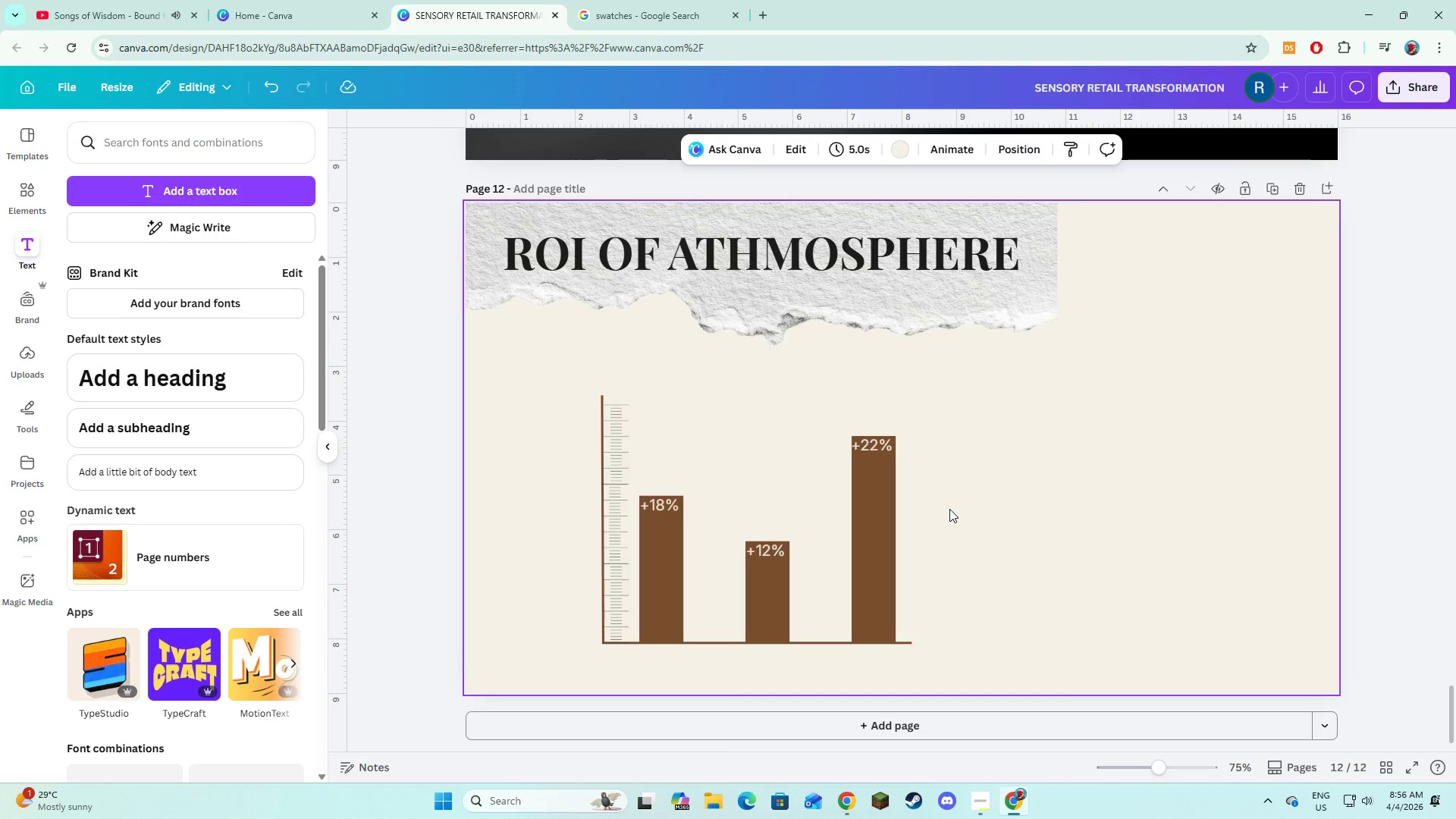 
left_click_drag(start_coordinate=[546, 385], to_coordinate=[934, 657])
 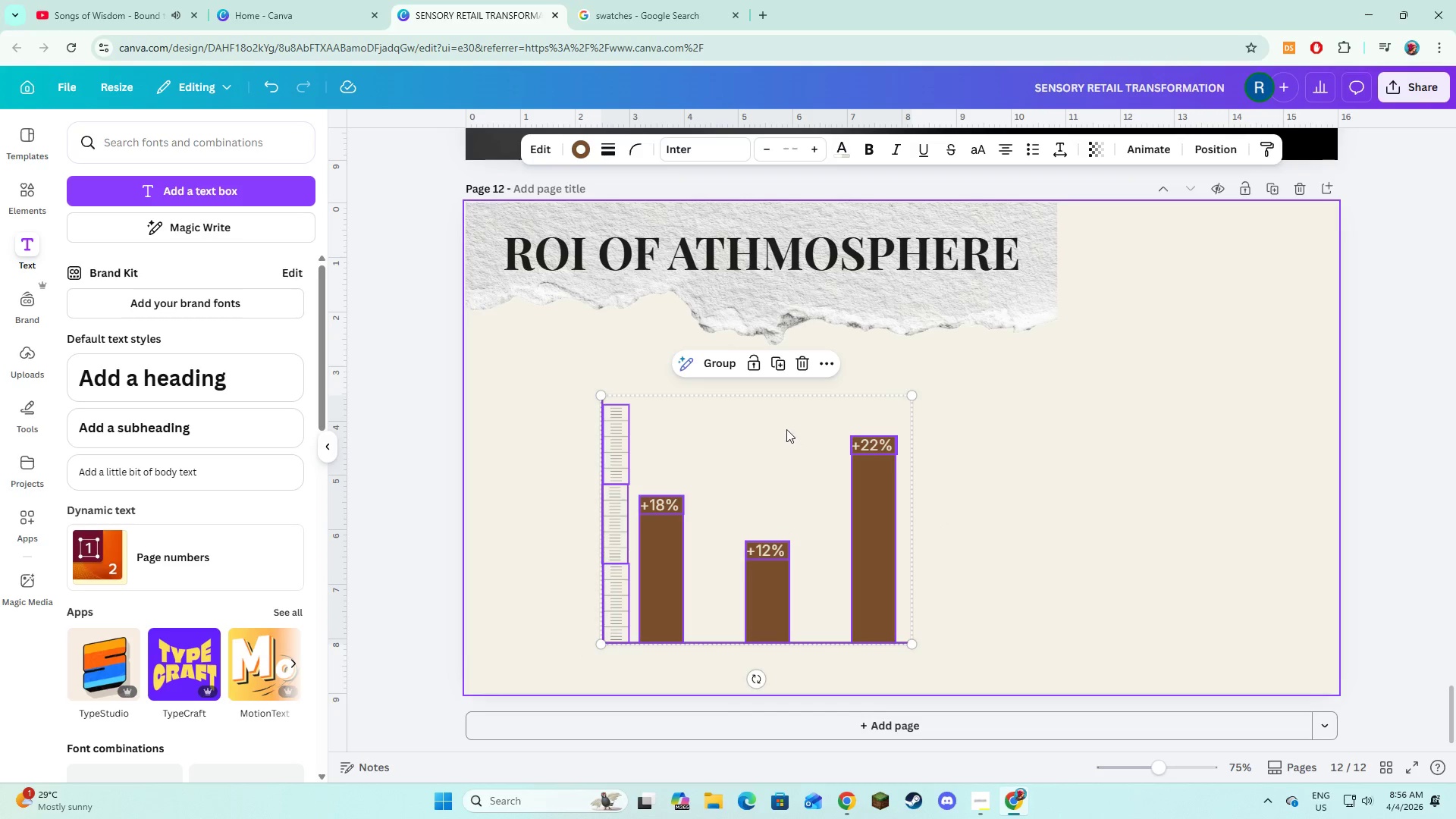 
left_click_drag(start_coordinate=[786, 429], to_coordinate=[758, 449])
 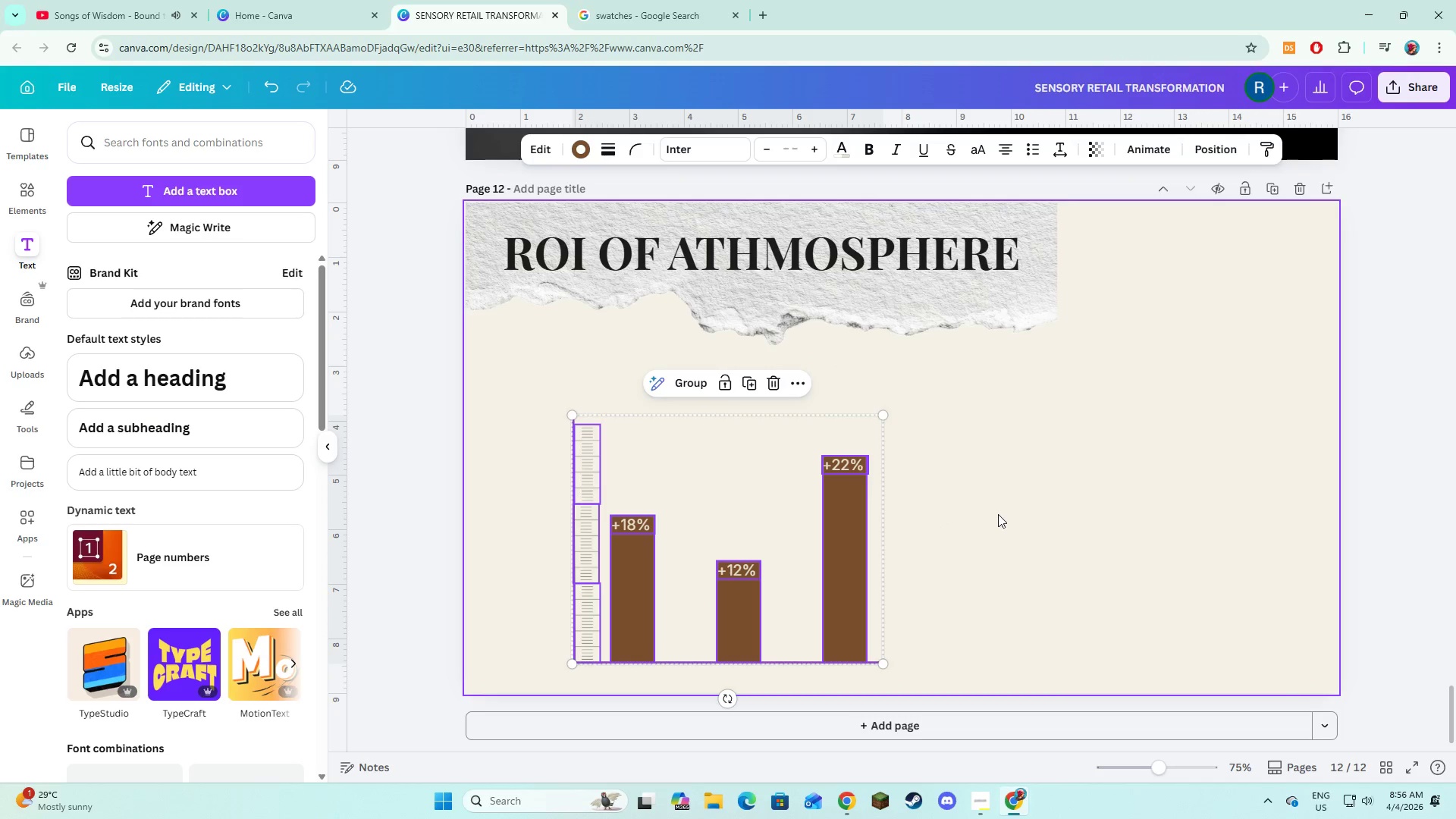 
left_click([998, 514])
 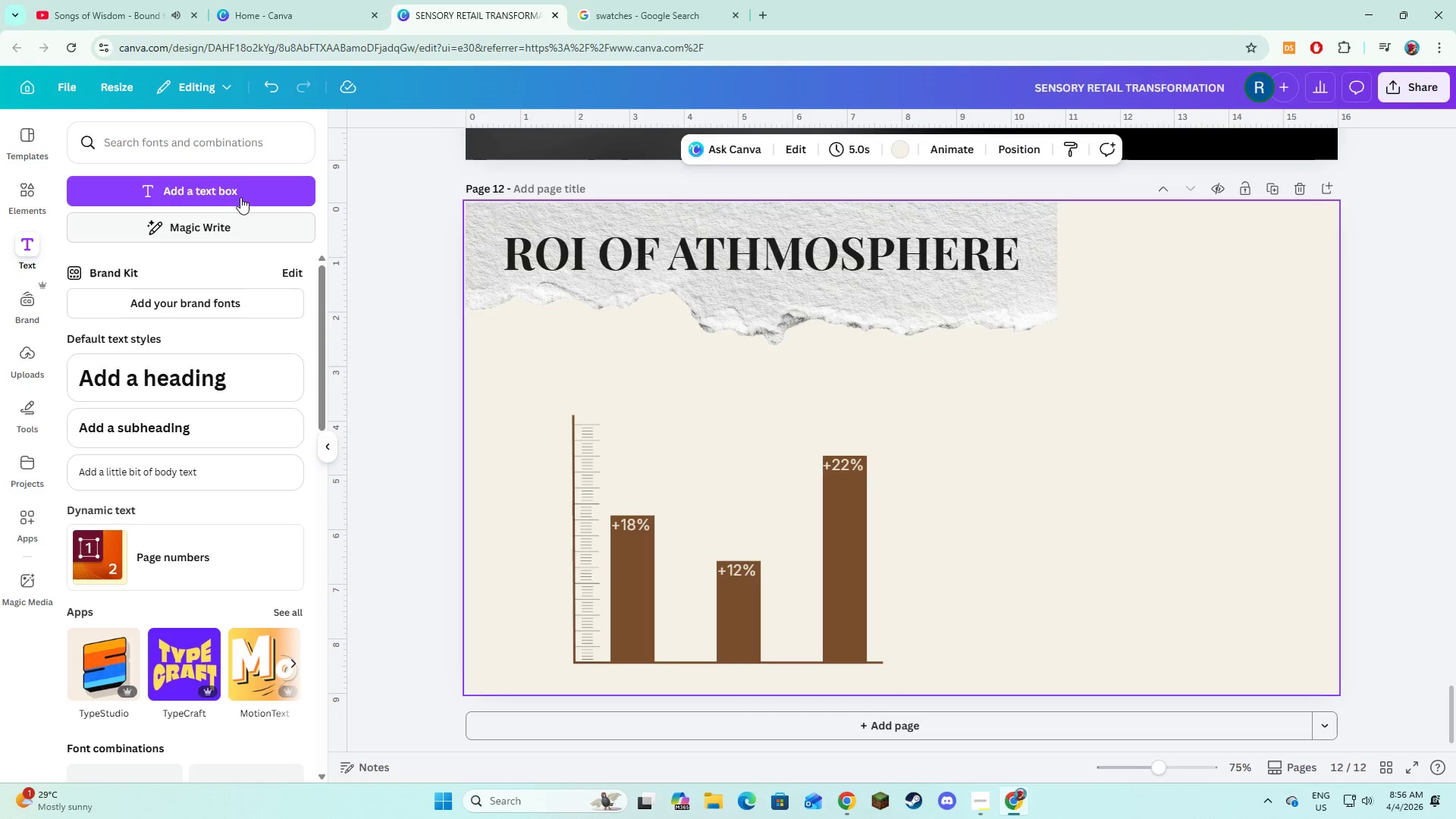 
left_click([243, 190])
 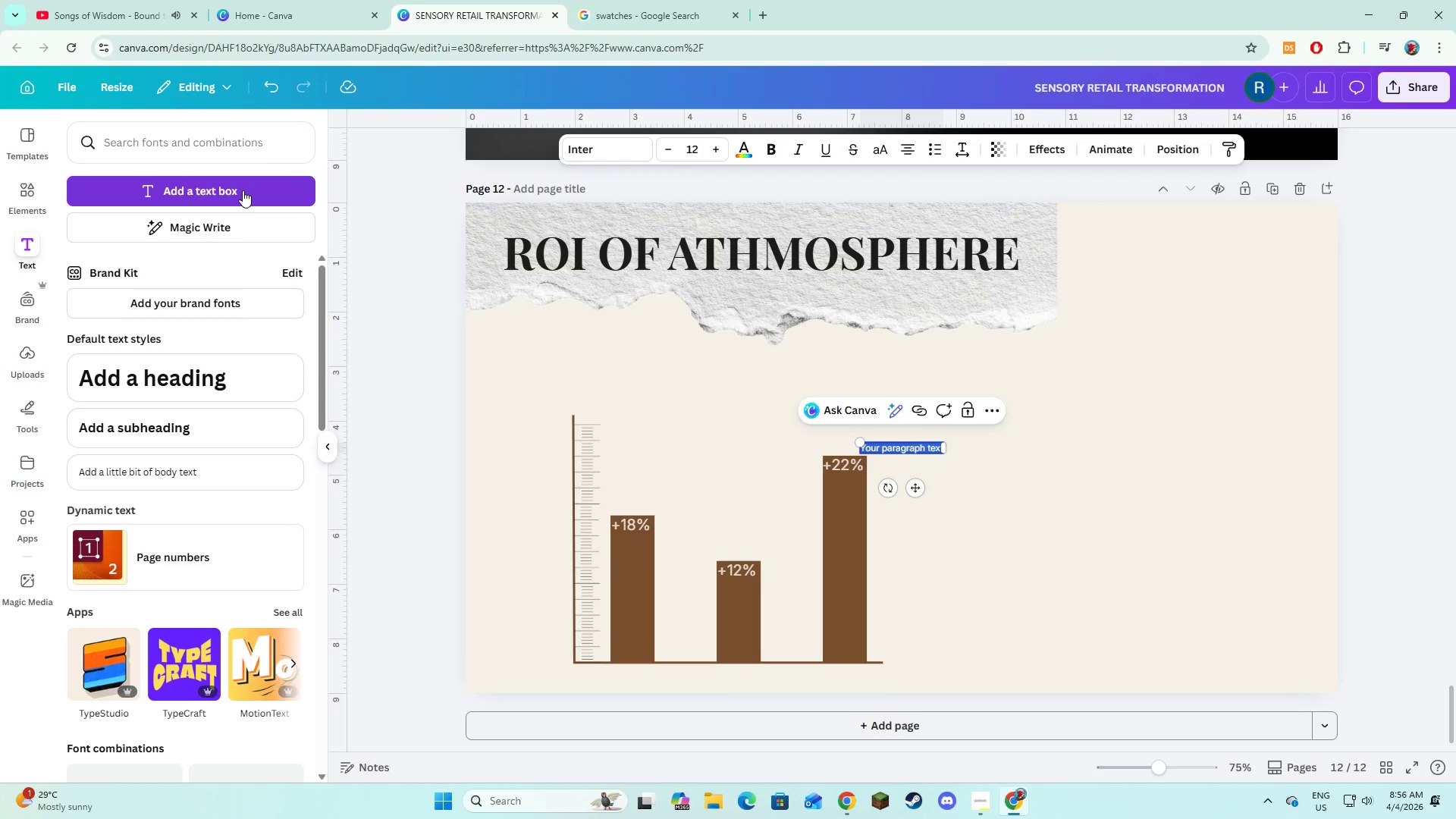 
type(Project Impact)
 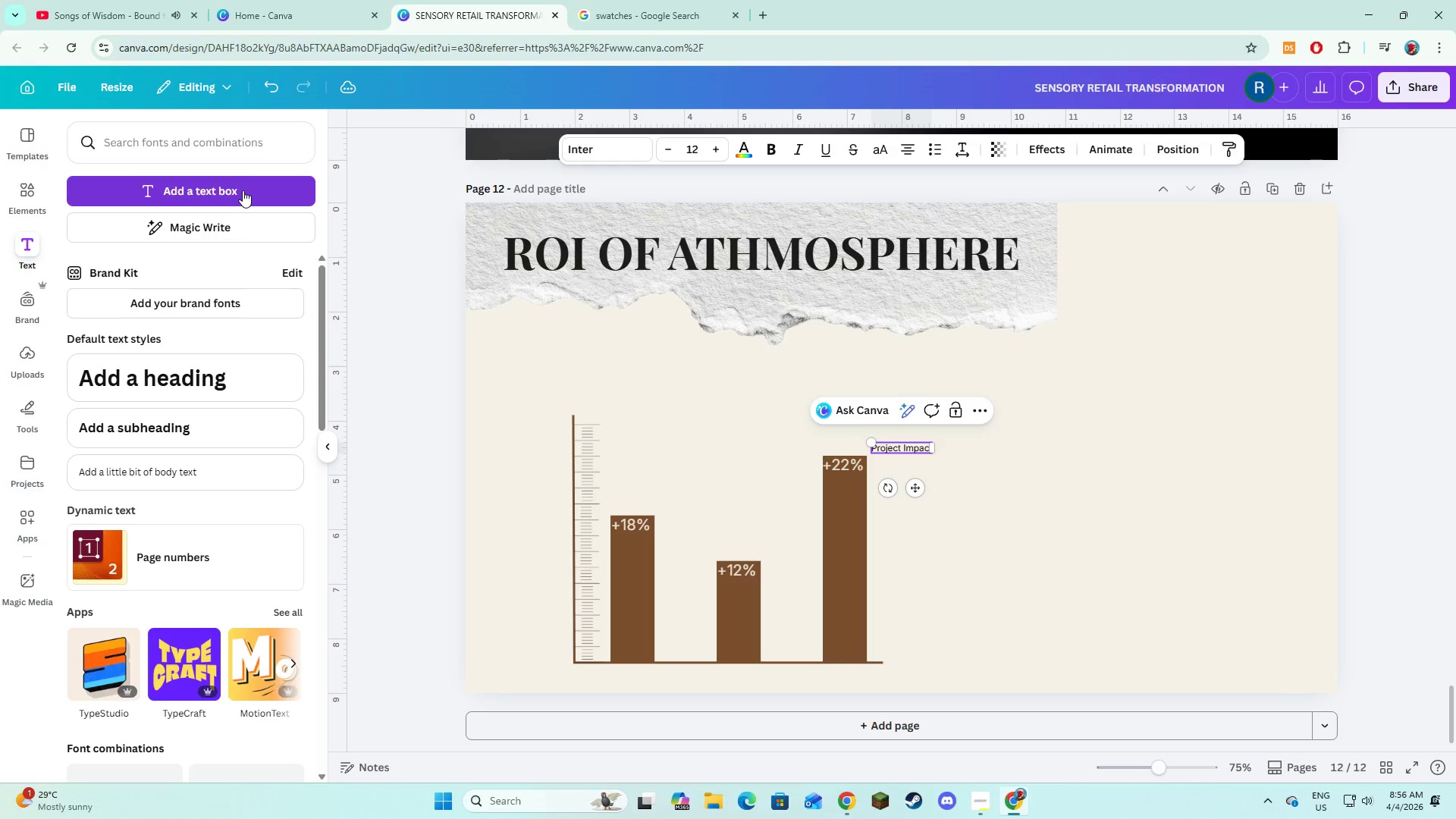 
key(Control+A)
 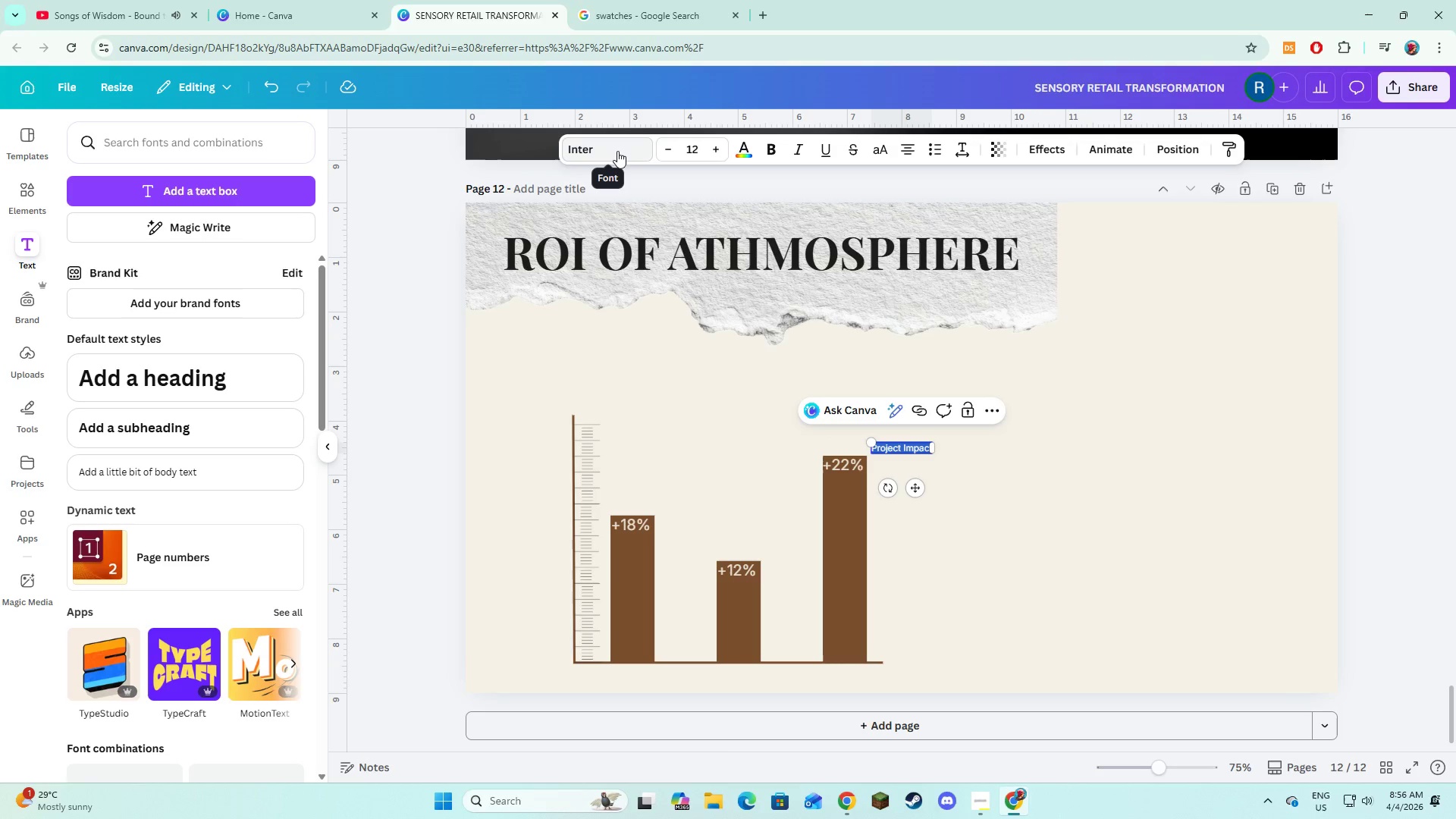 
left_click([617, 151])
 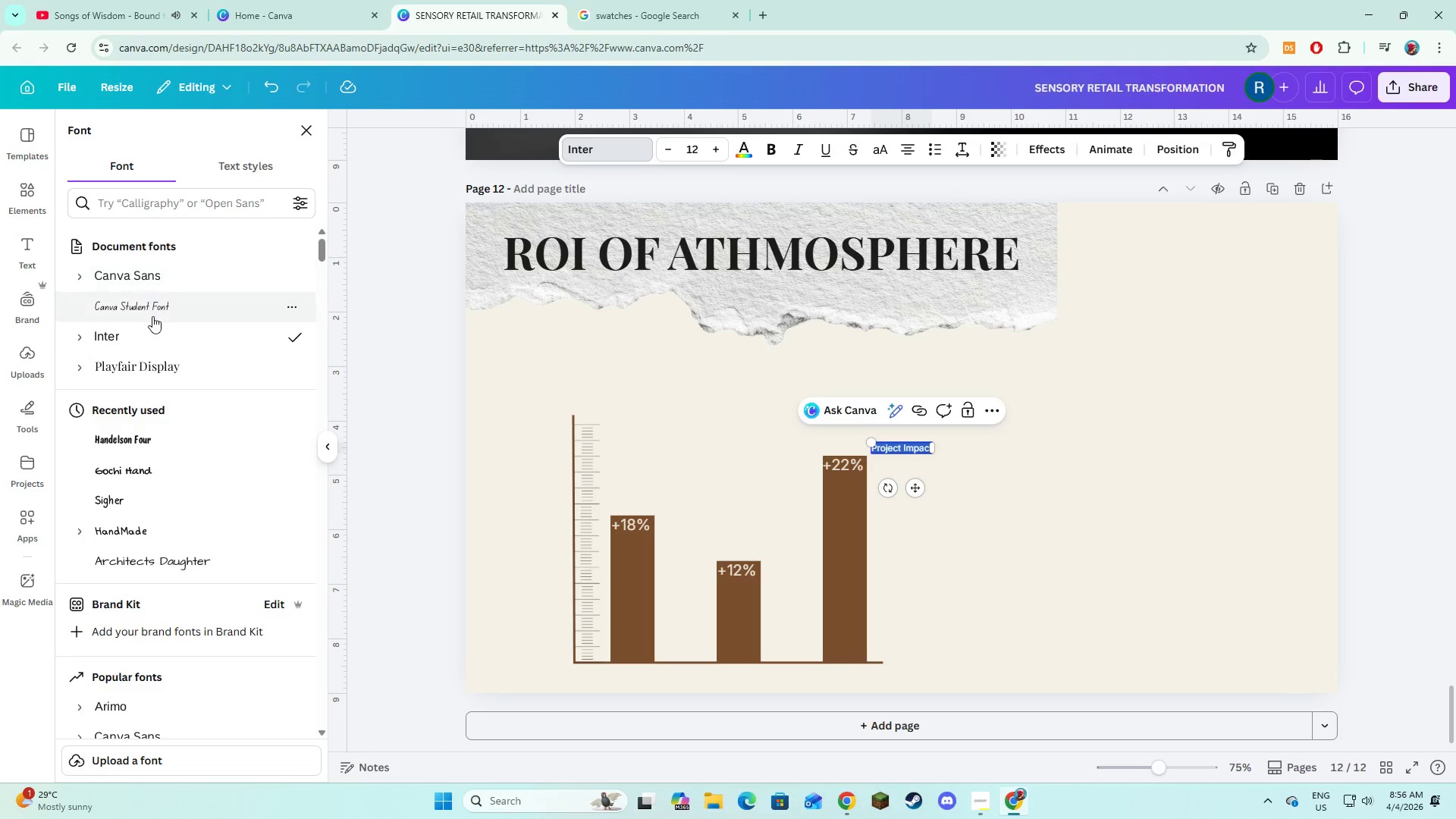 
left_click([155, 366])
 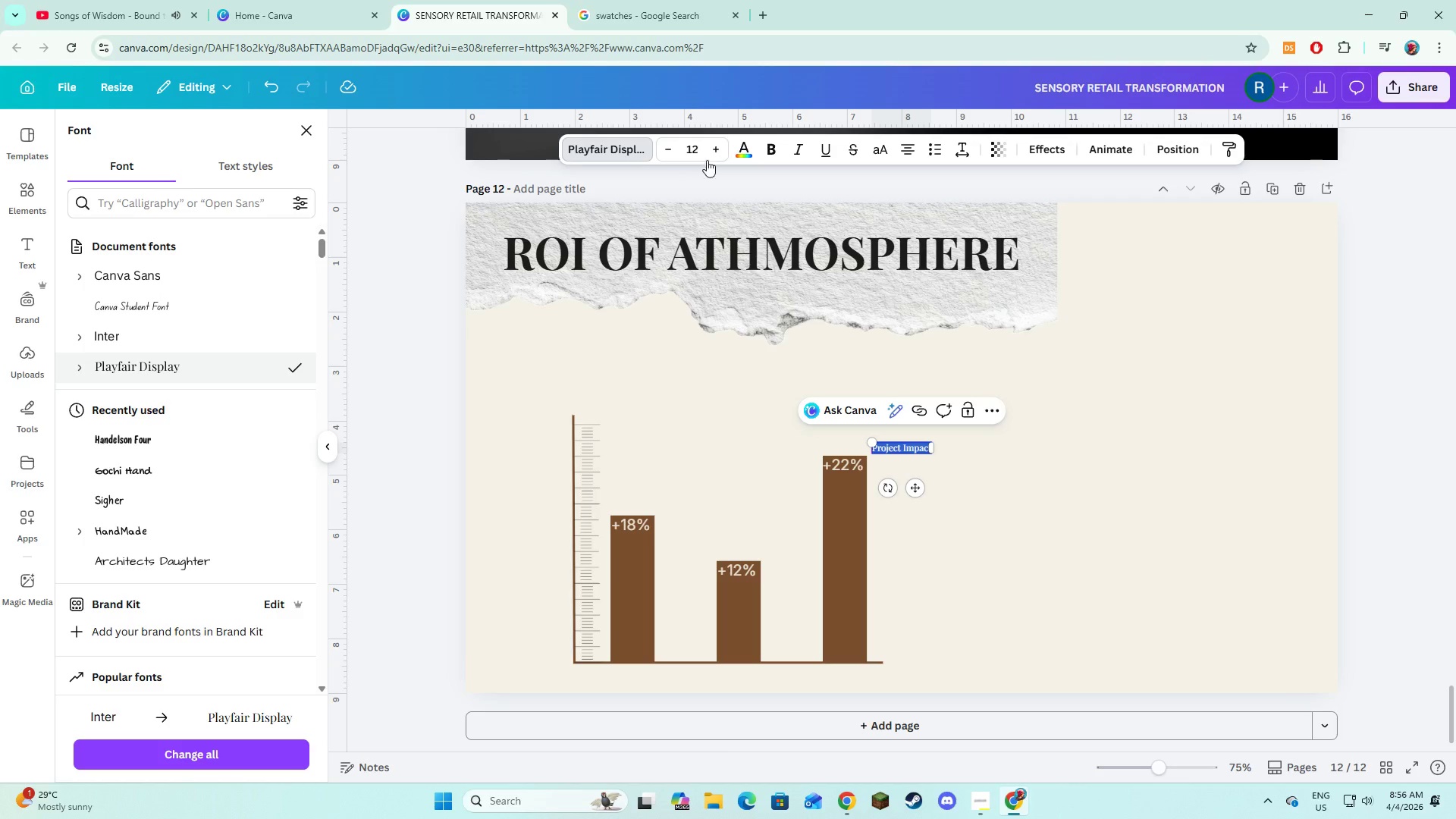 
wait(6.08)
 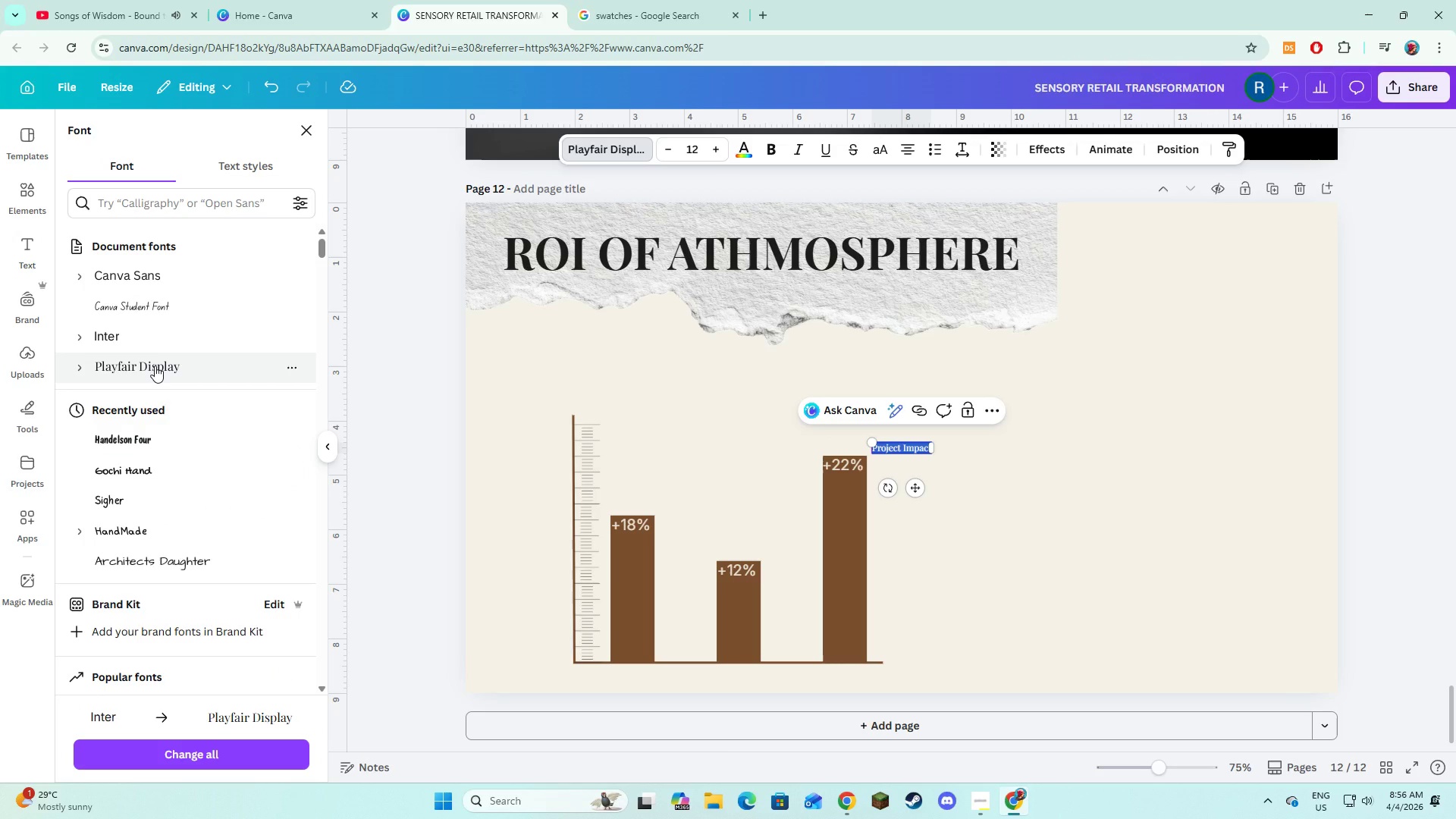 
double_click([714, 159])
 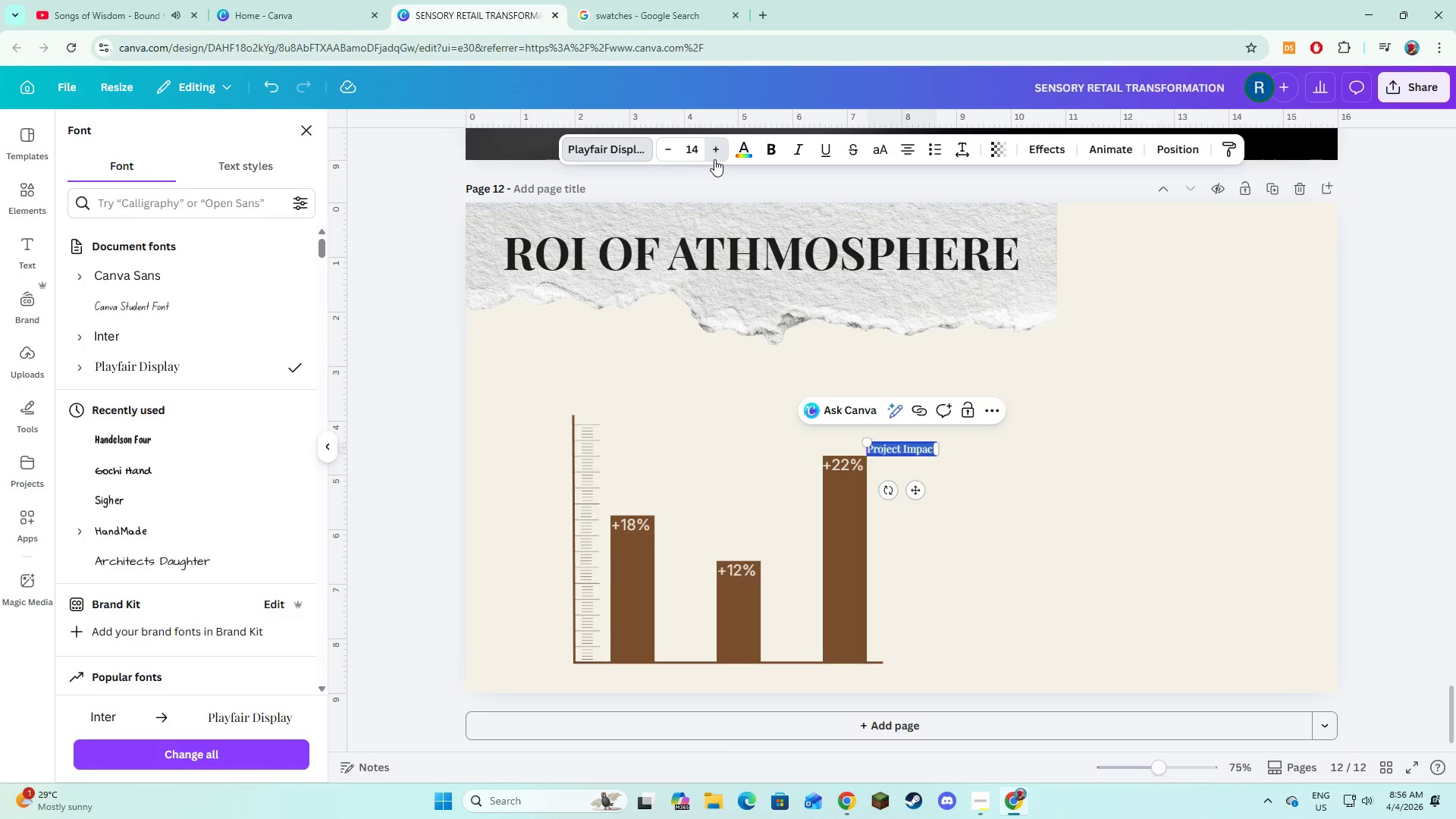 
triple_click([714, 159])
 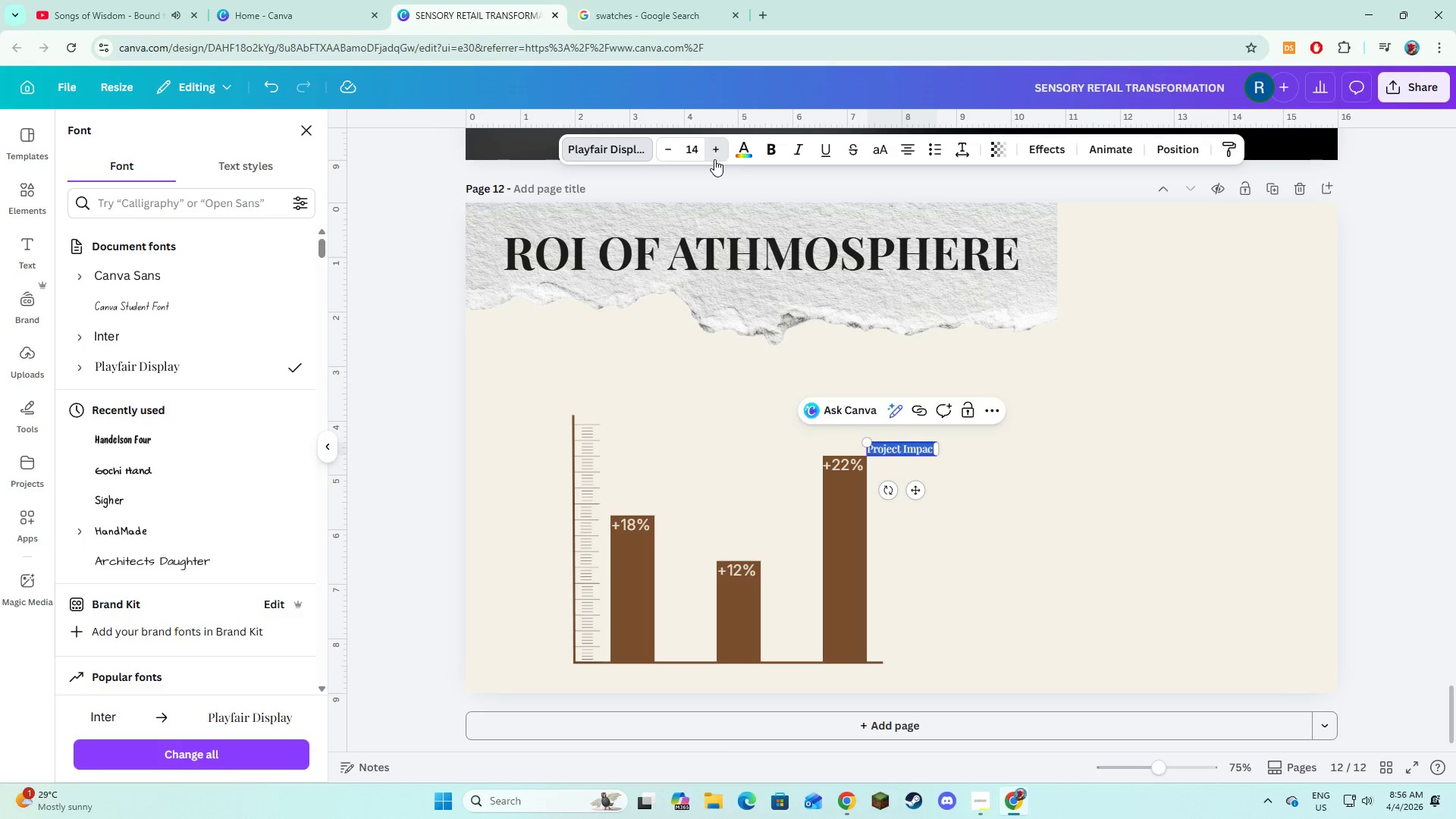 
triple_click([714, 159])
 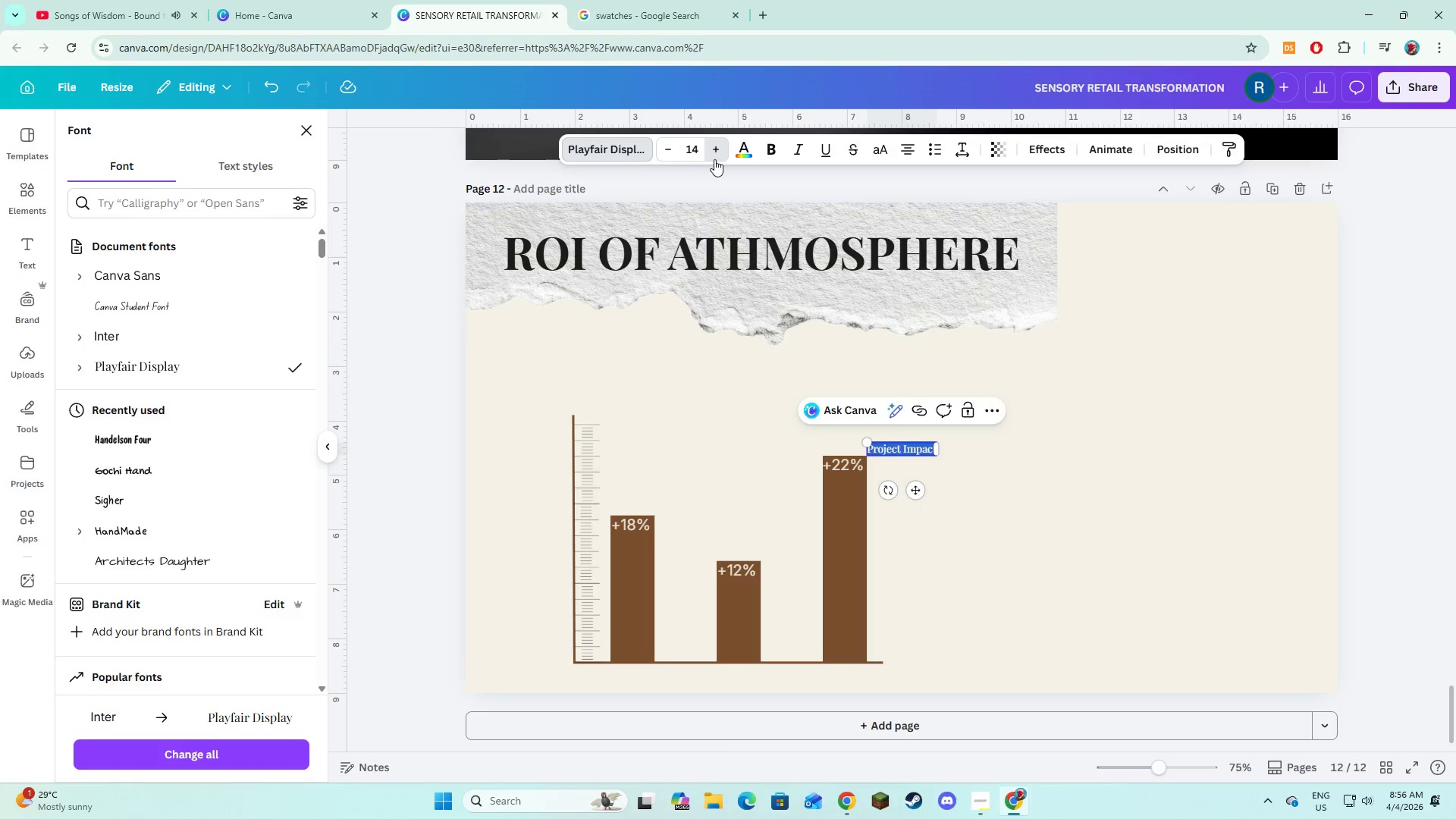 
triple_click([714, 159])
 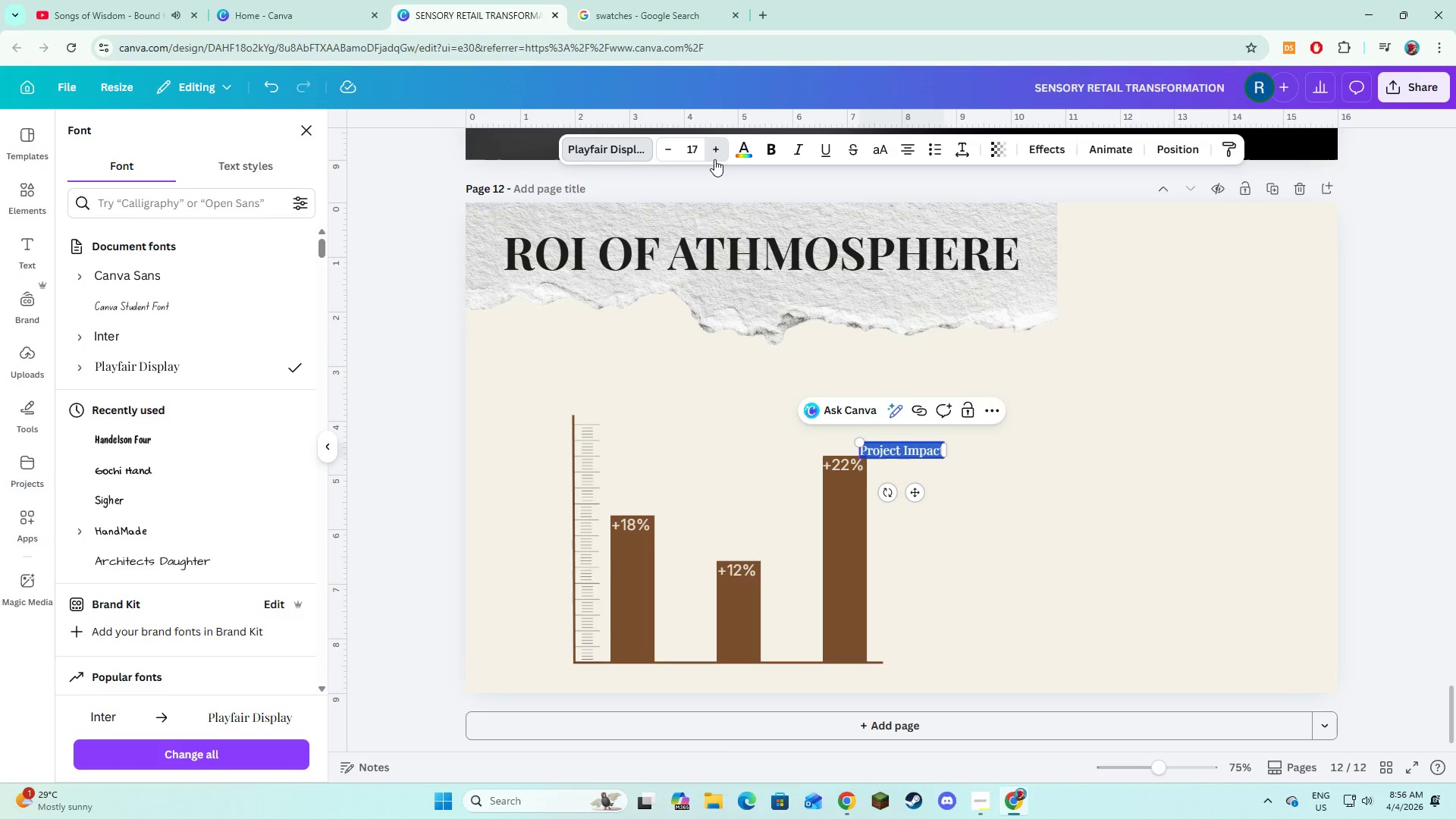 
triple_click([714, 159])
 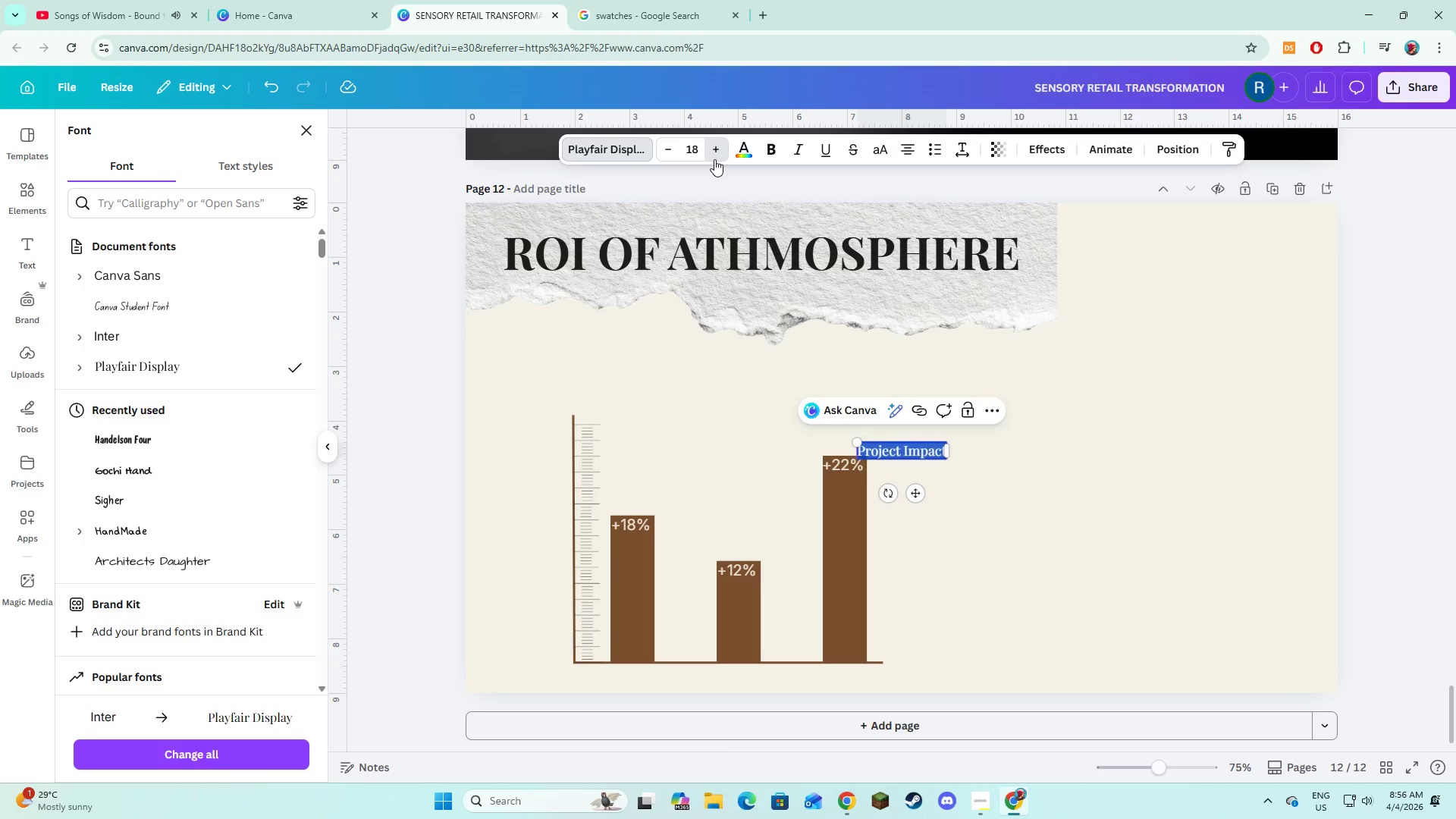 
triple_click([714, 159])
 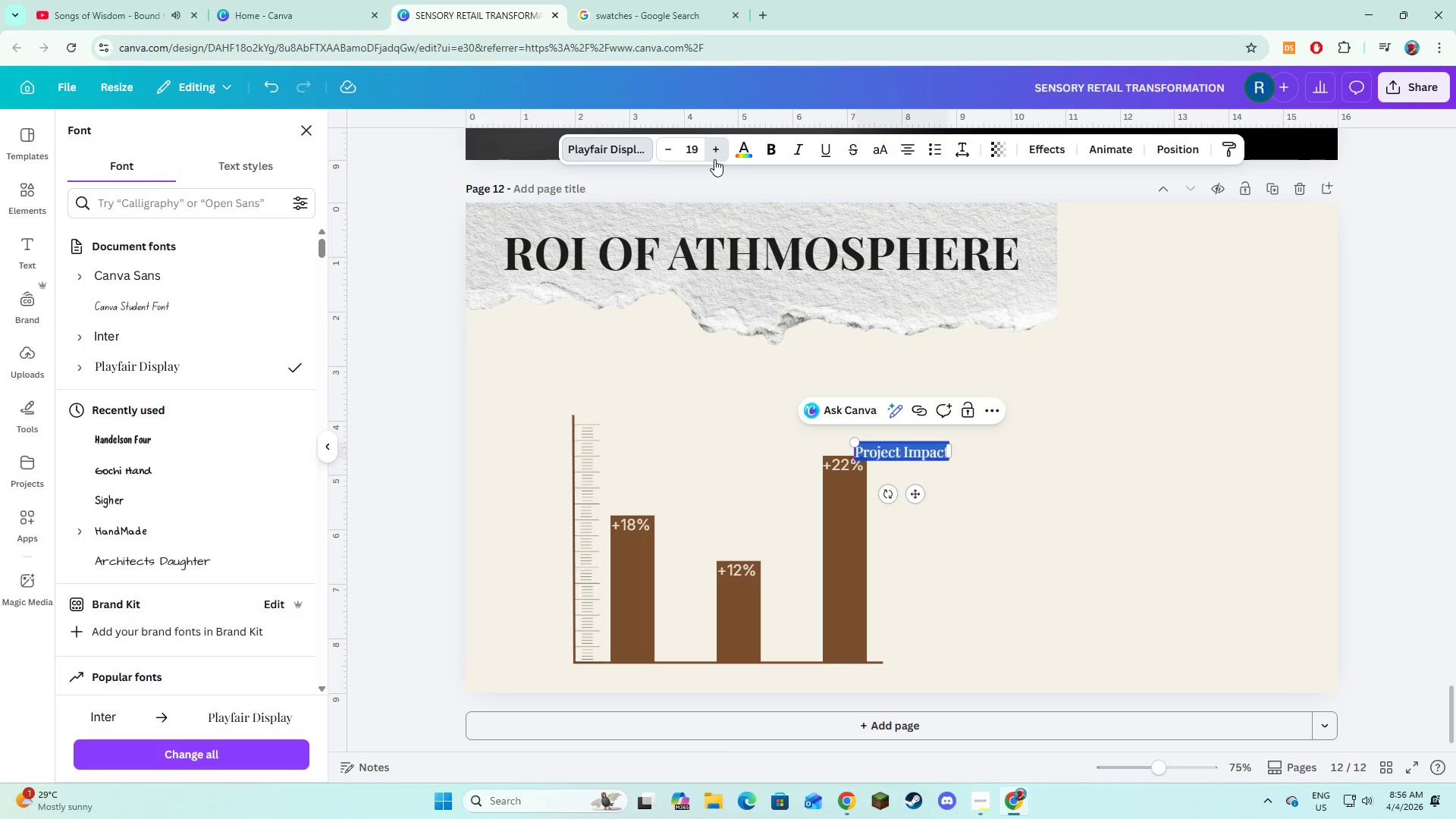 
triple_click([714, 159])
 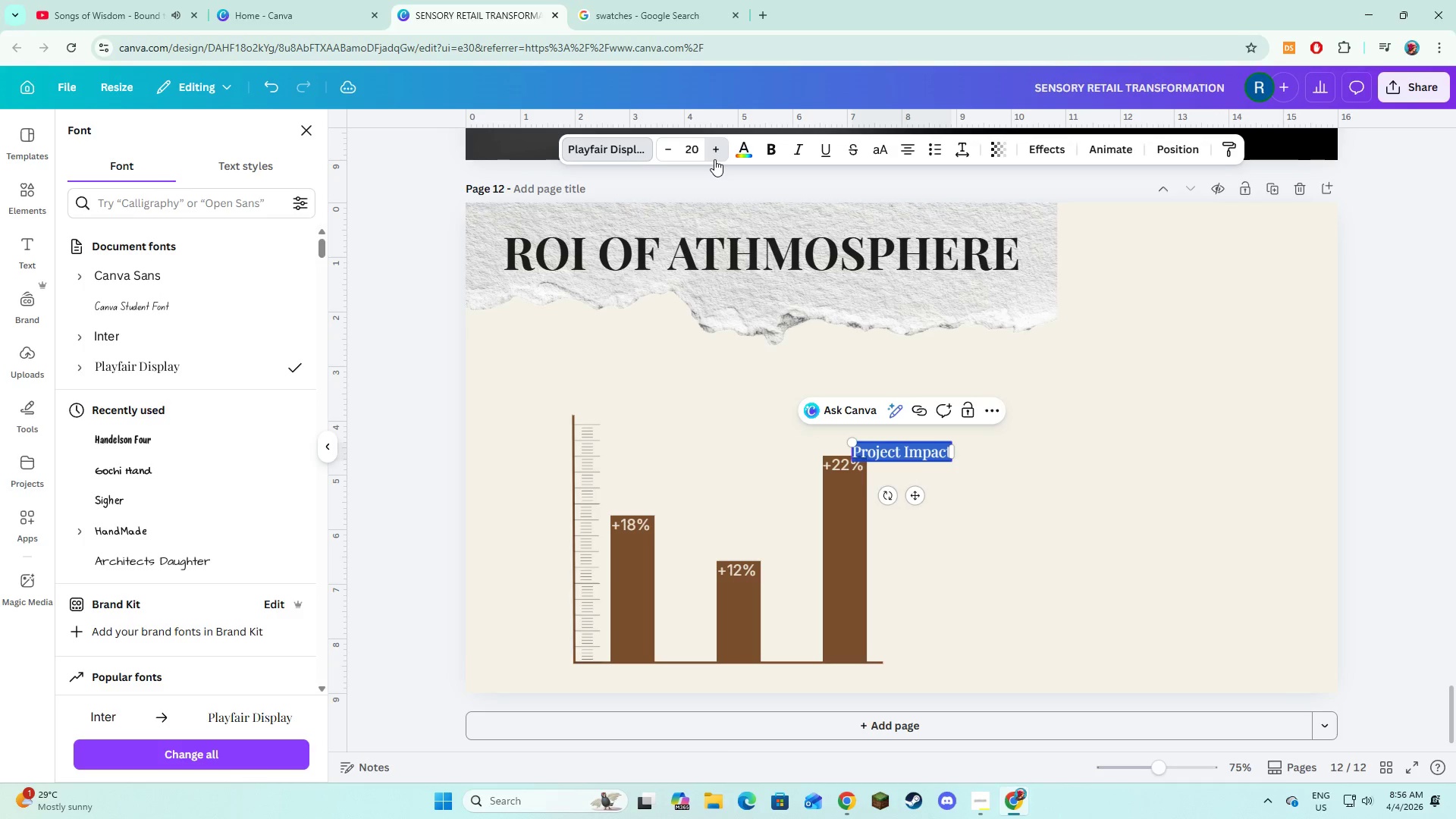 
triple_click([714, 159])
 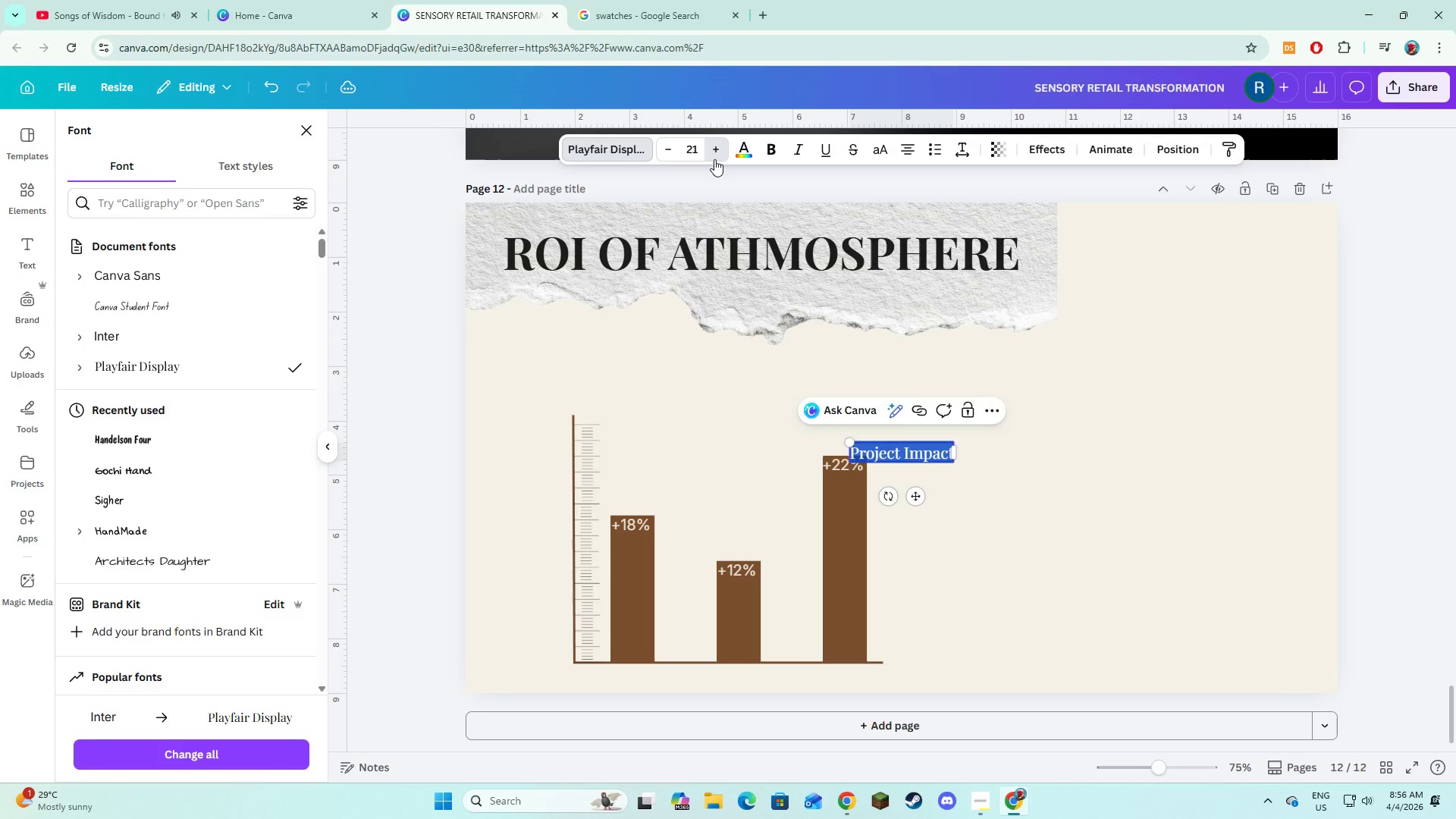 
triple_click([714, 159])
 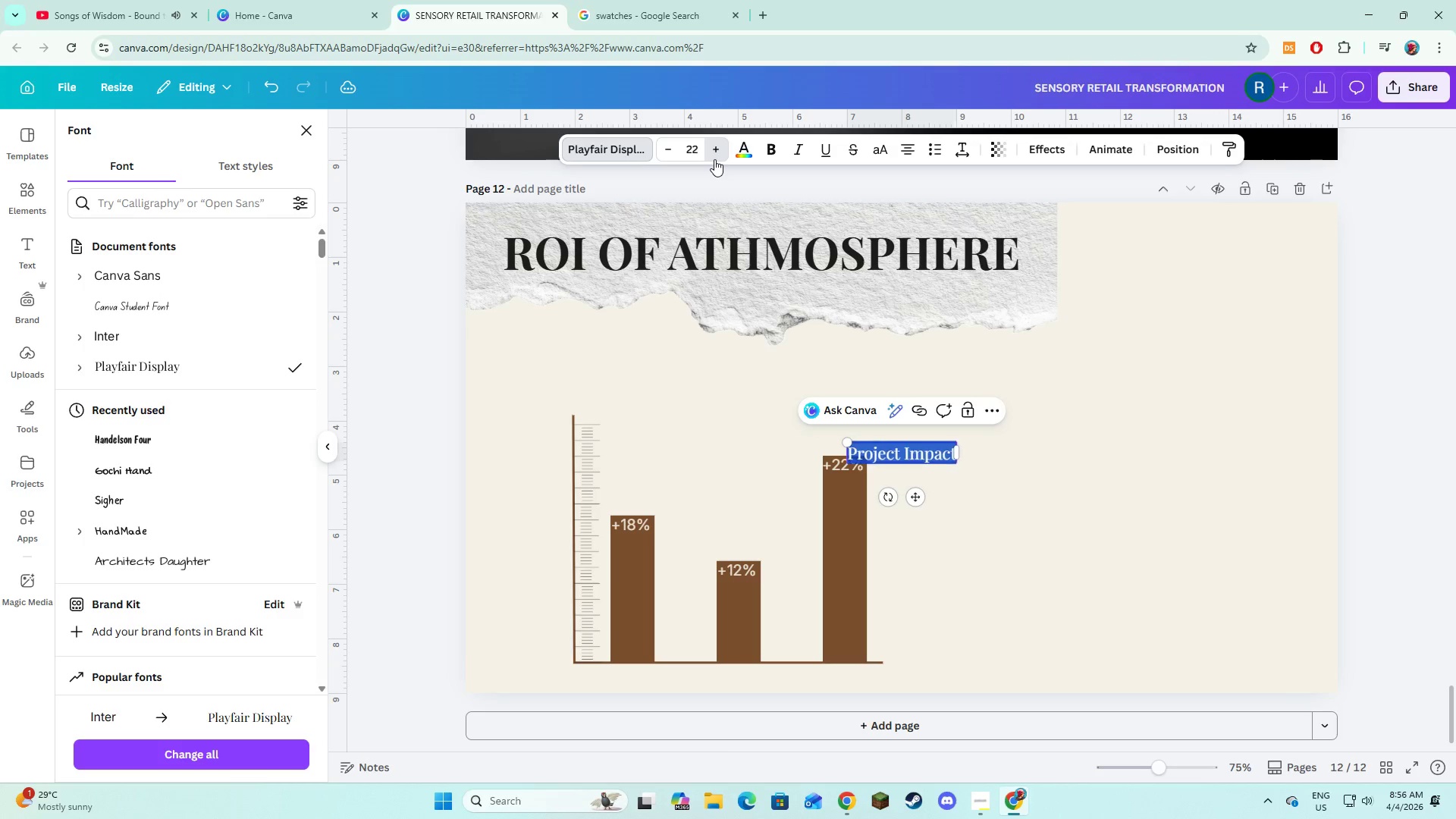 
triple_click([714, 159])
 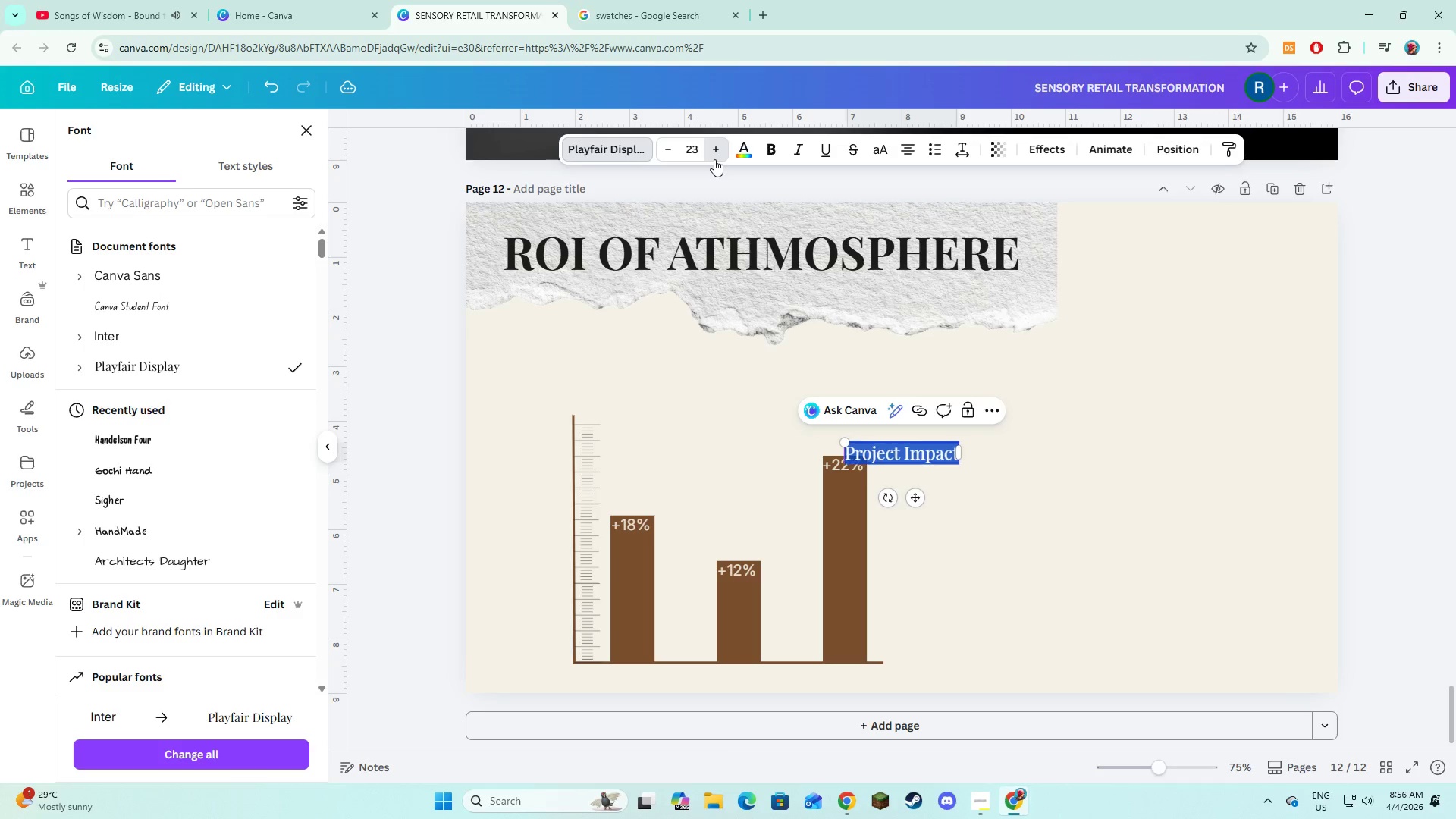 
triple_click([714, 159])
 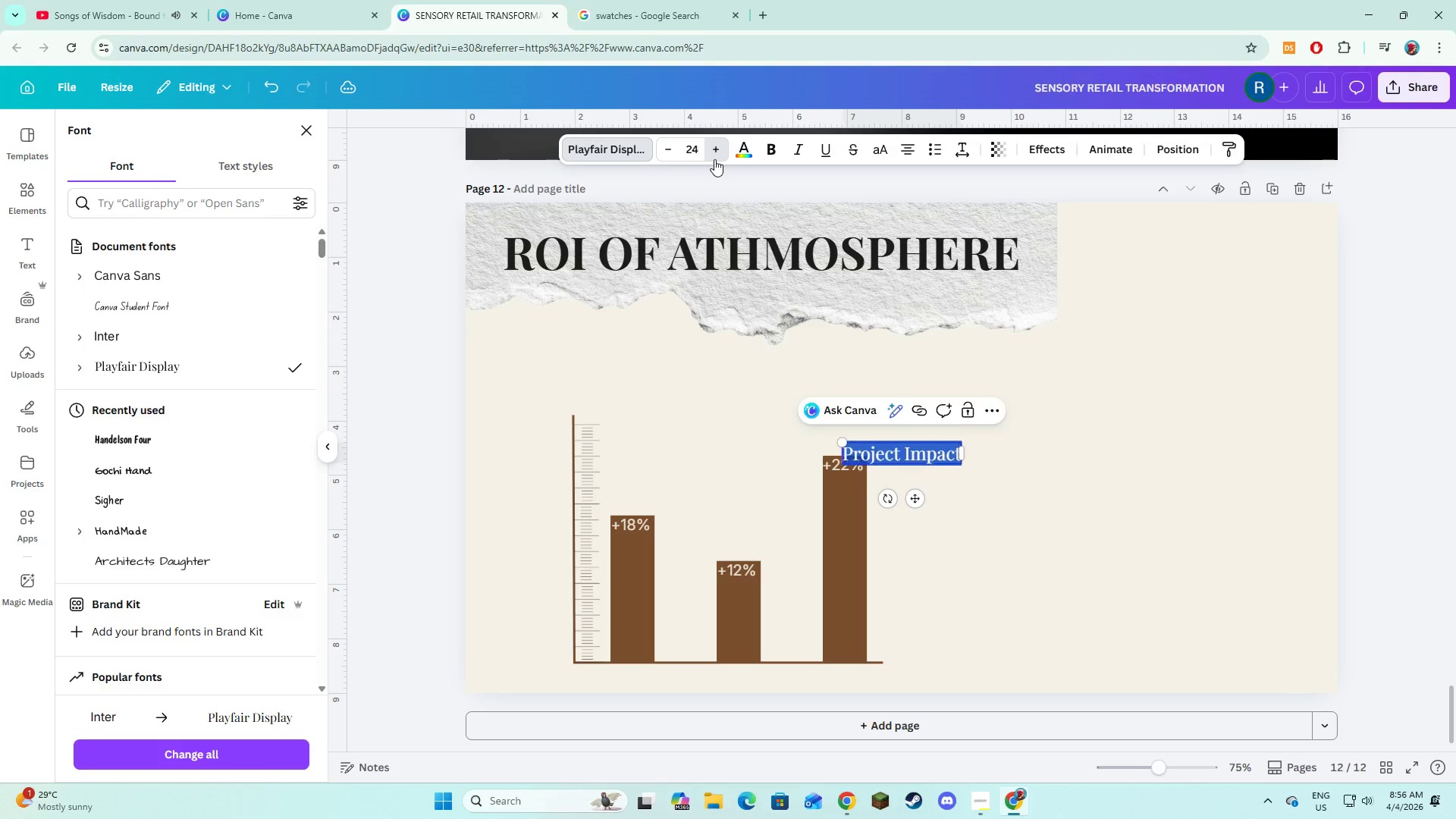 
triple_click([714, 159])
 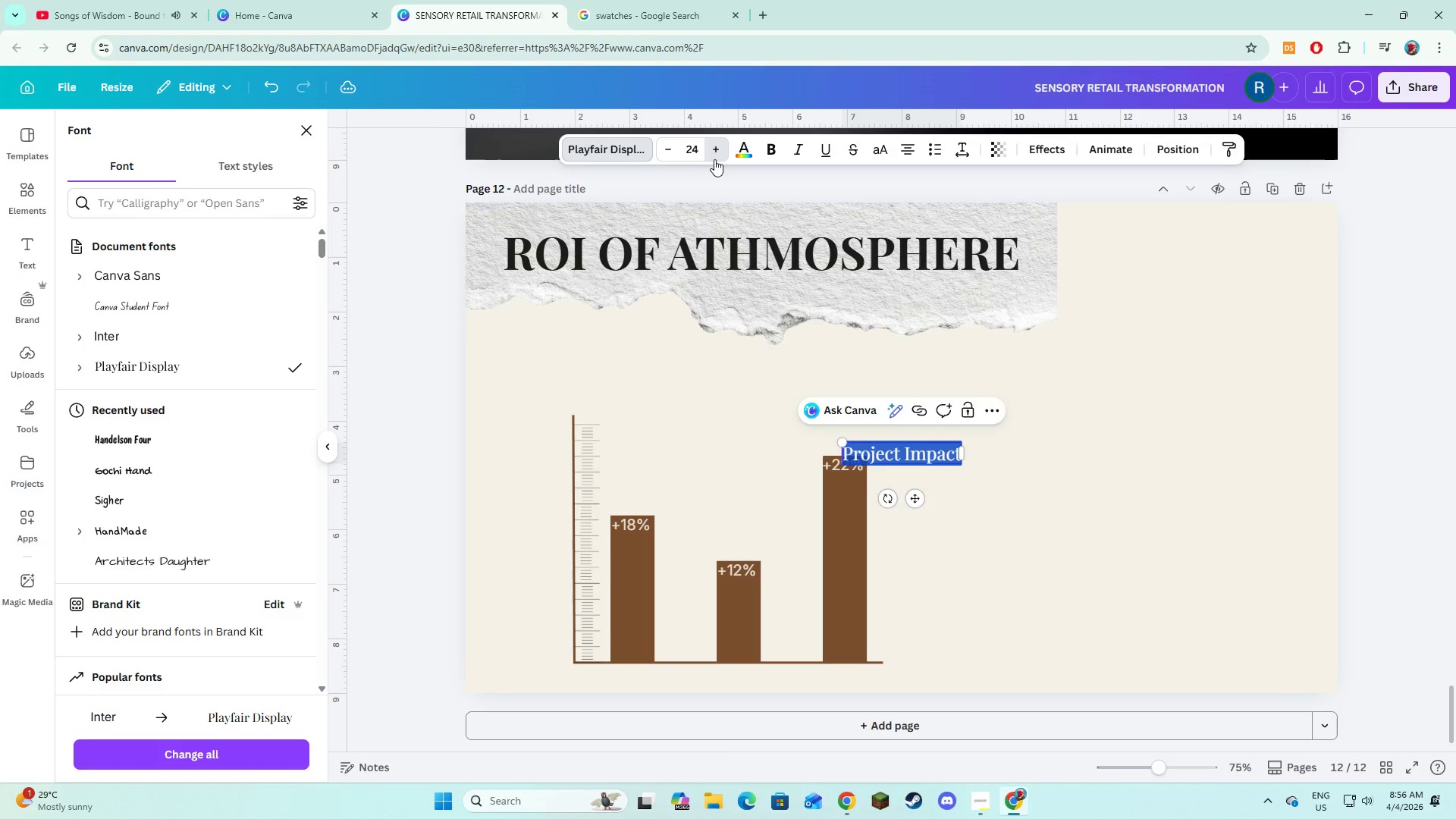 
triple_click([714, 159])
 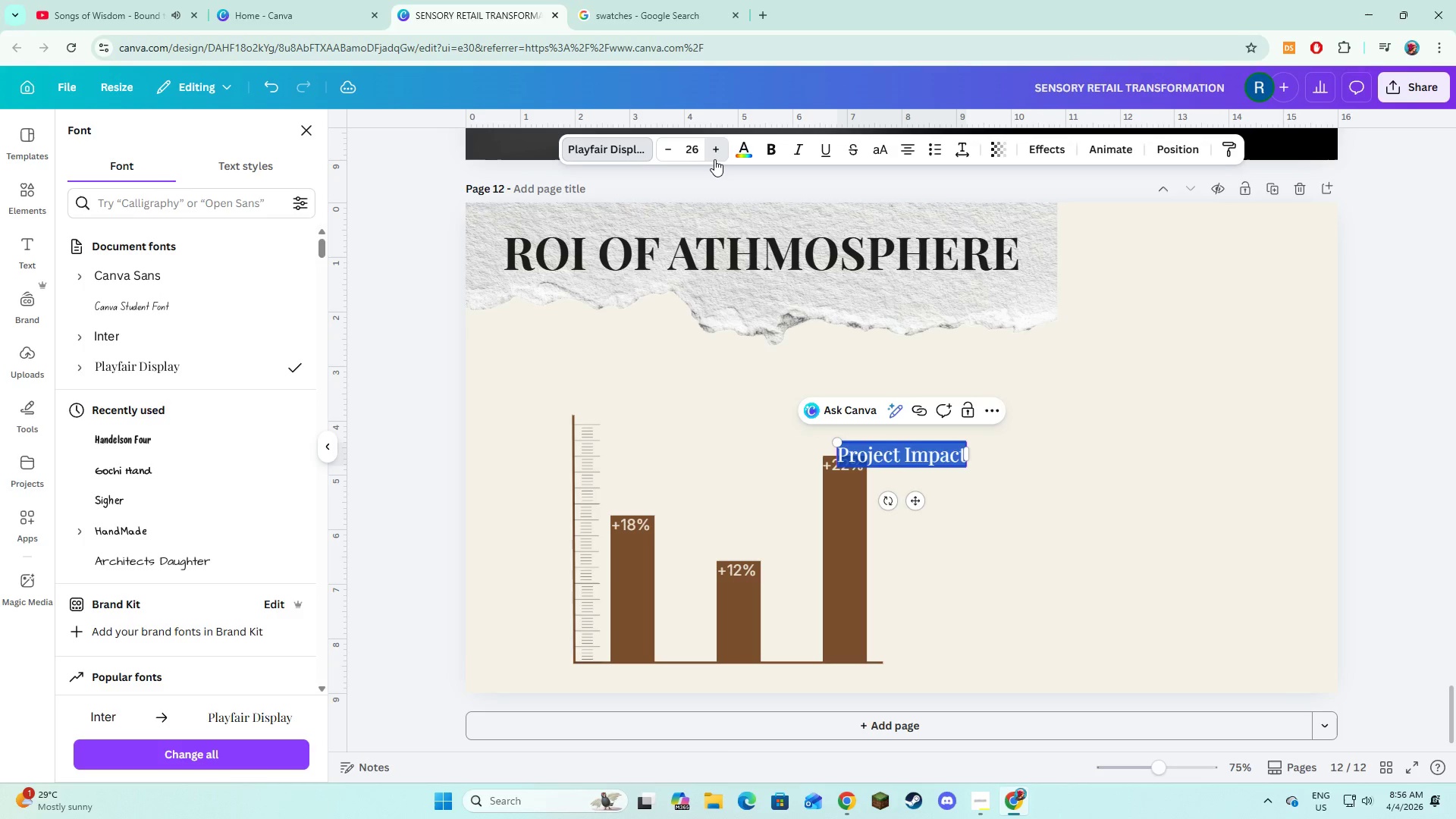 
triple_click([714, 159])
 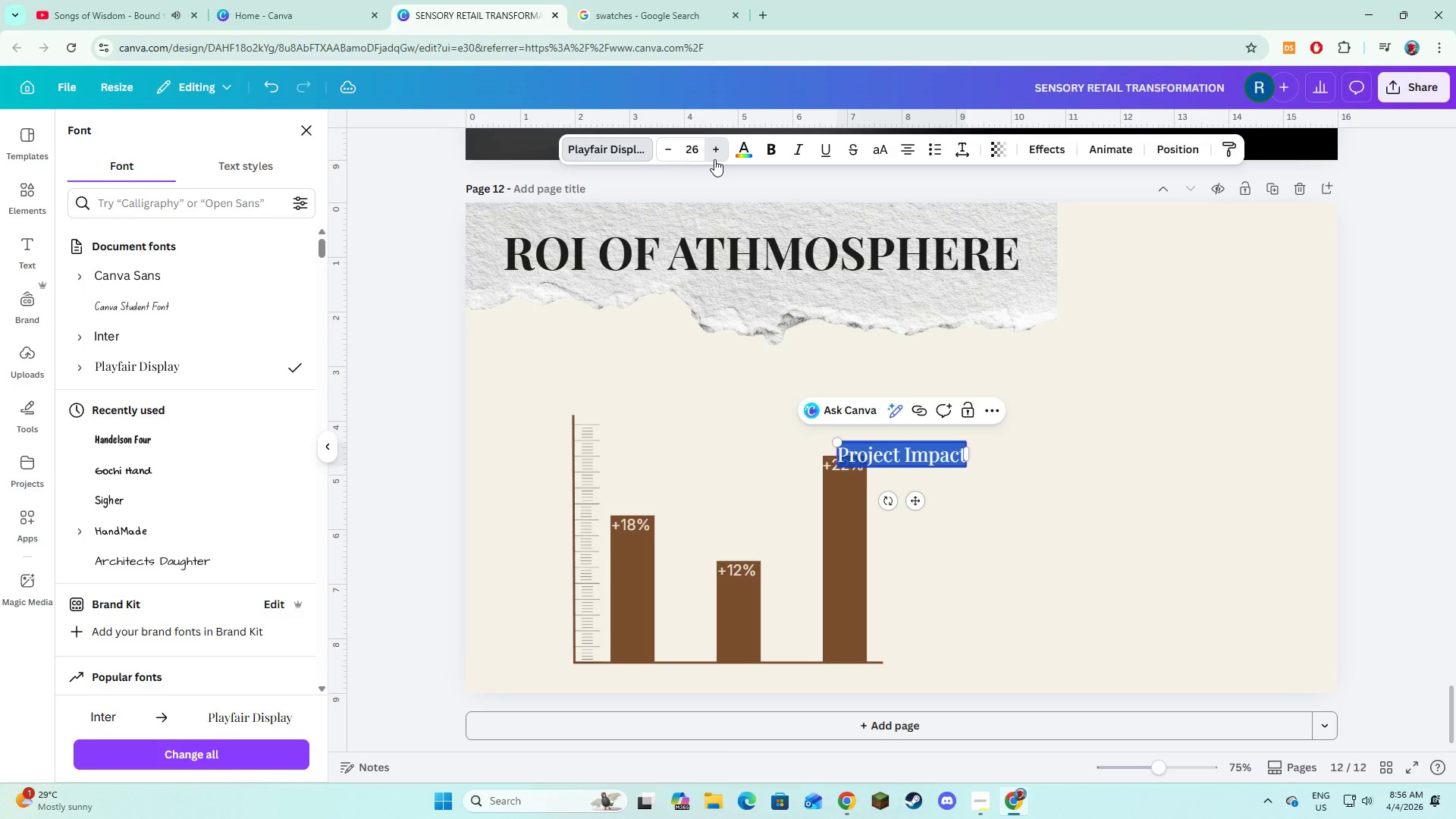 
triple_click([714, 159])
 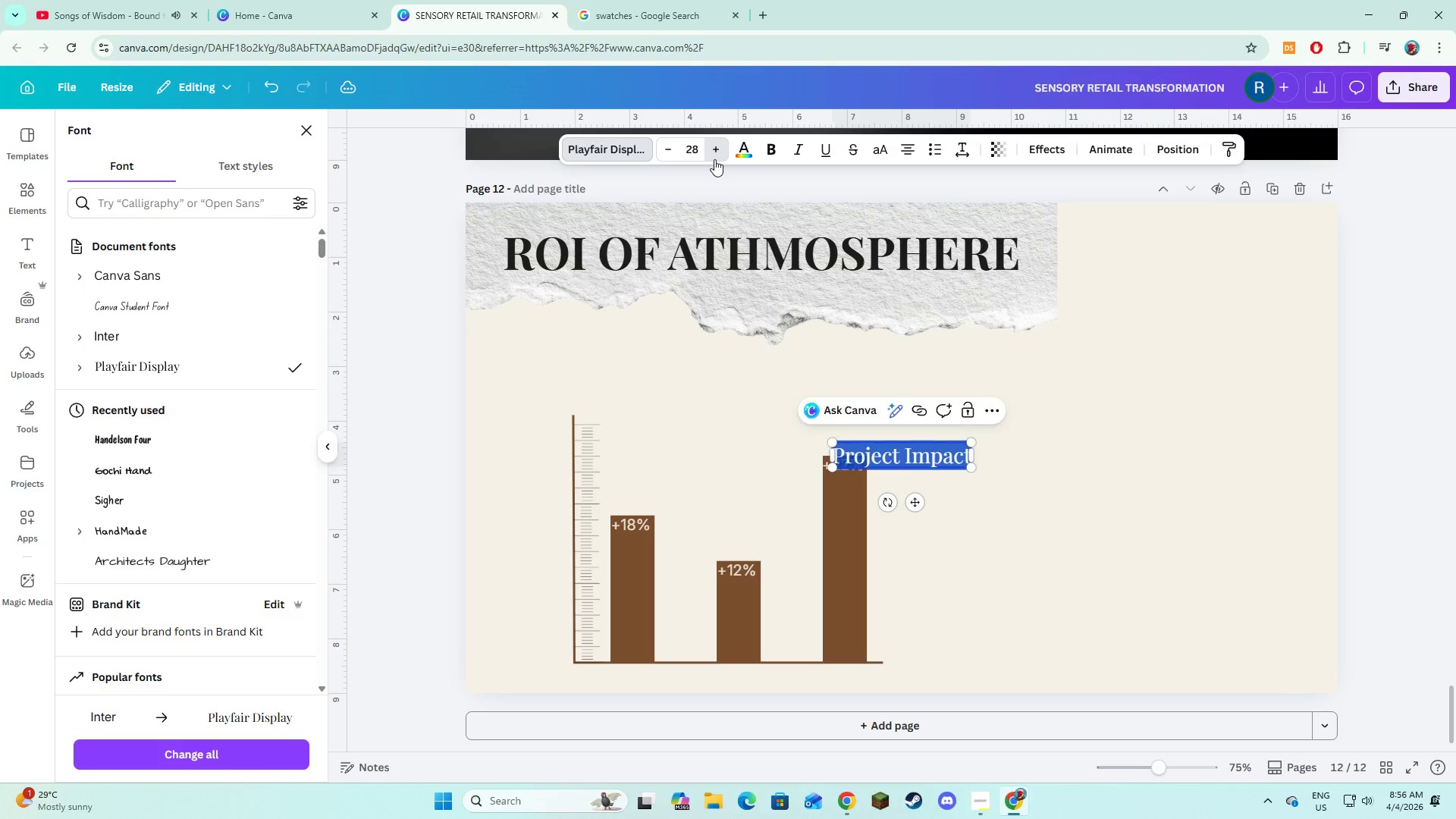 
triple_click([714, 159])
 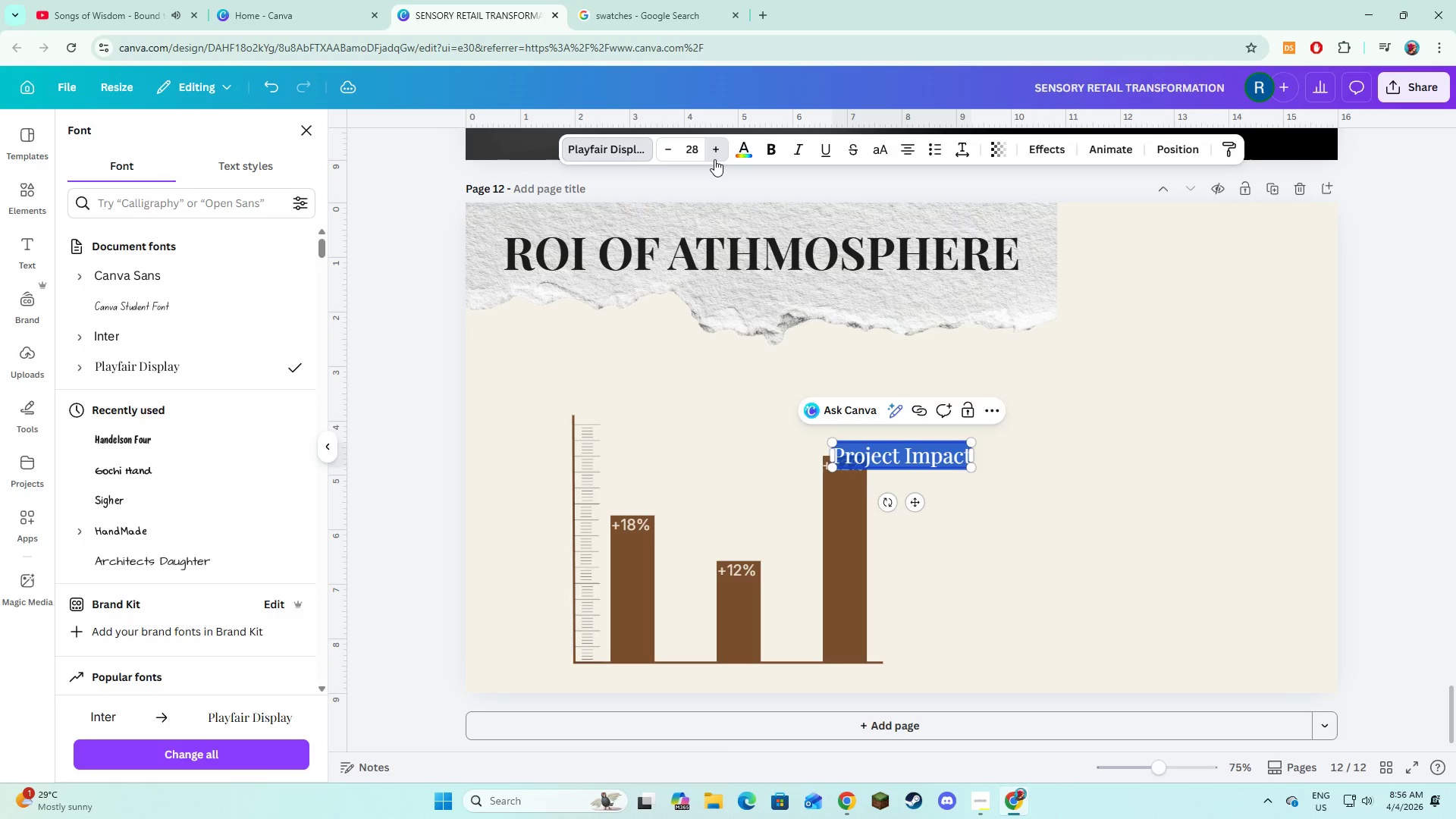 
triple_click([714, 159])
 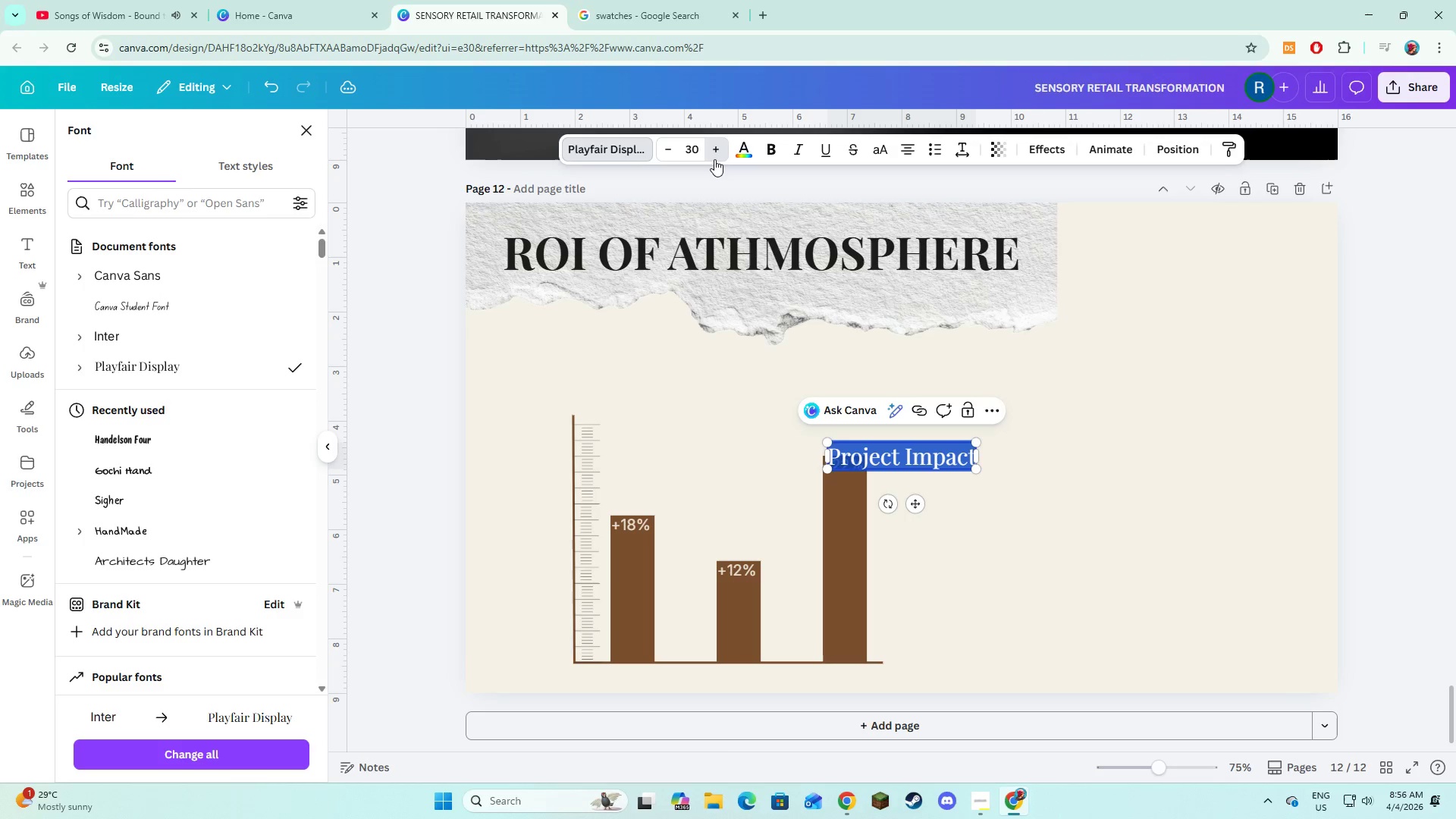 
triple_click([714, 159])
 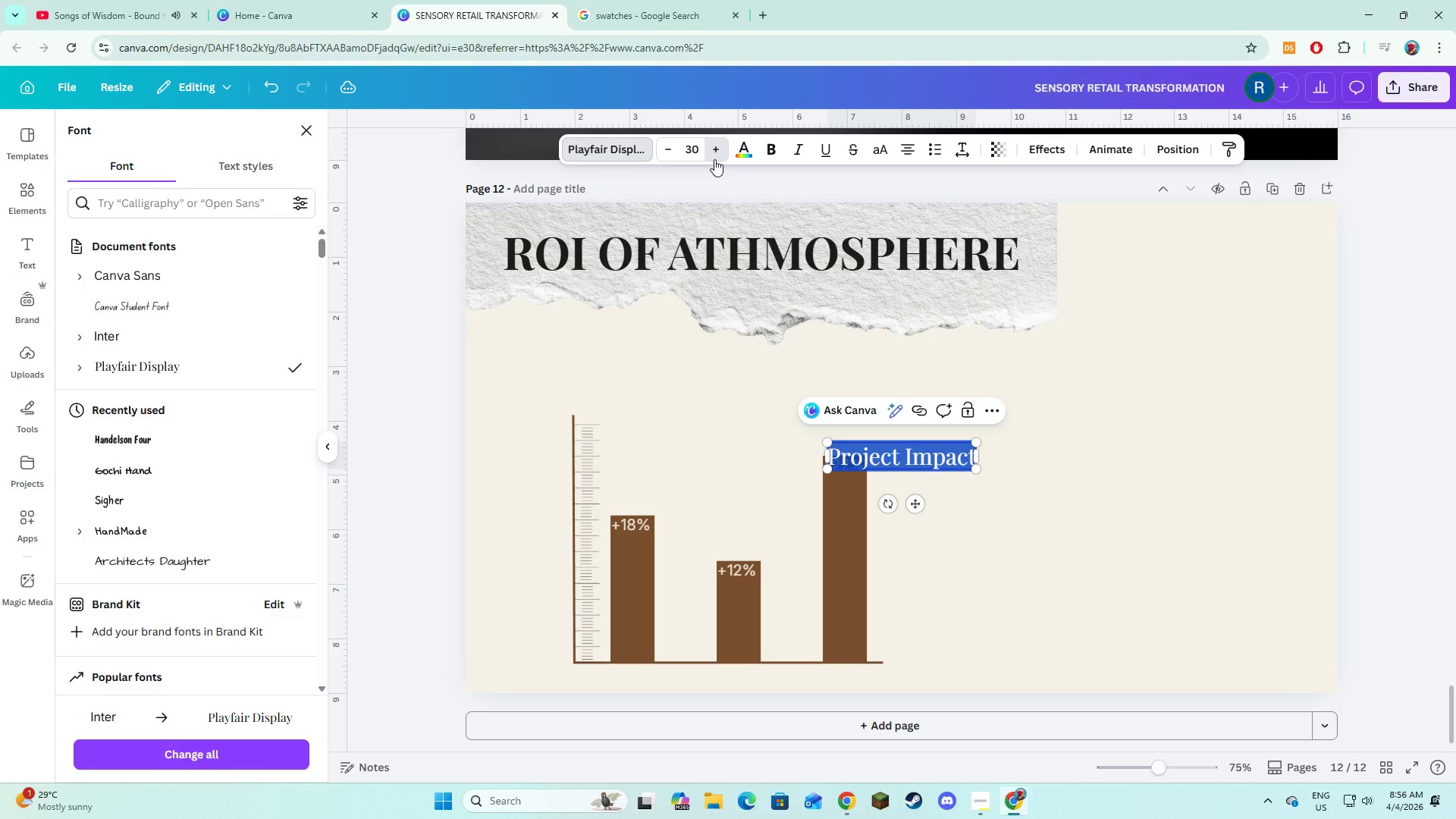 
triple_click([714, 159])
 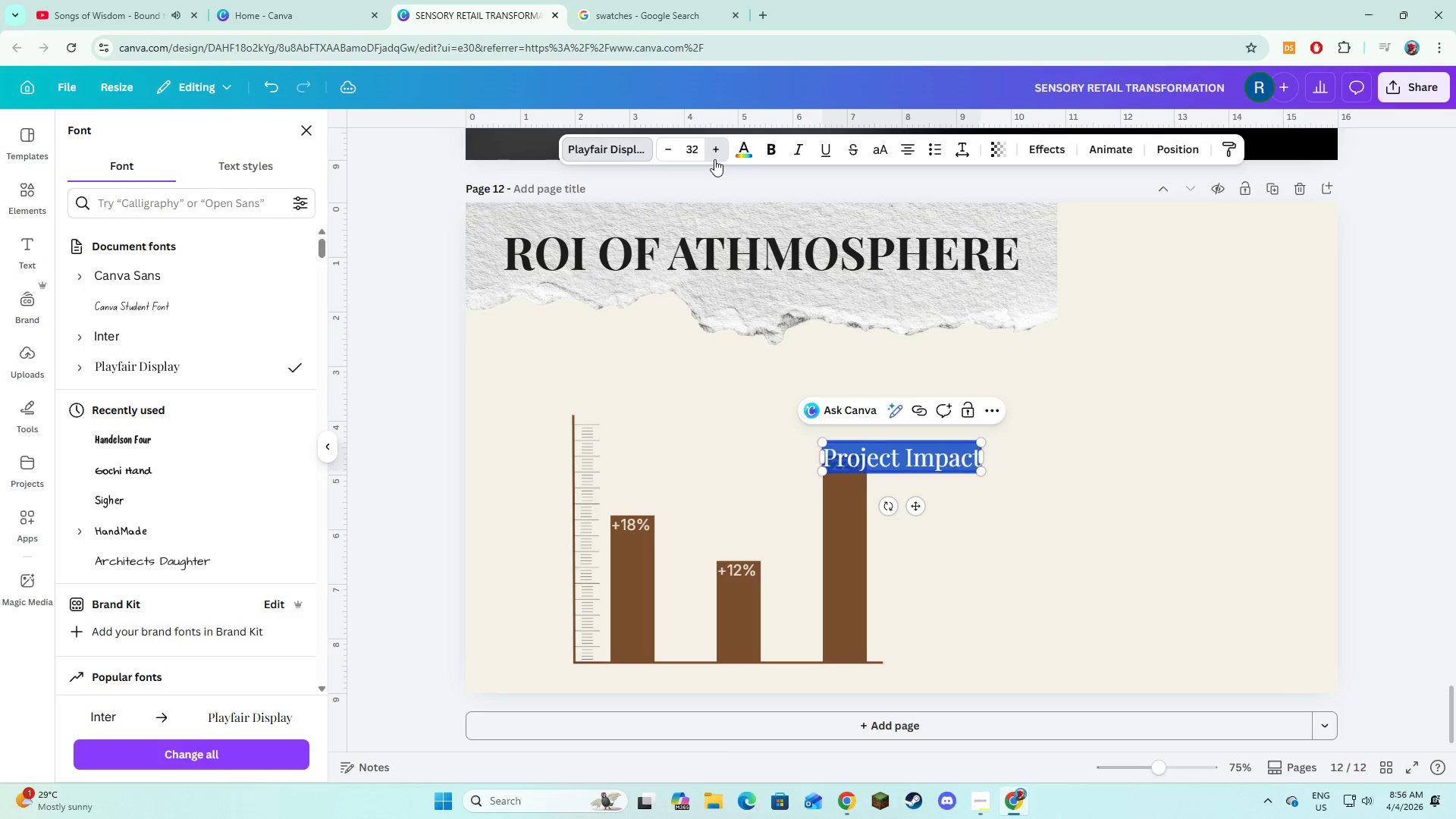 
triple_click([714, 159])
 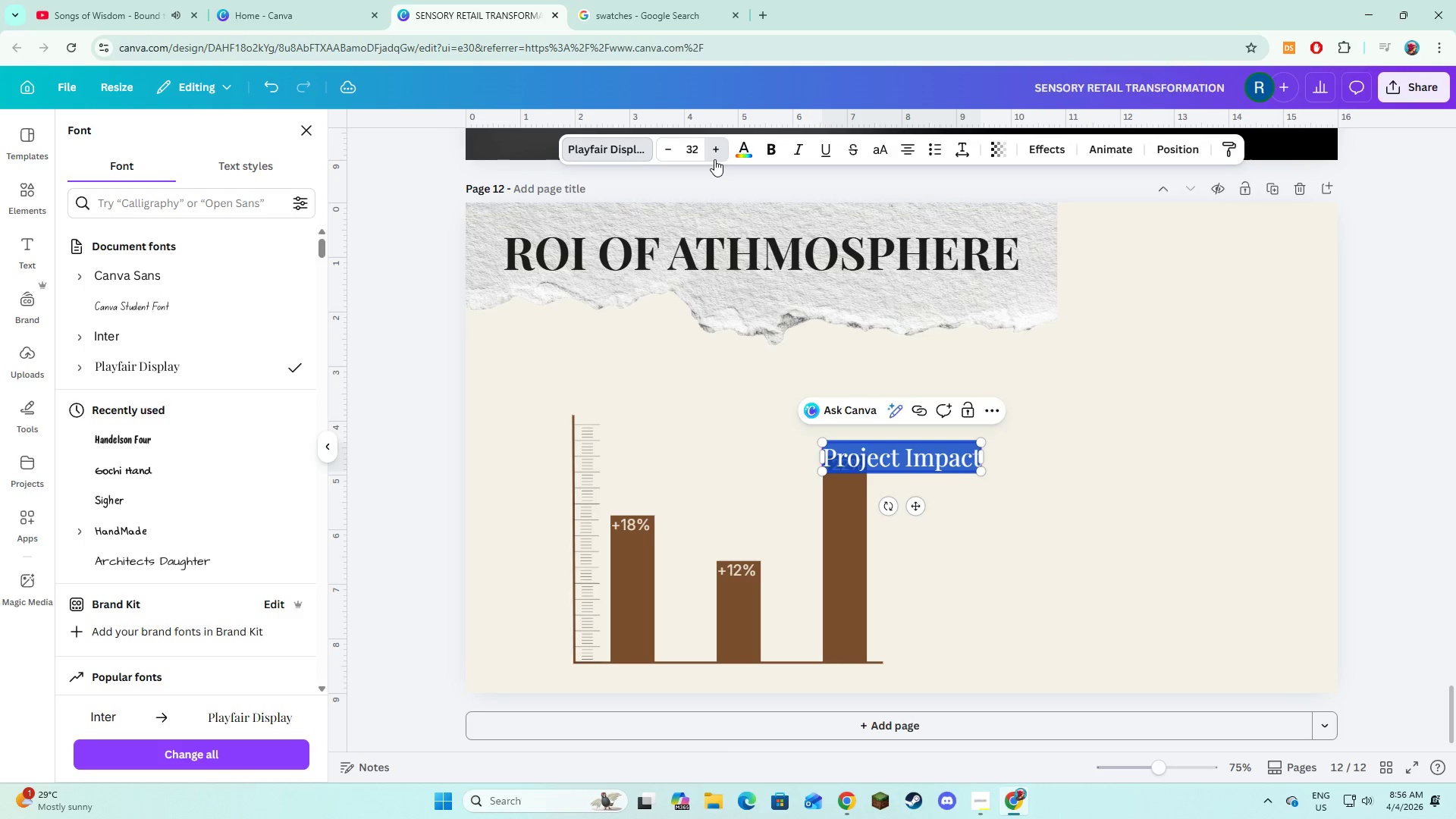 
triple_click([714, 159])
 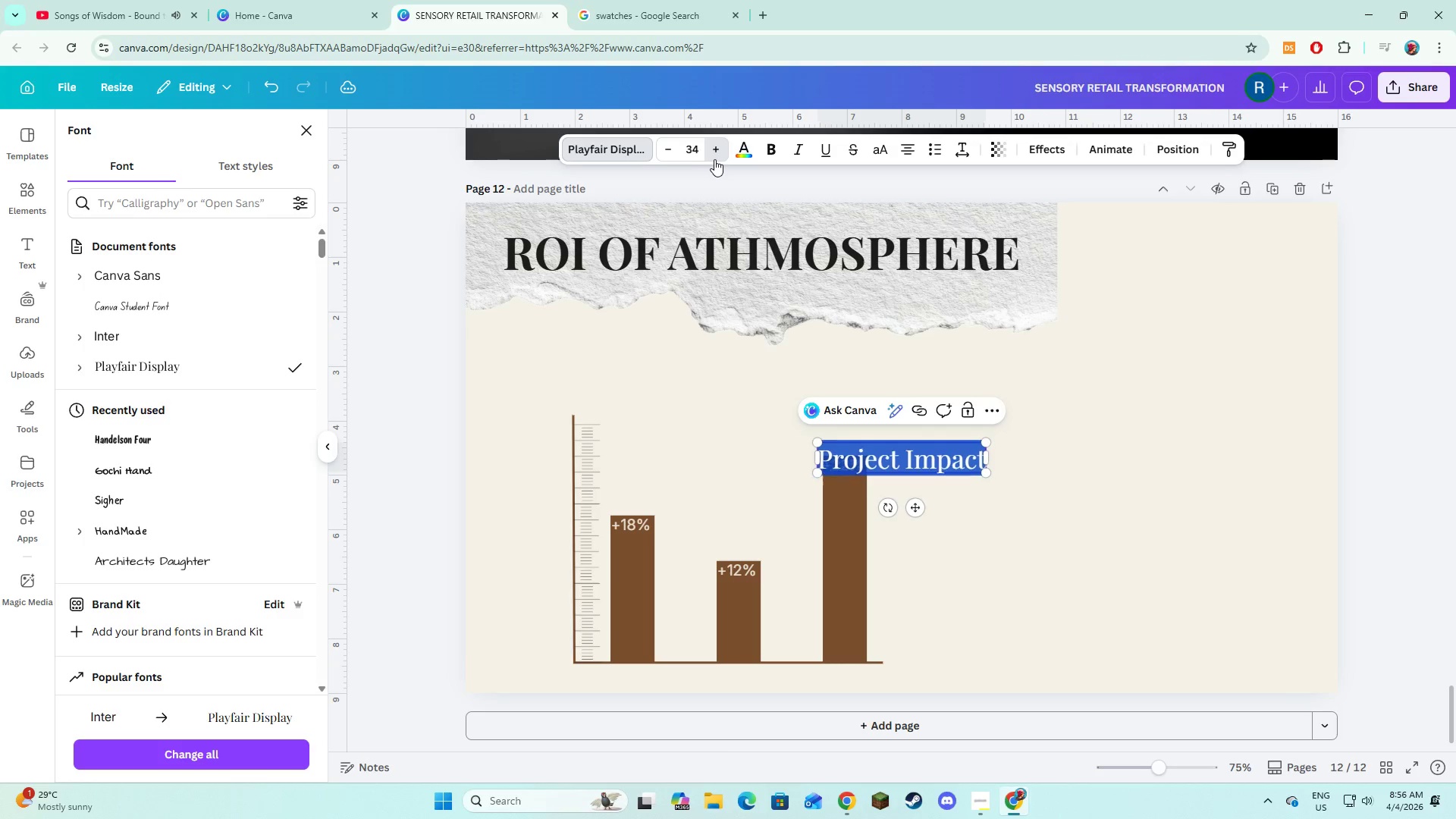 
triple_click([714, 159])
 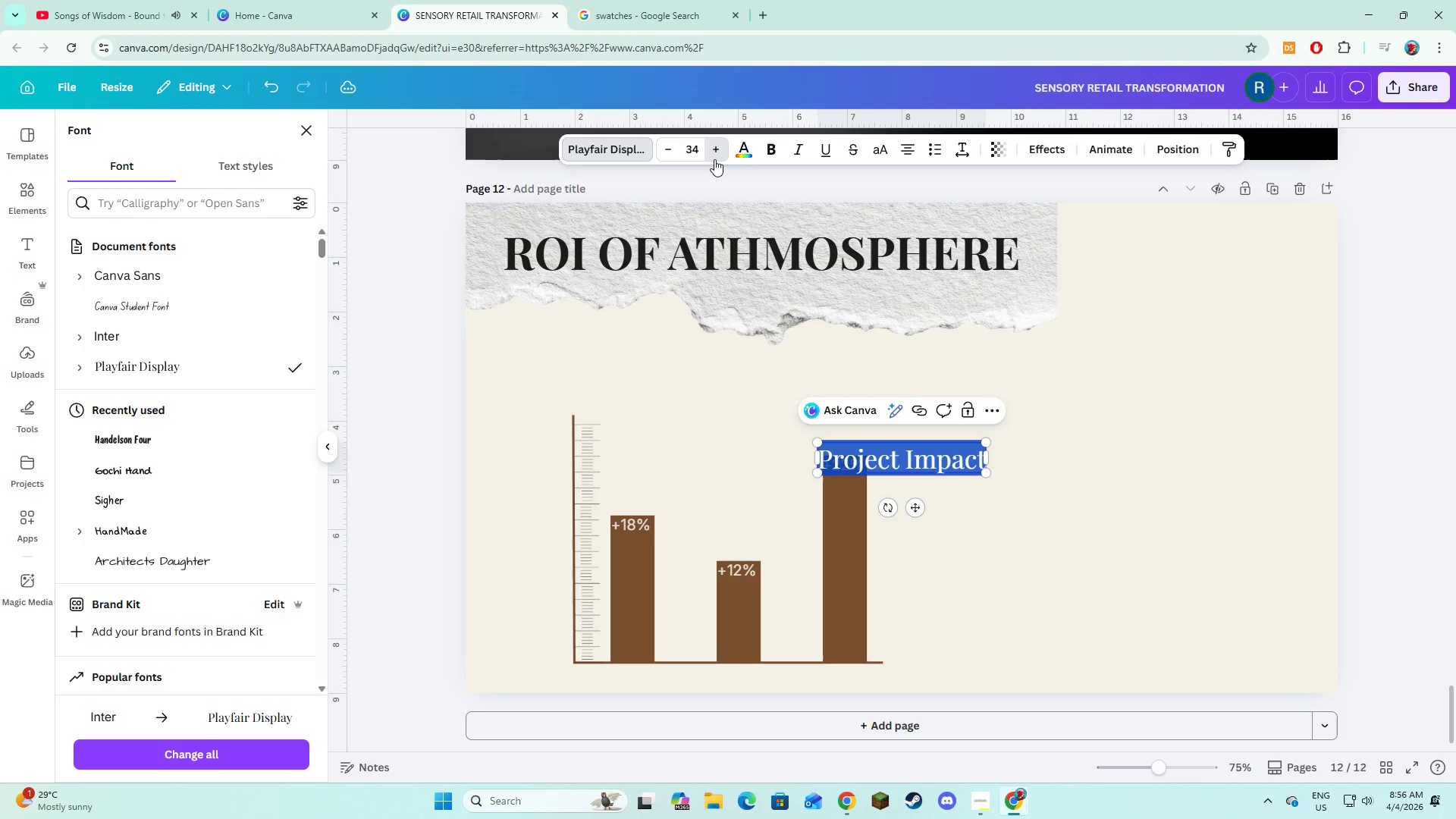 
triple_click([714, 159])
 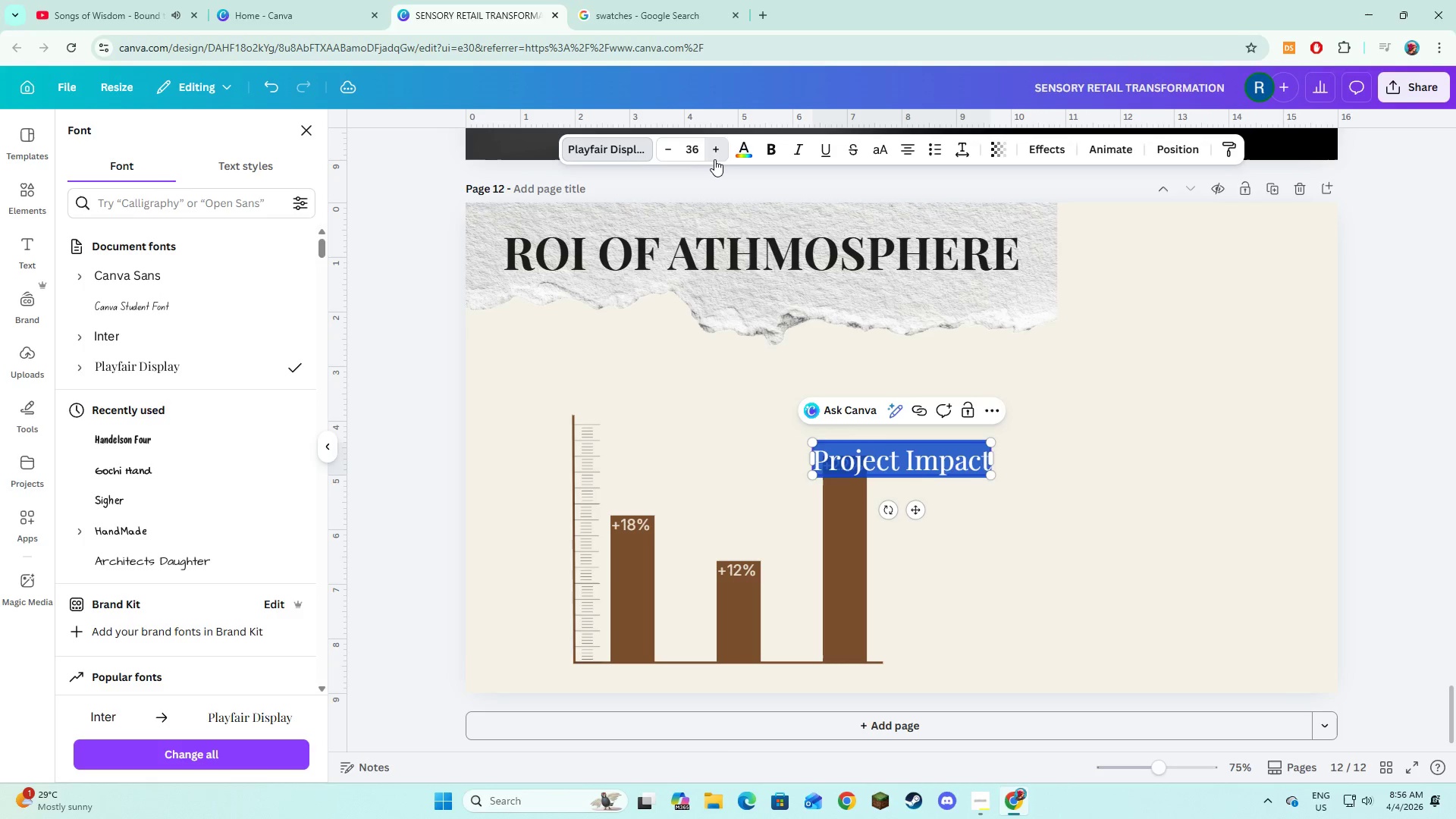 
double_click([714, 159])
 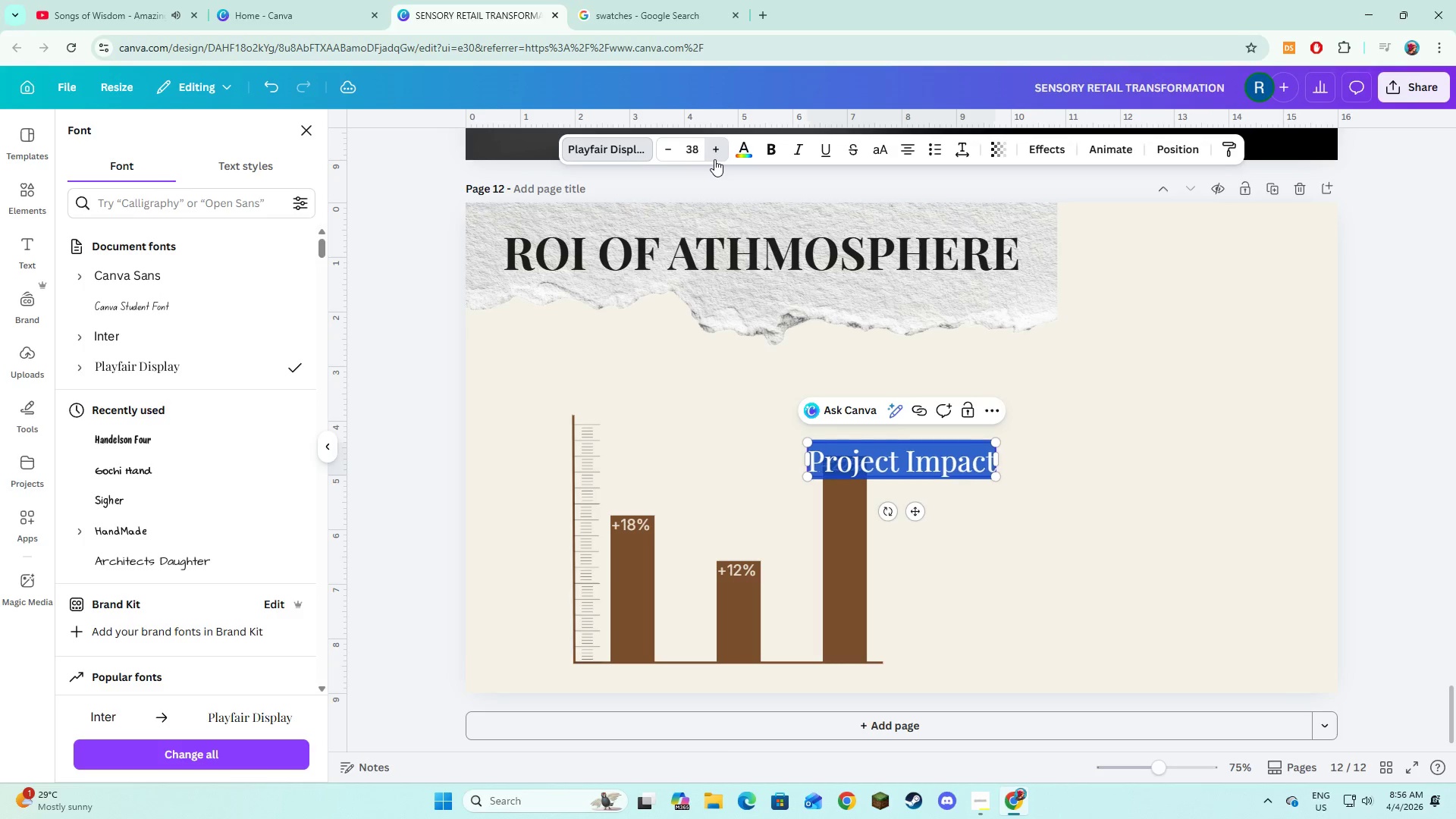 
triple_click([714, 159])
 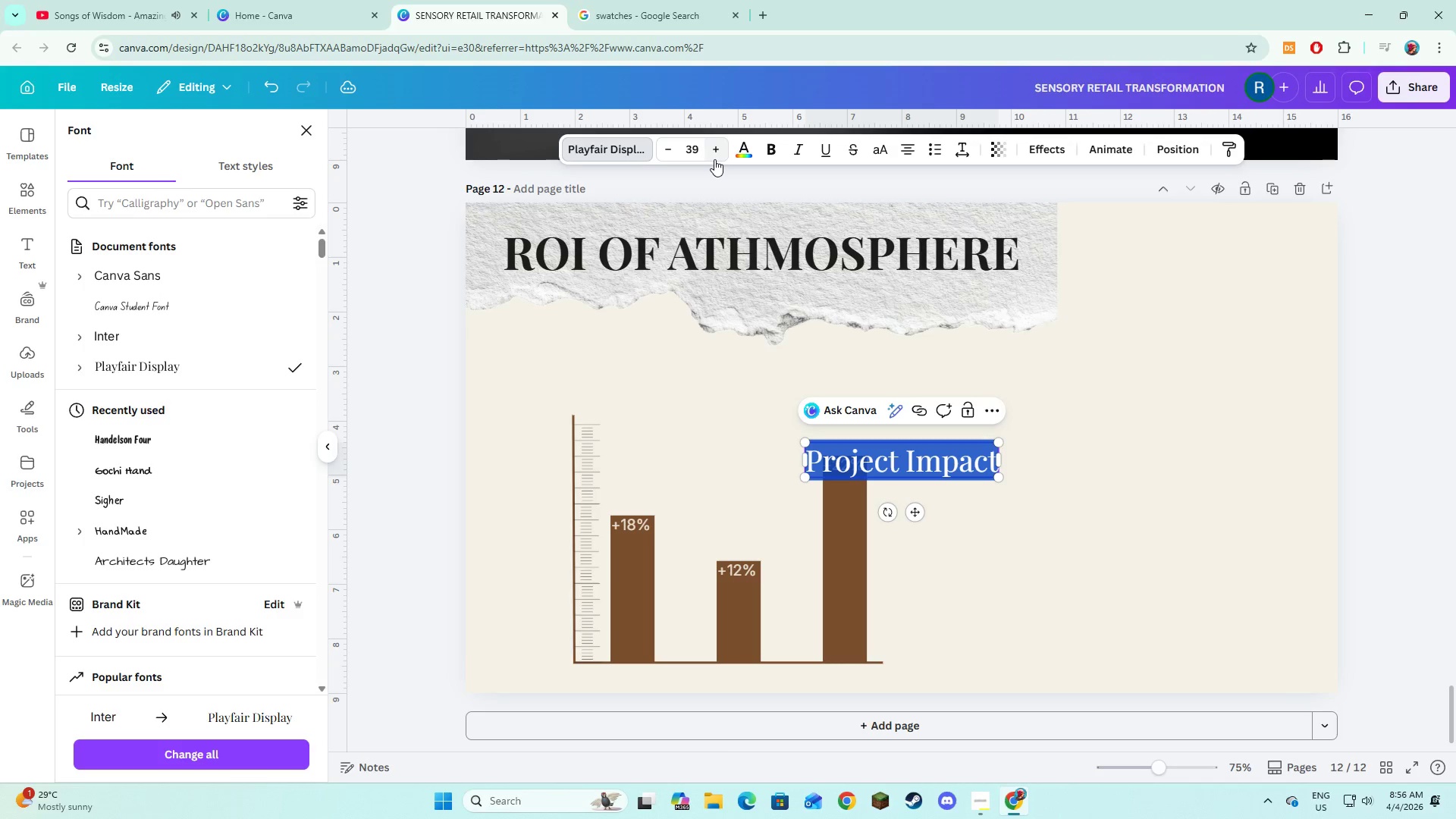 
triple_click([714, 159])
 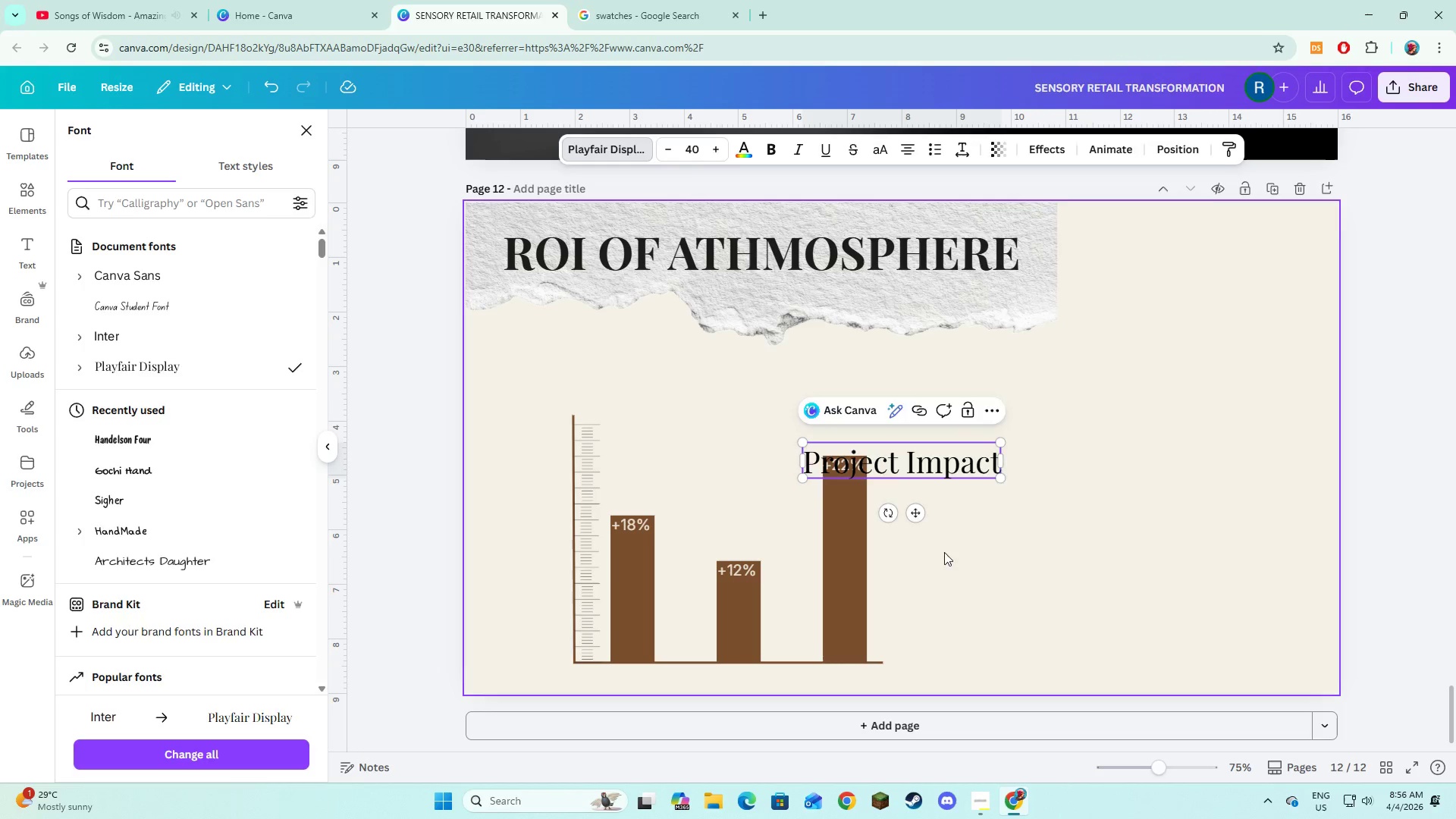 
double_click([919, 468])
 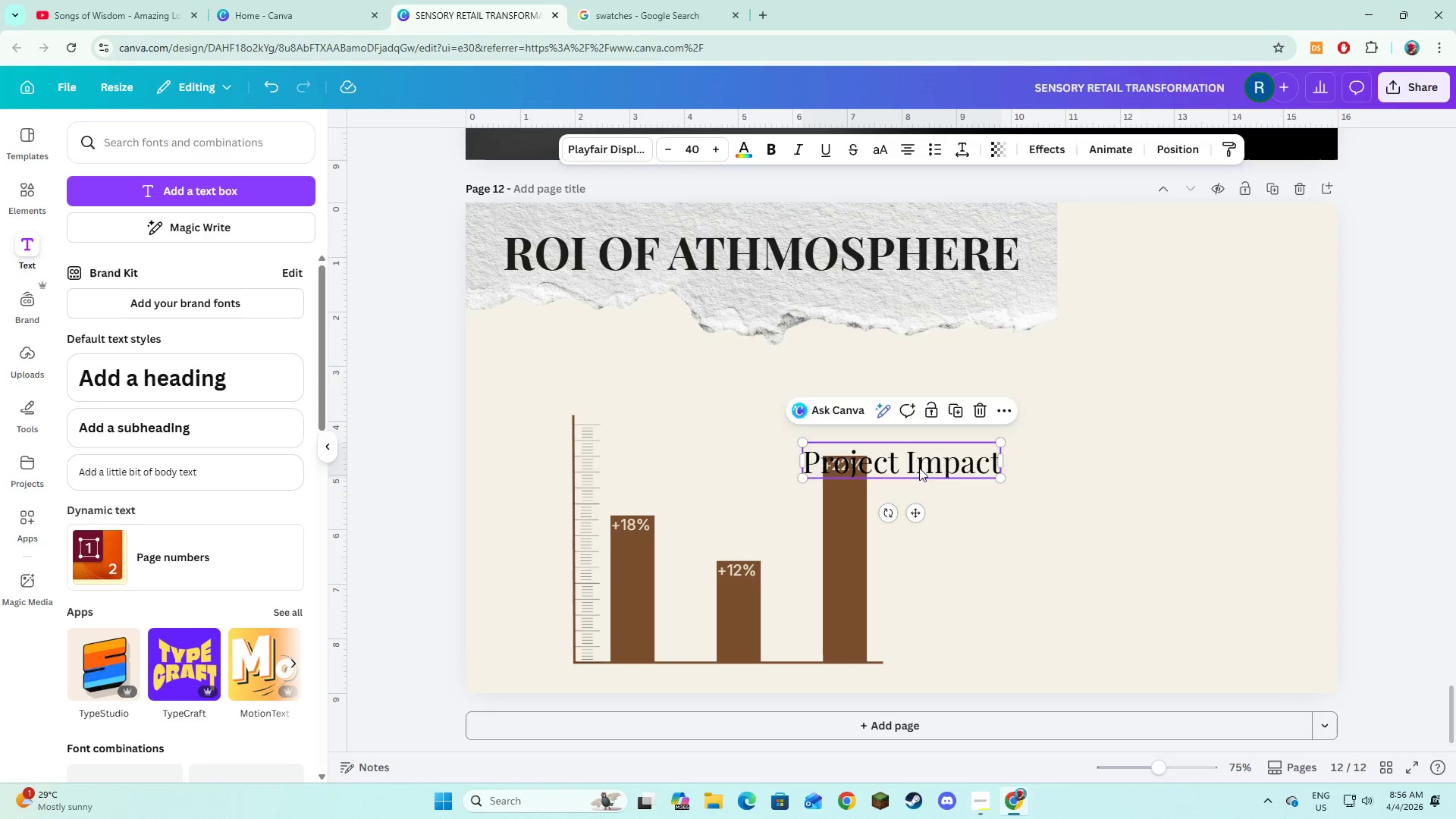 
left_click_drag(start_coordinate=[919, 468], to_coordinate=[922, 375])
 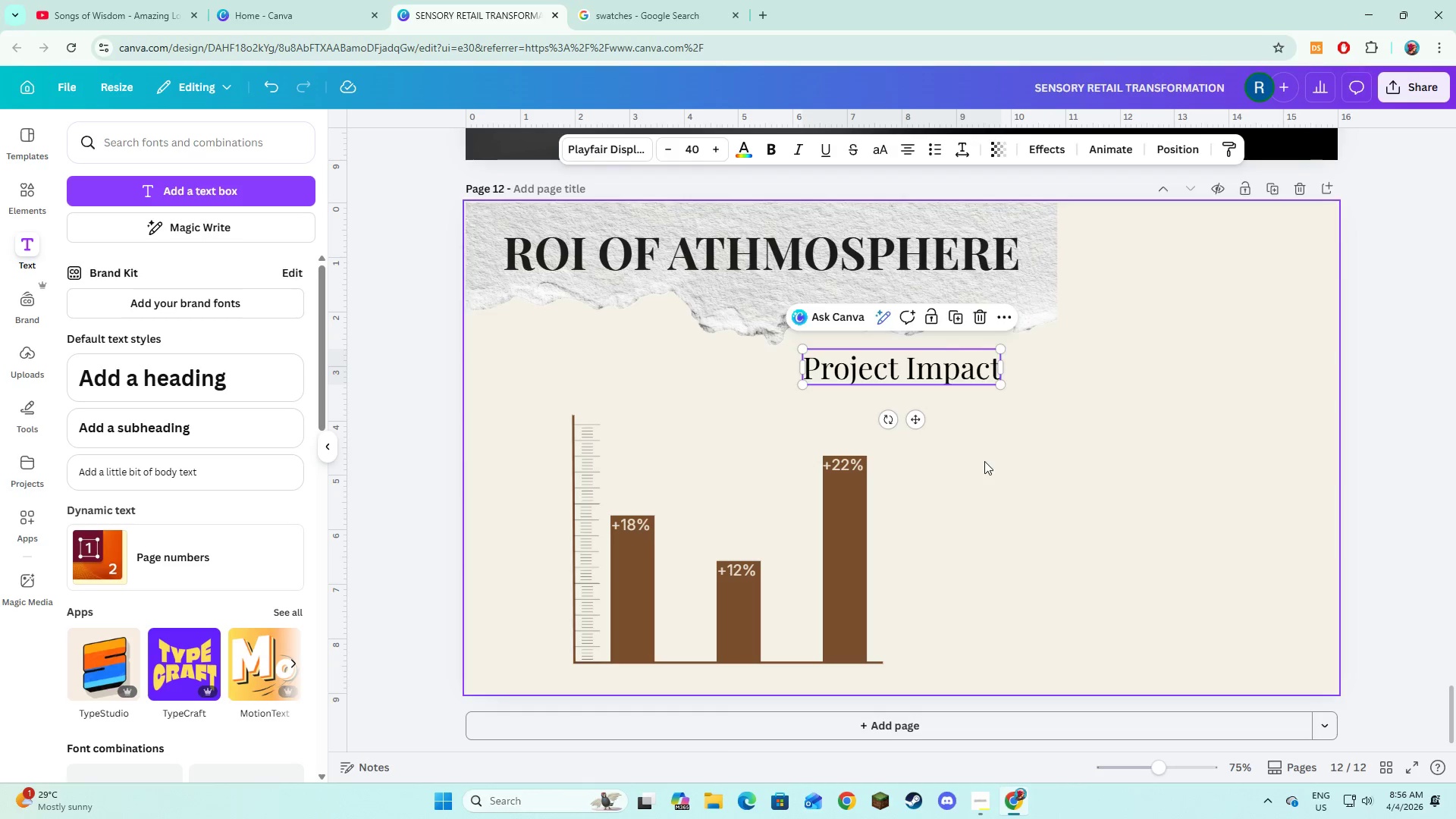 
left_click([984, 461])
 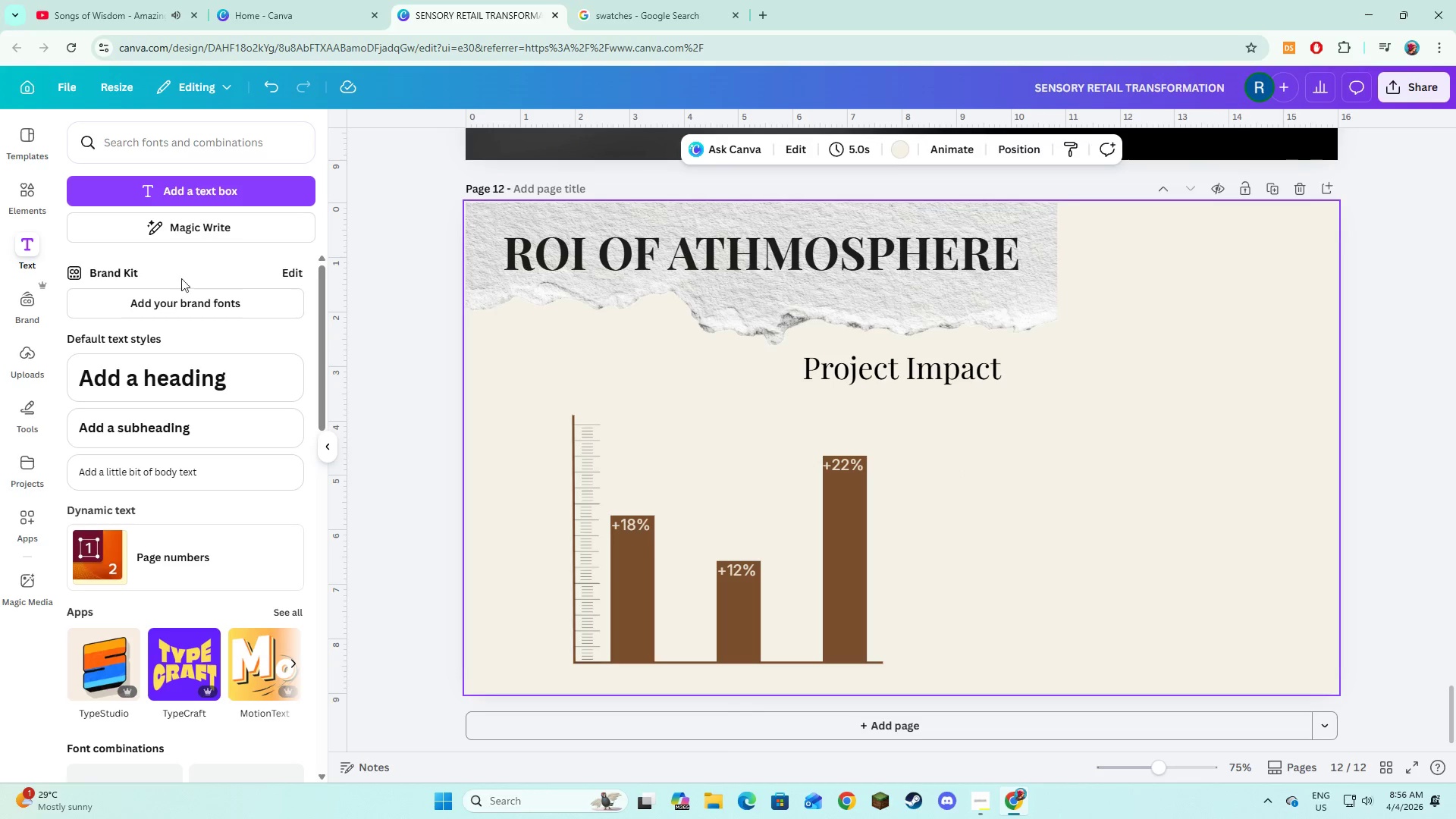 
left_click([161, 194])
 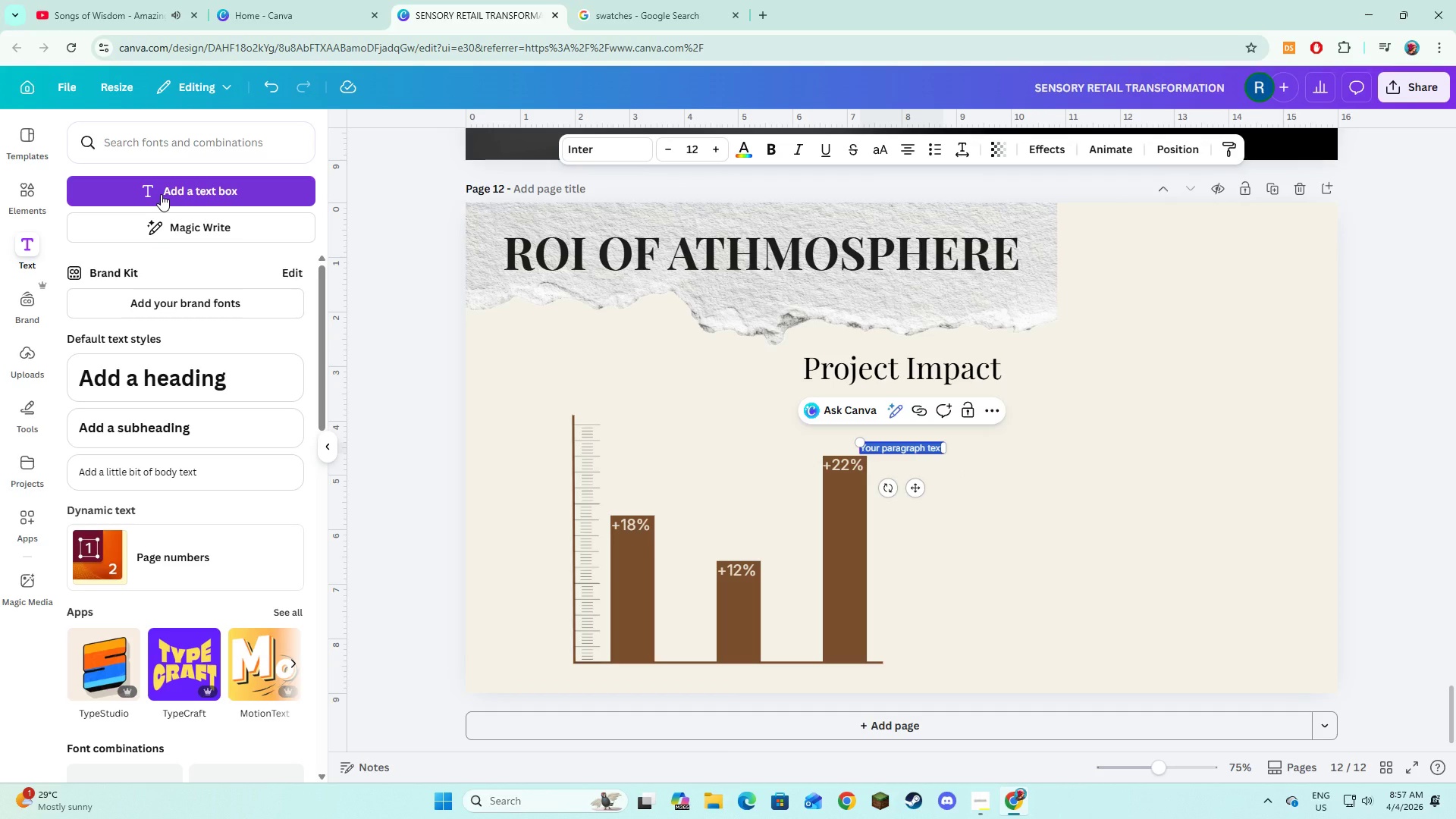 
type(+18% Dwell Time)
 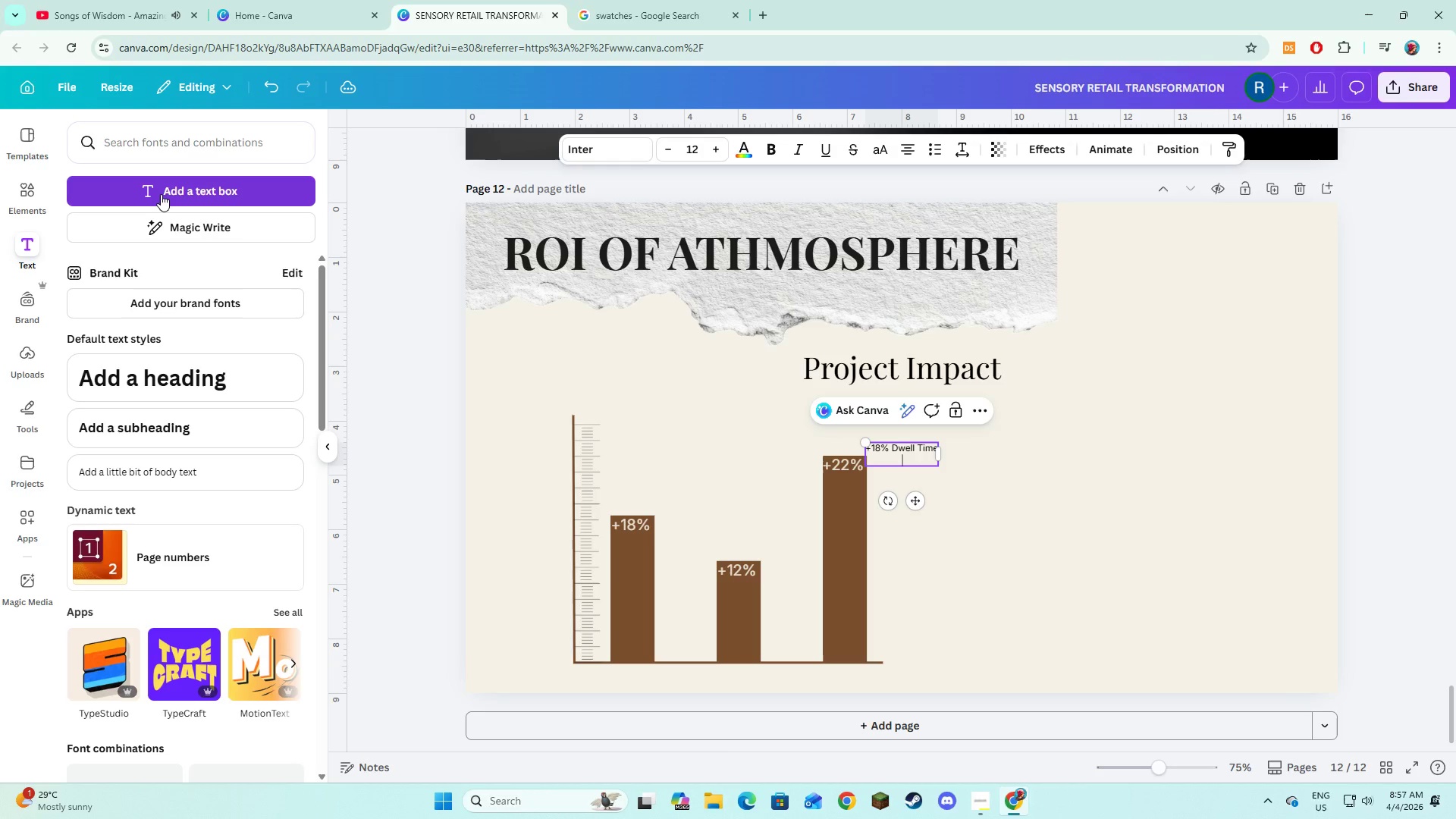 
 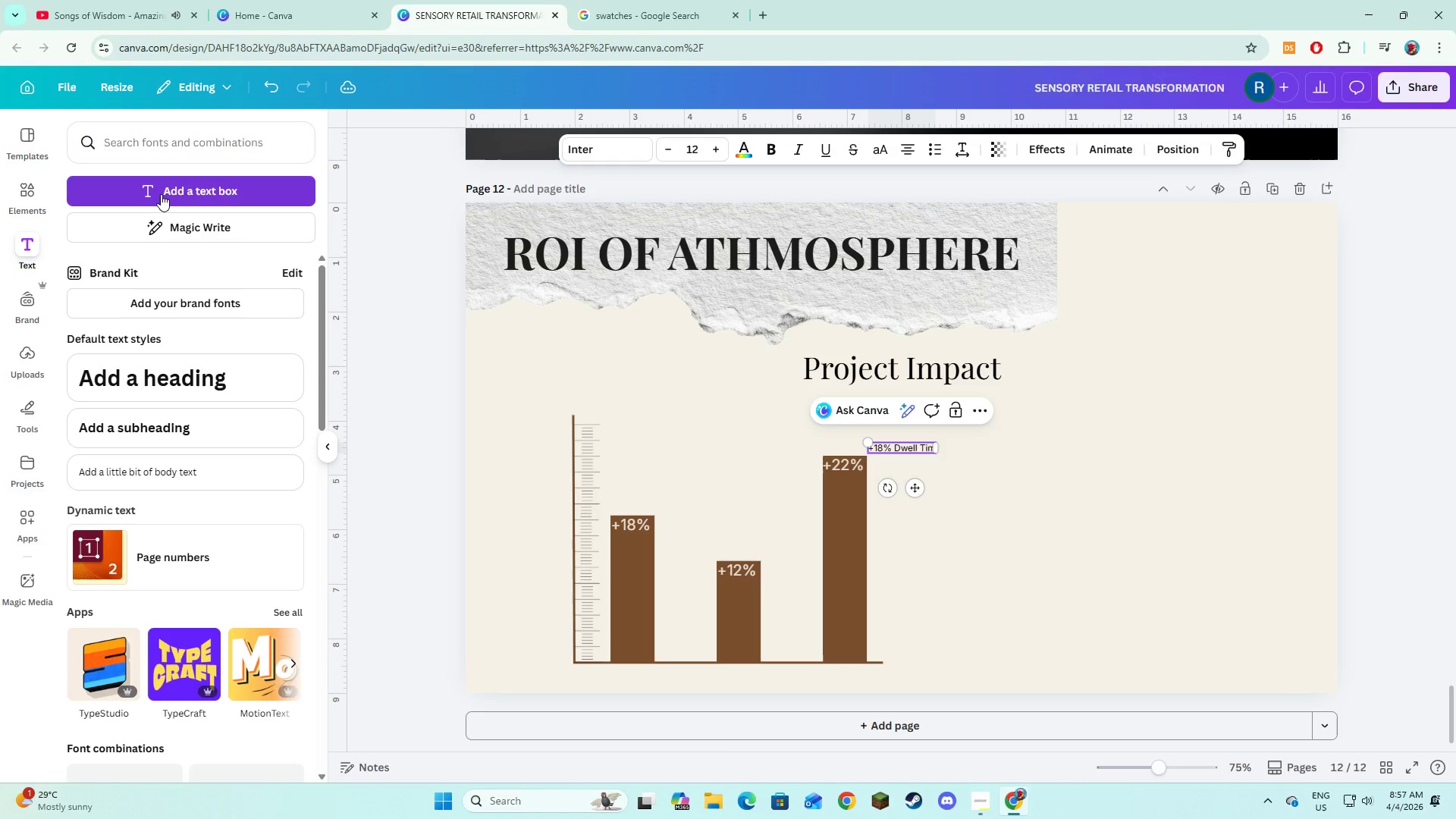 
key(Enter)
 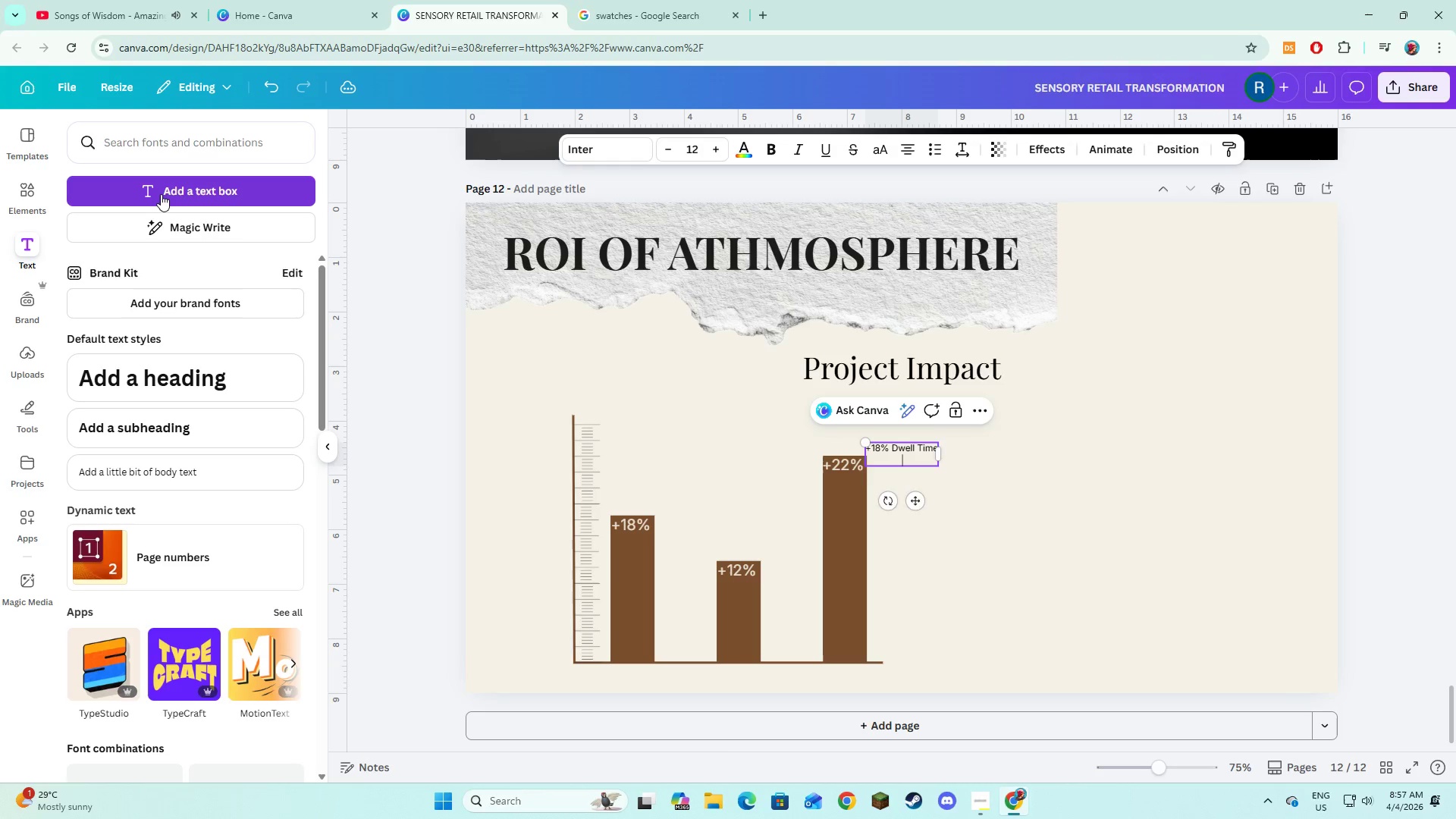 
key(Enter)
 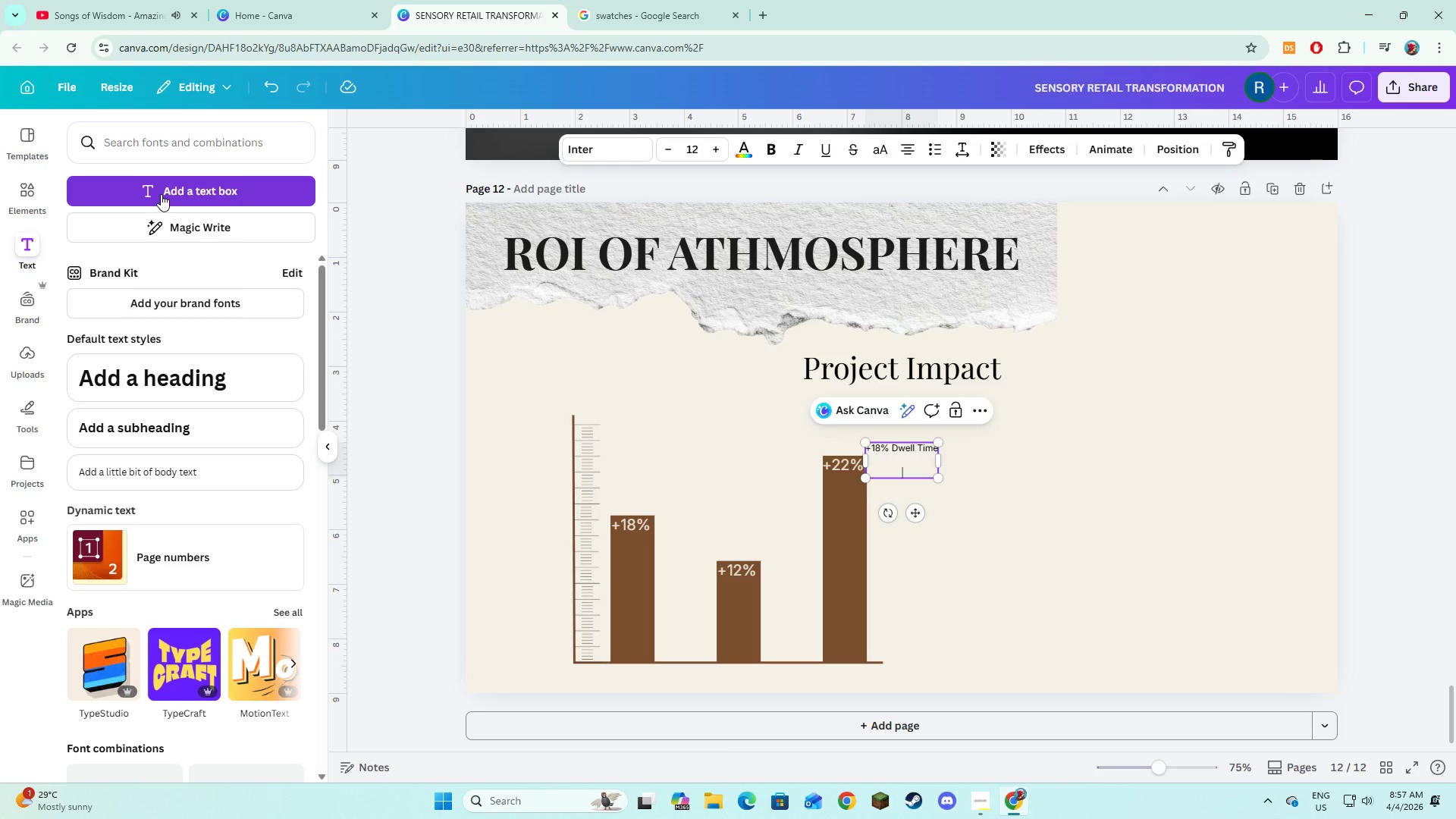 
type(+12% Basket Size)
 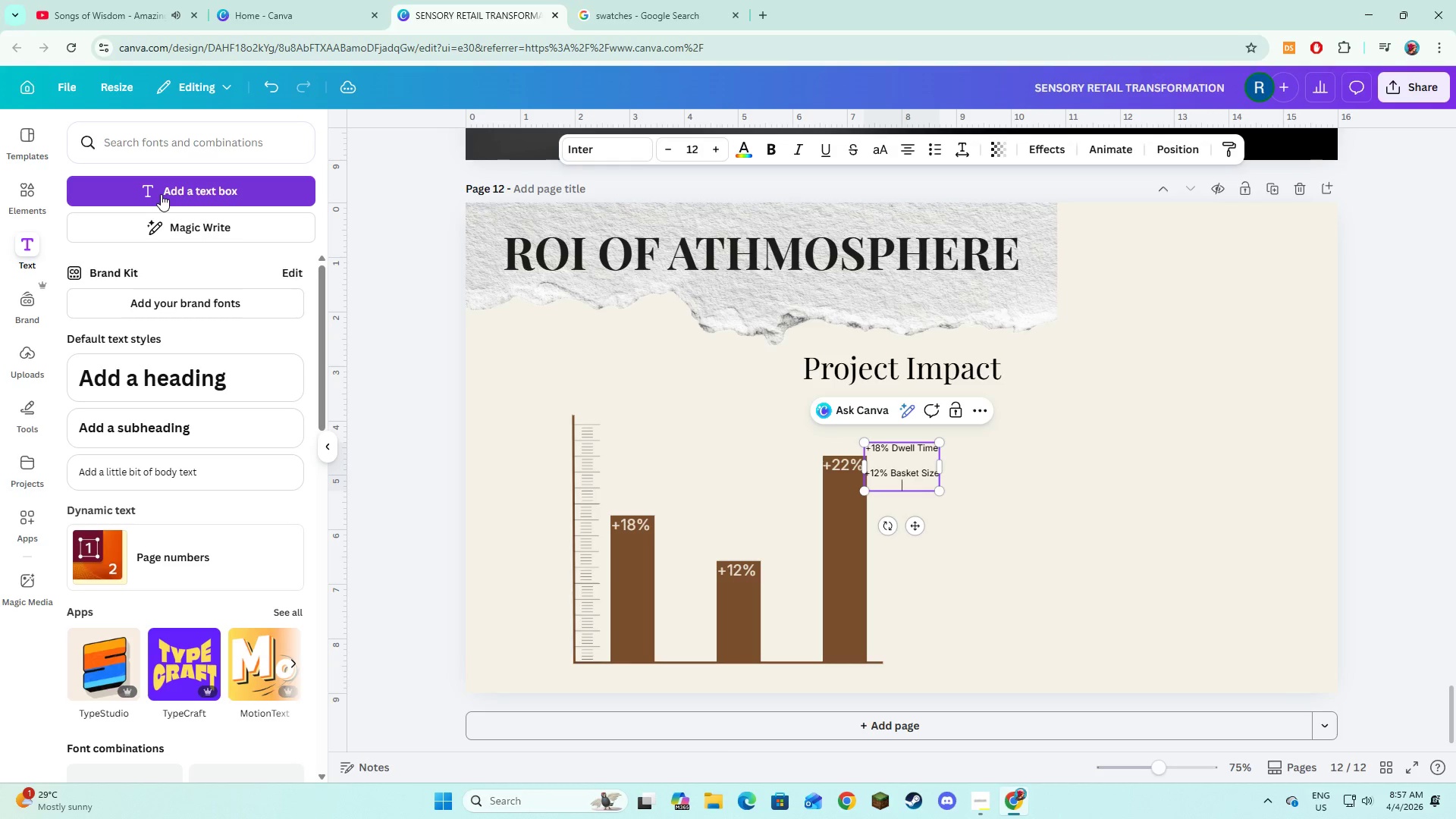 
 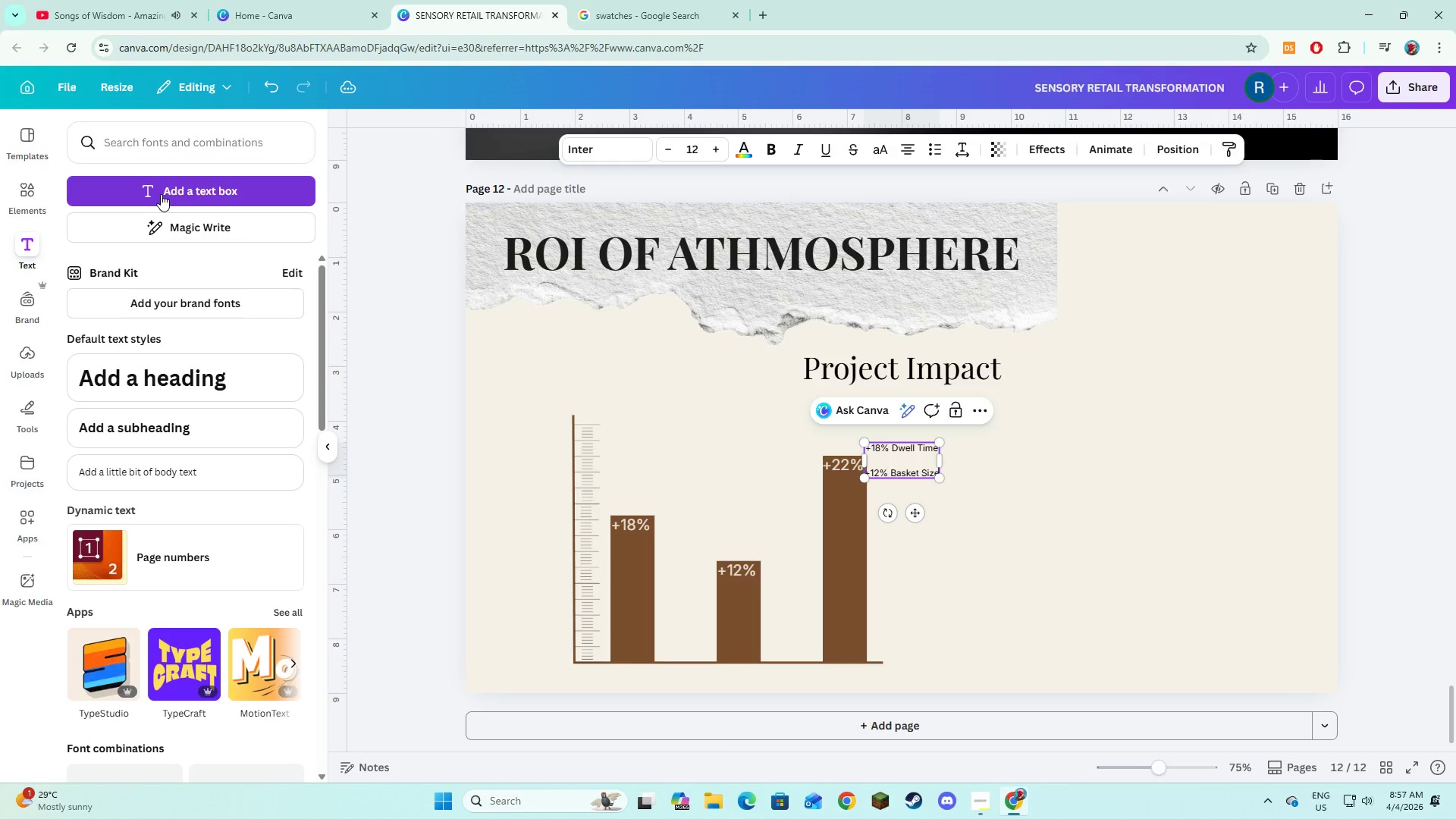 
key(Enter)
 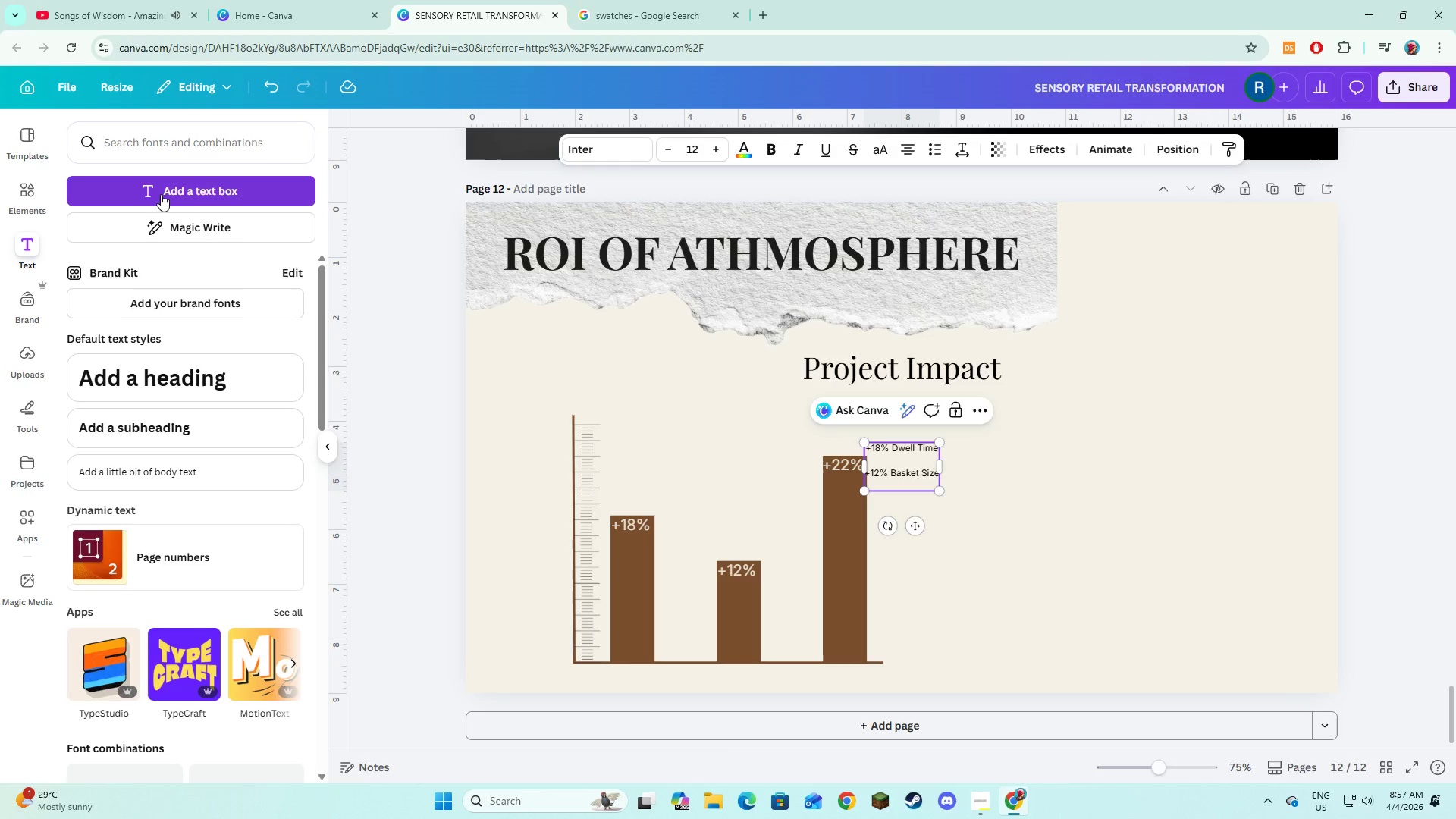 
key(Enter)
 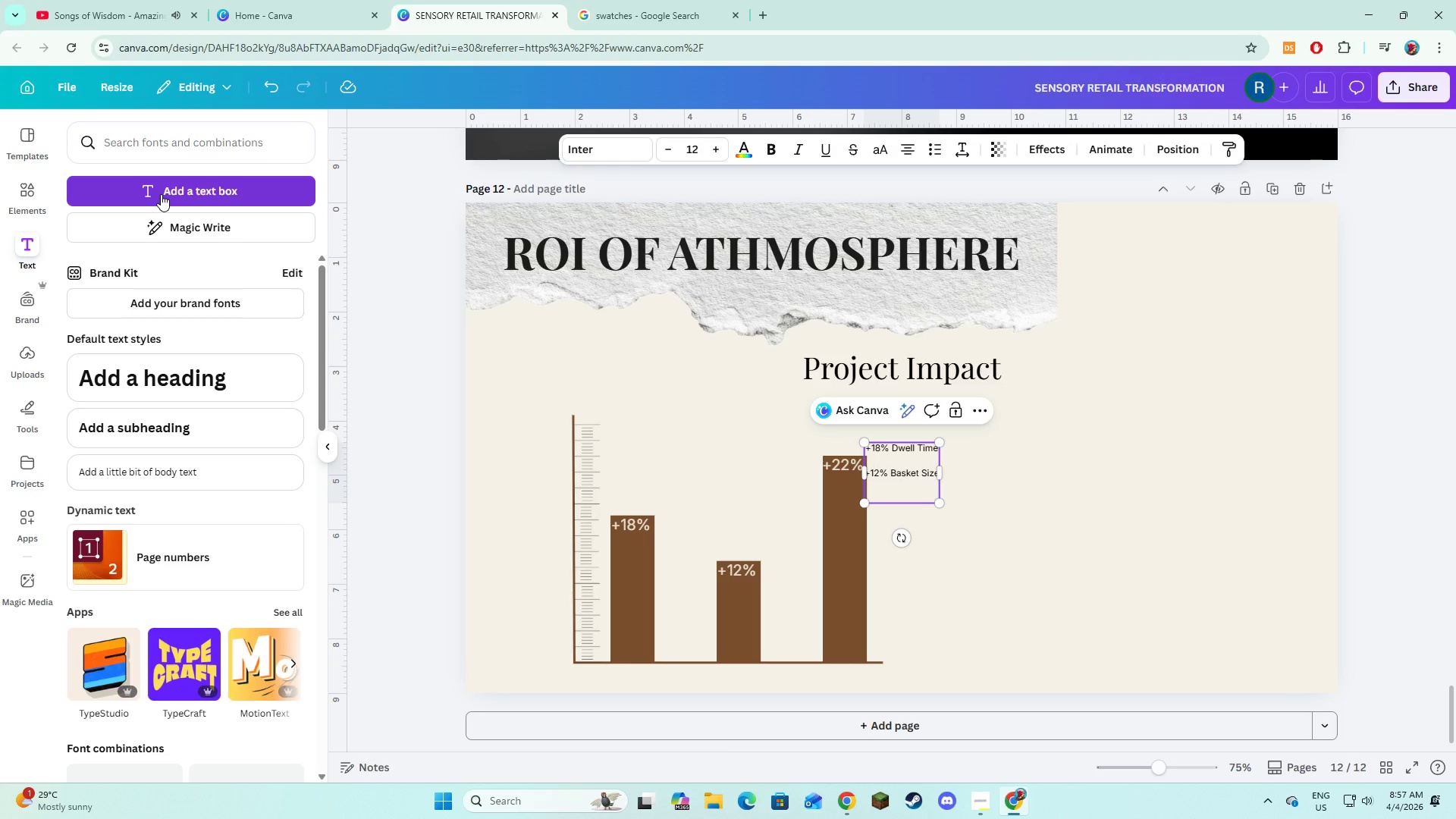 
type(+22% Return Visits)
 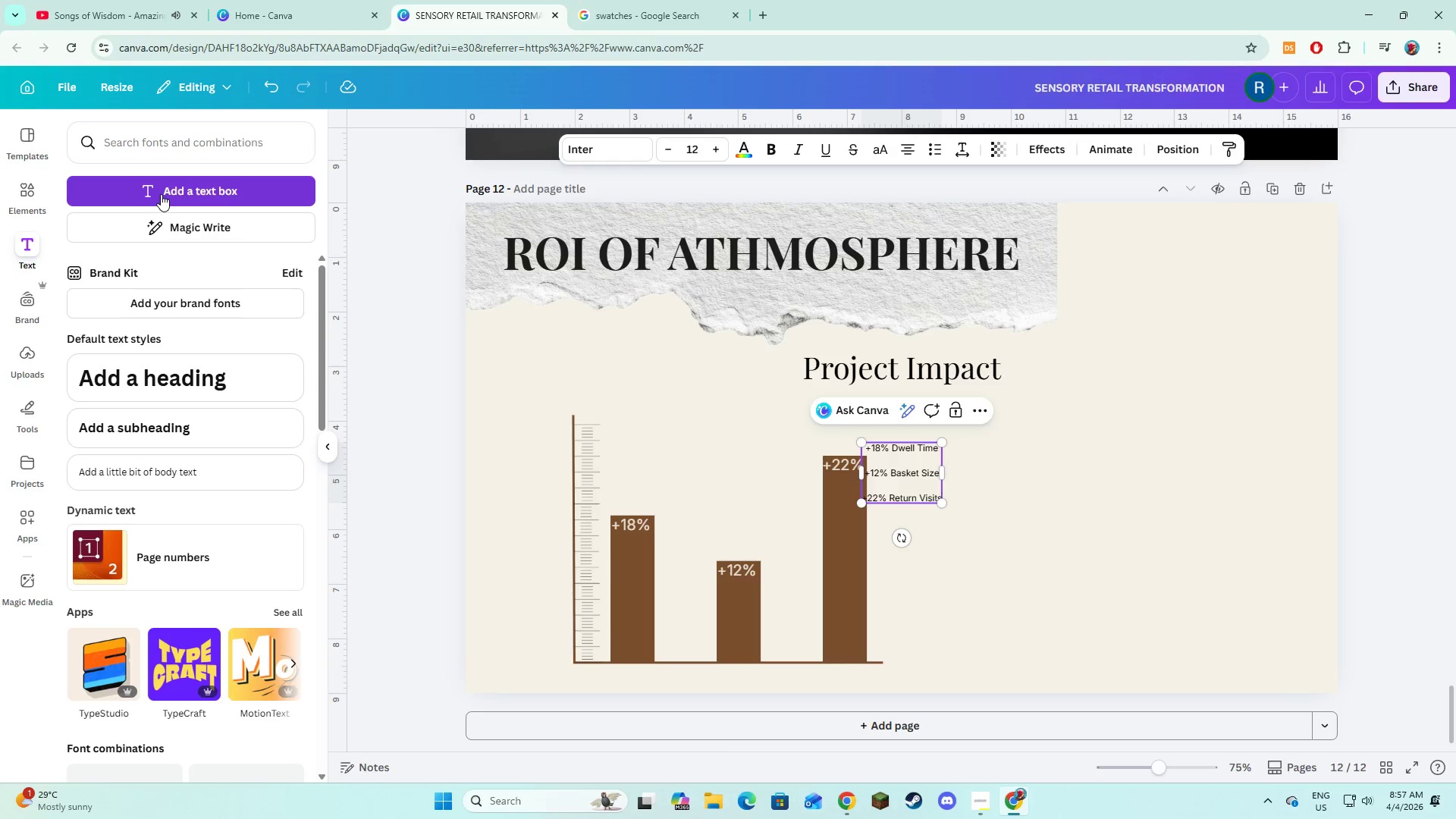 
key(Control+A)
 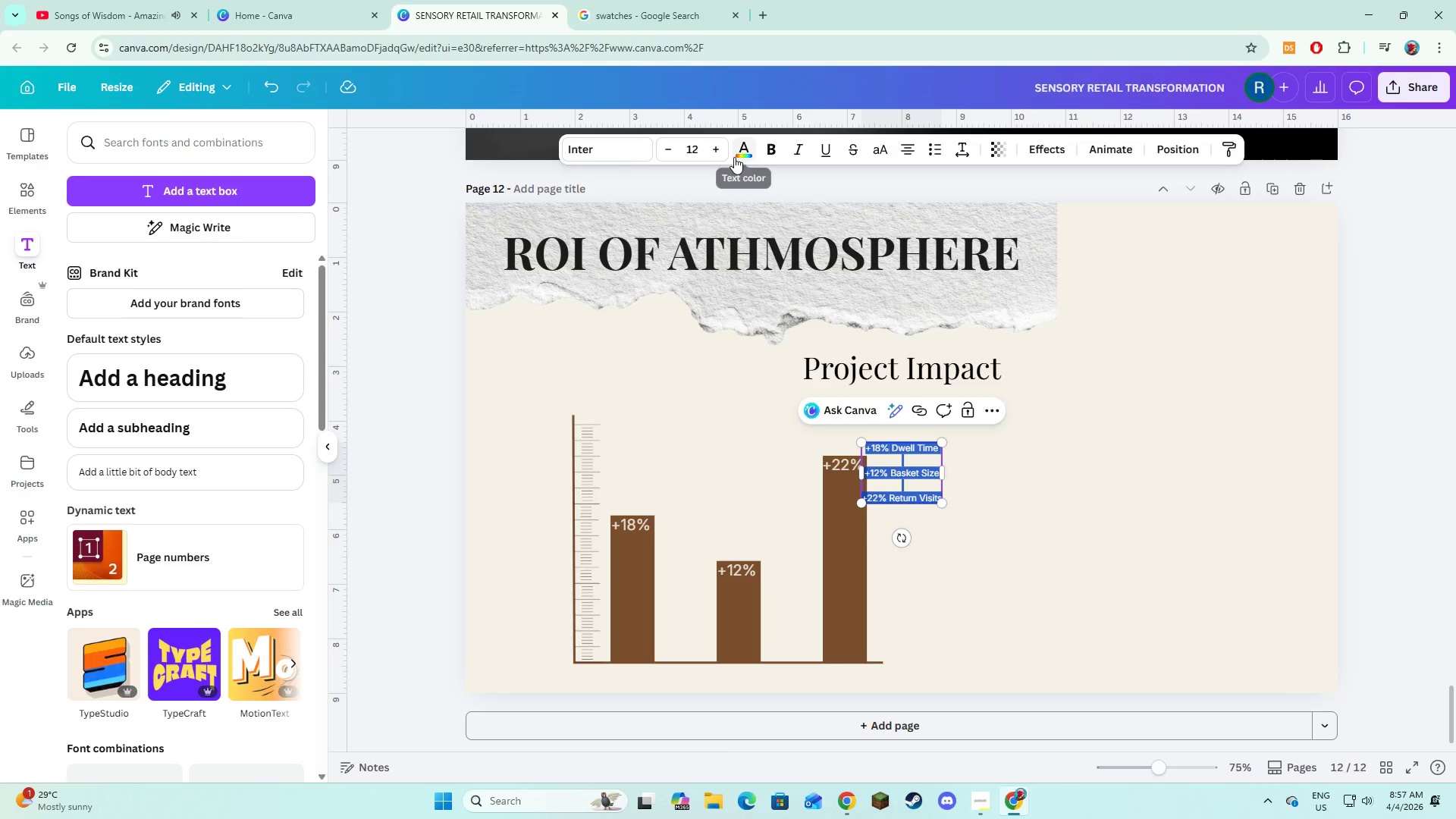 
double_click([717, 152])
 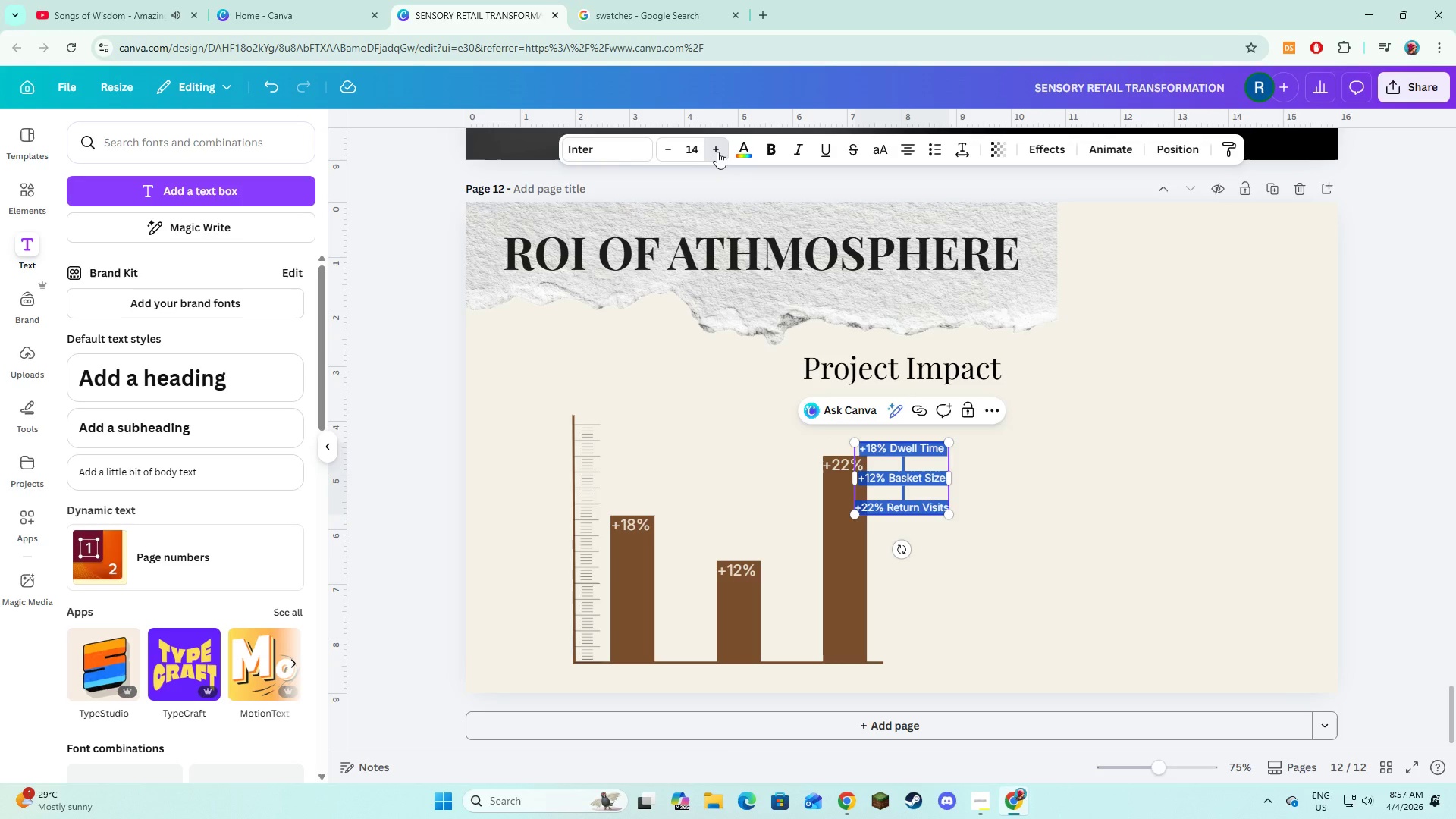 
triple_click([717, 152])
 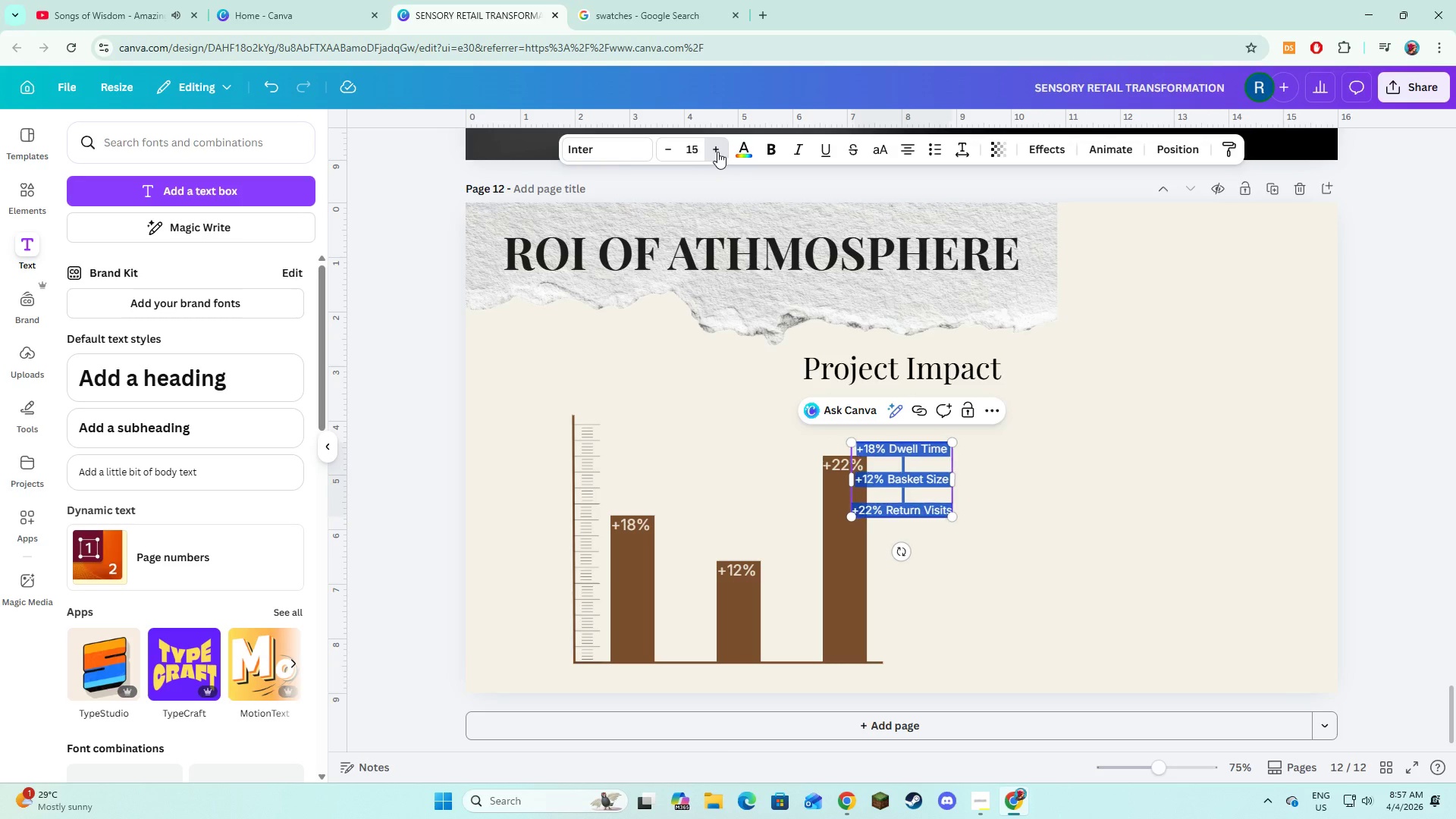 
triple_click([717, 152])
 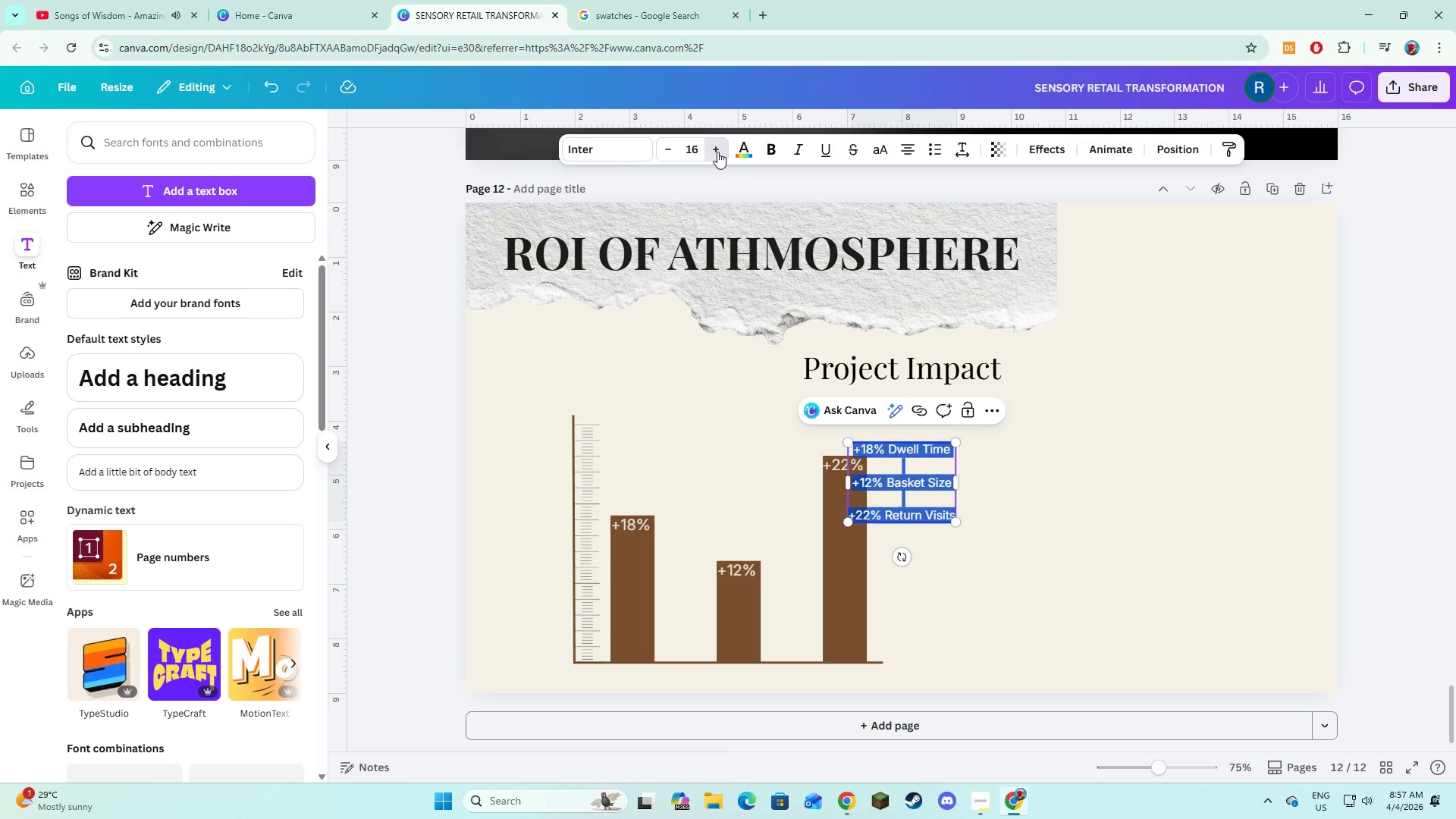 
triple_click([717, 152])
 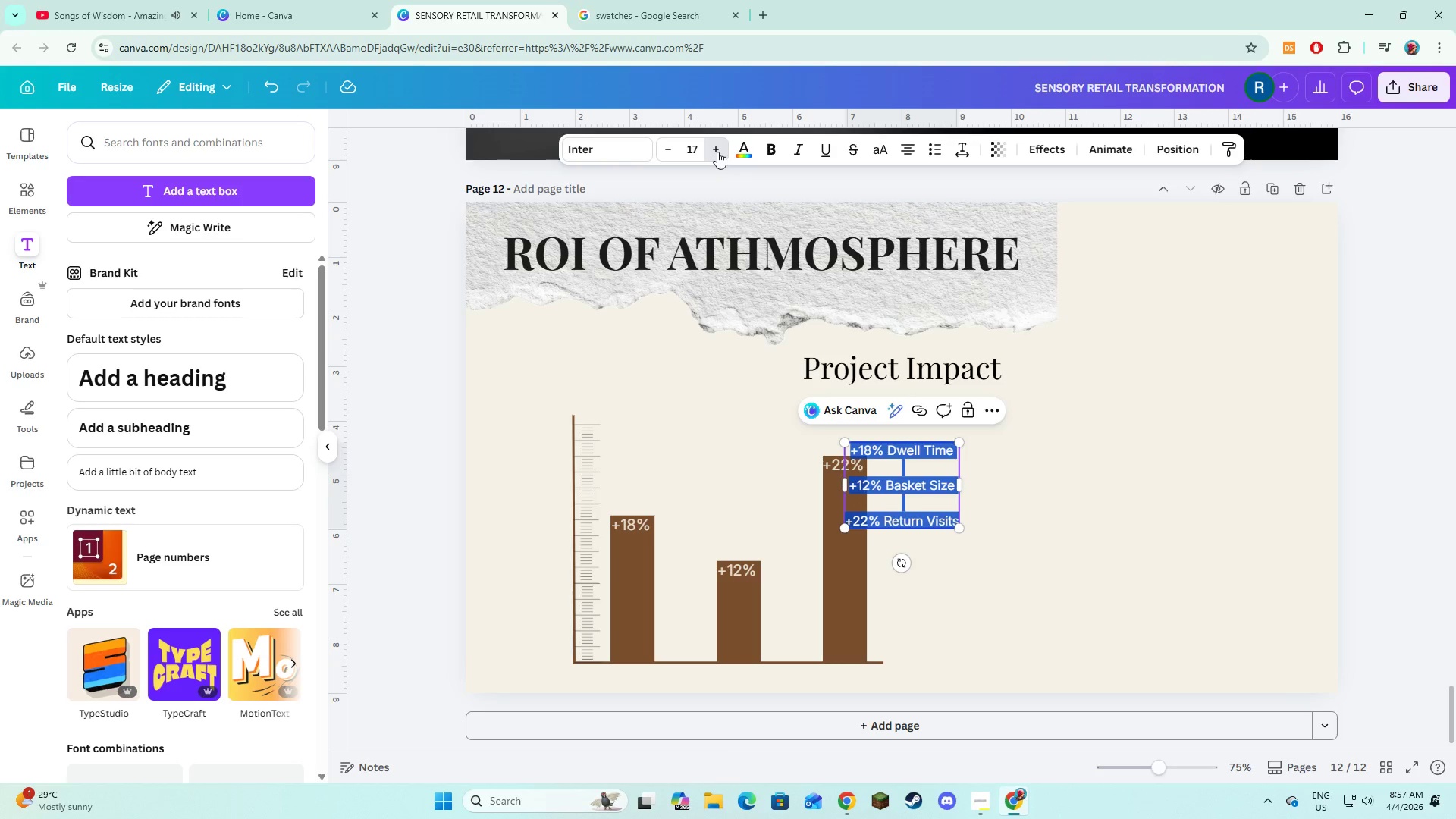 
triple_click([717, 152])
 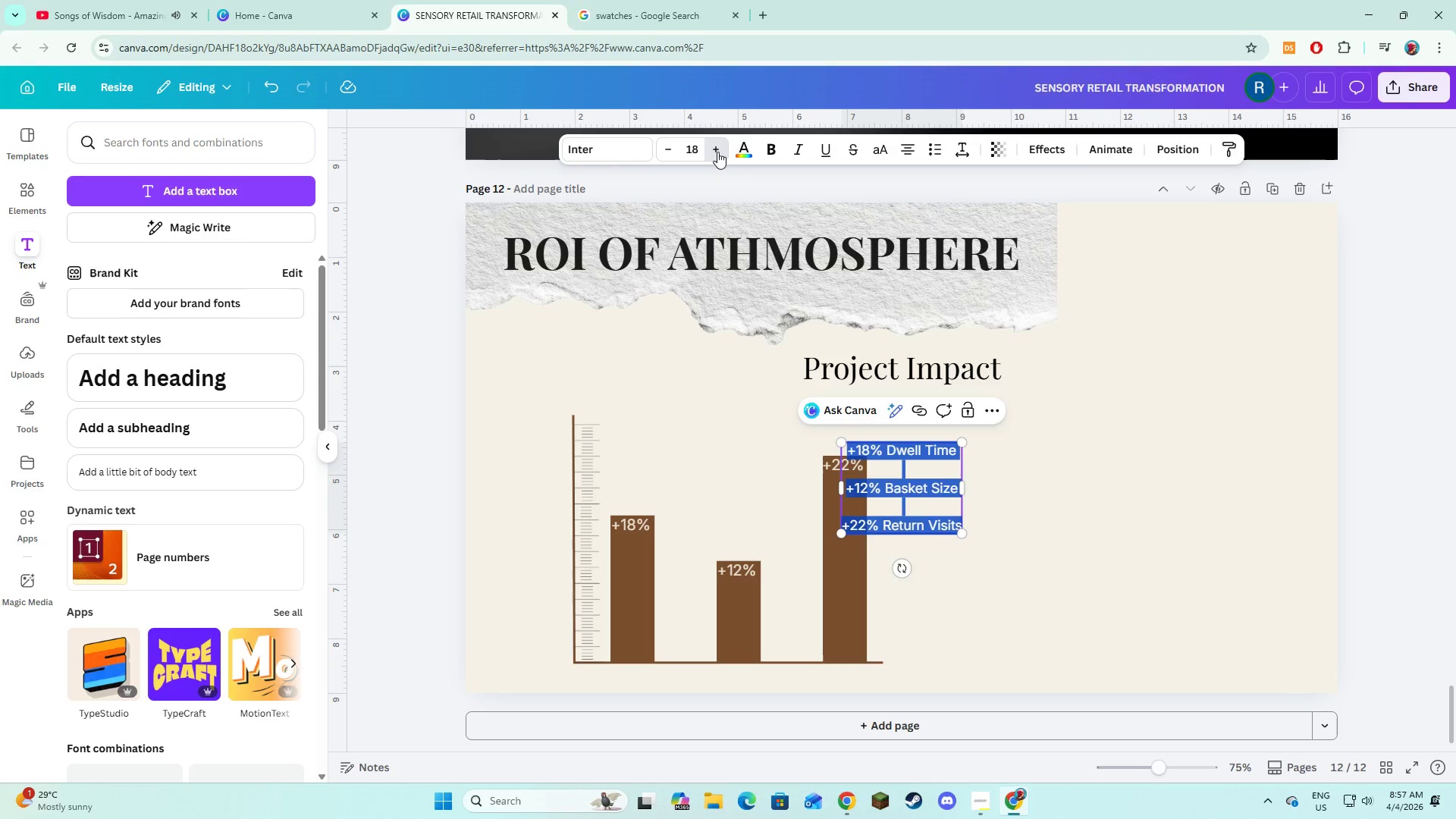 
triple_click([717, 152])
 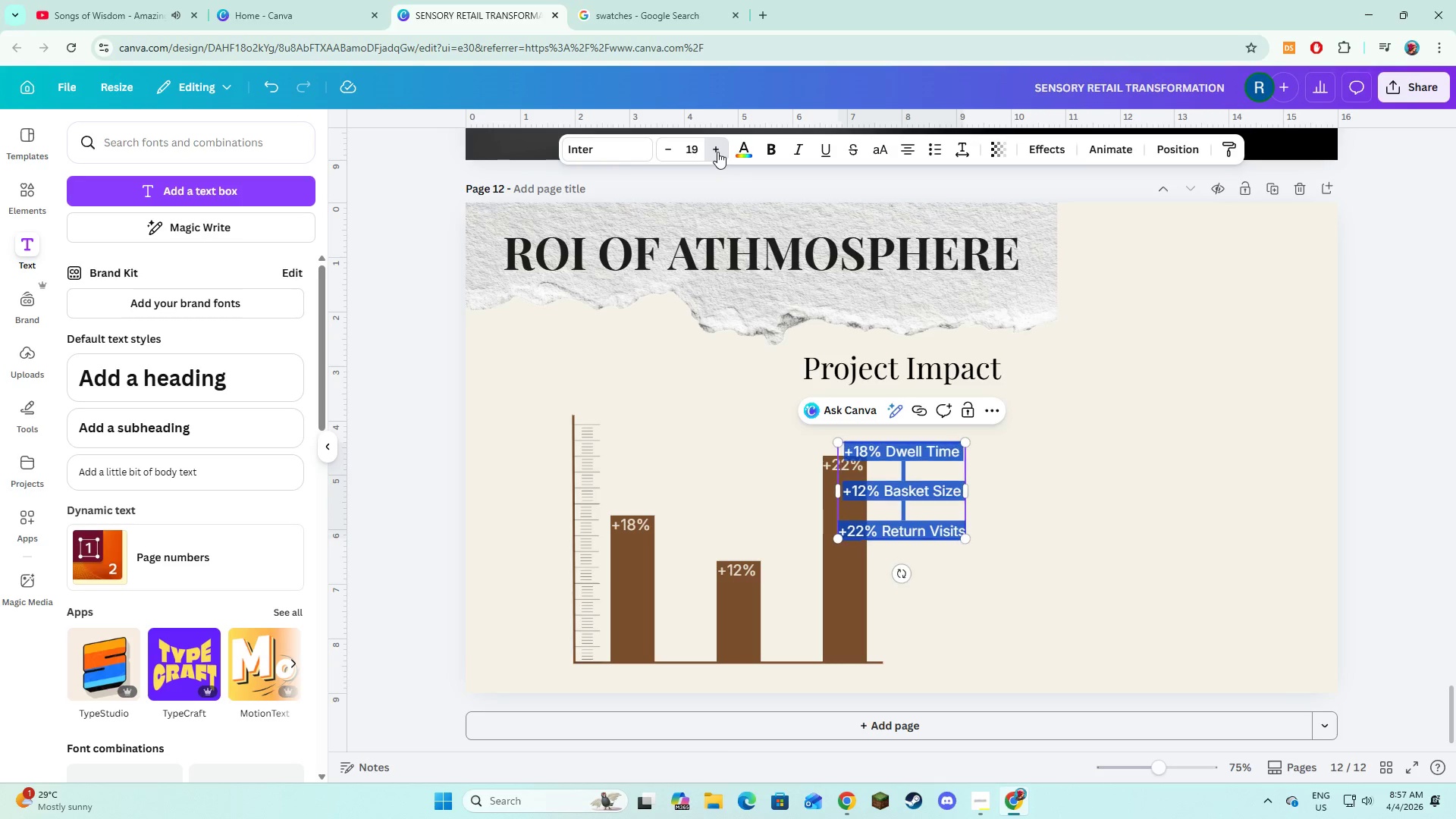 
triple_click([717, 152])
 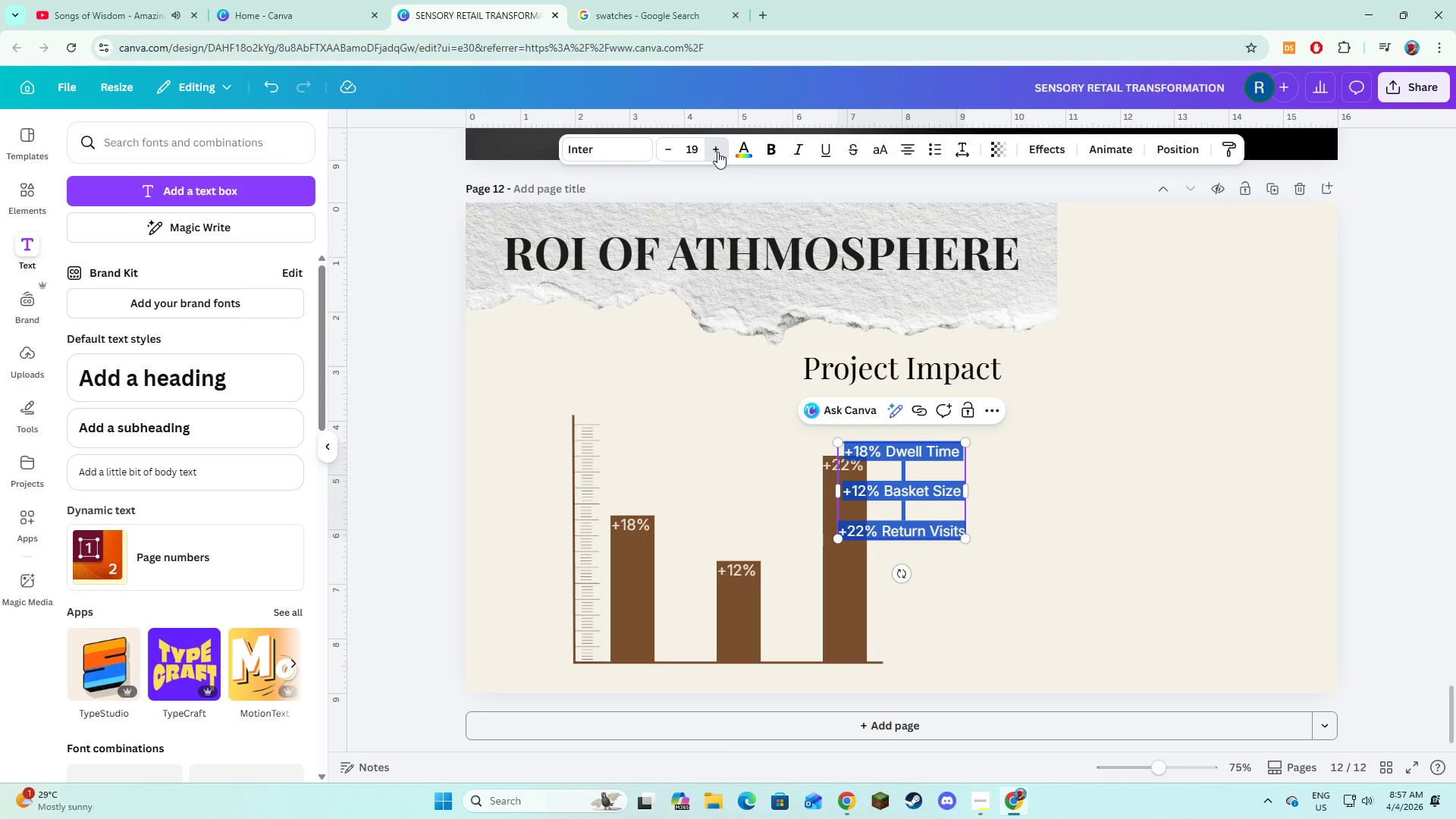 
triple_click([717, 152])
 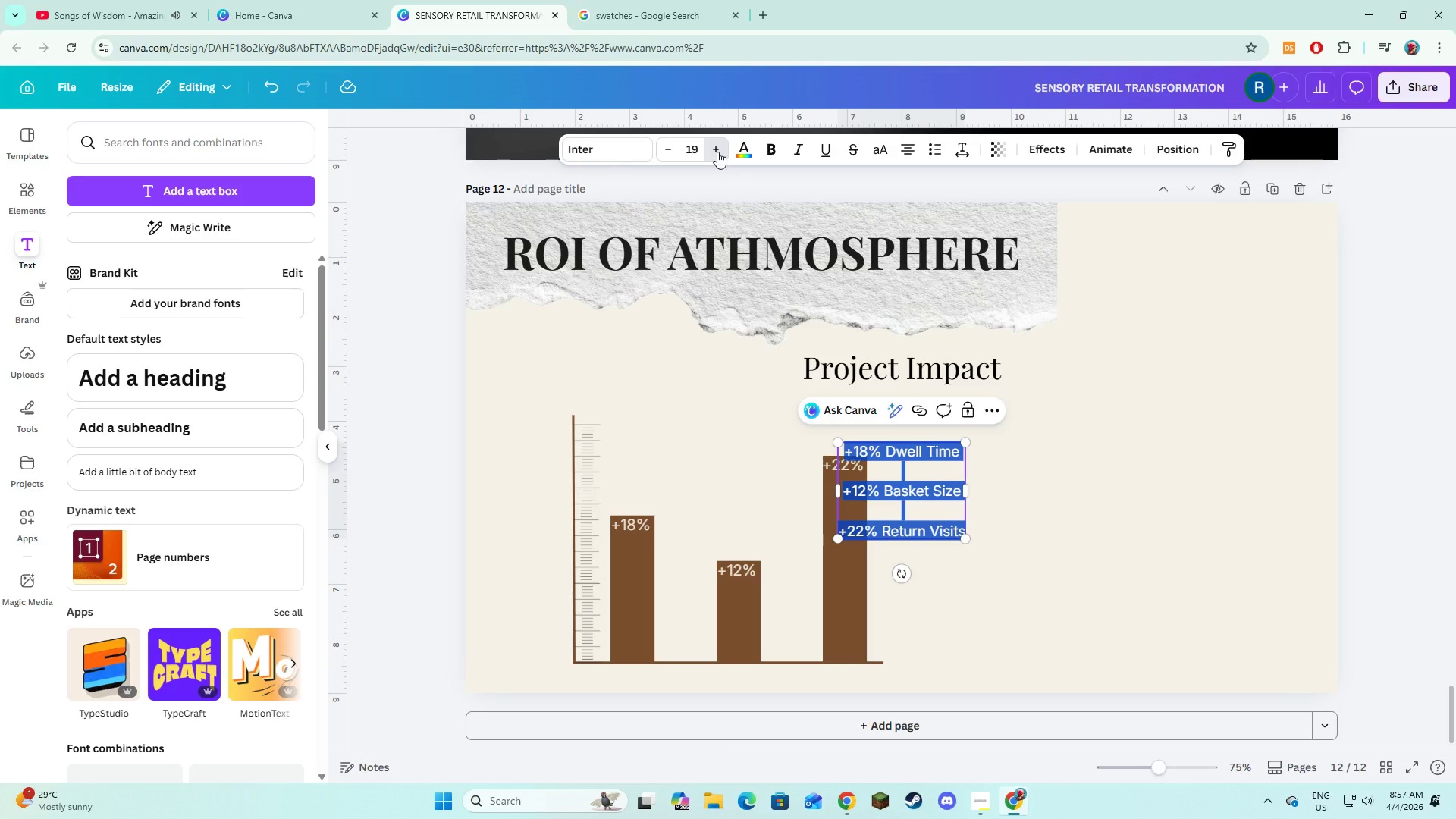 
triple_click([717, 152])
 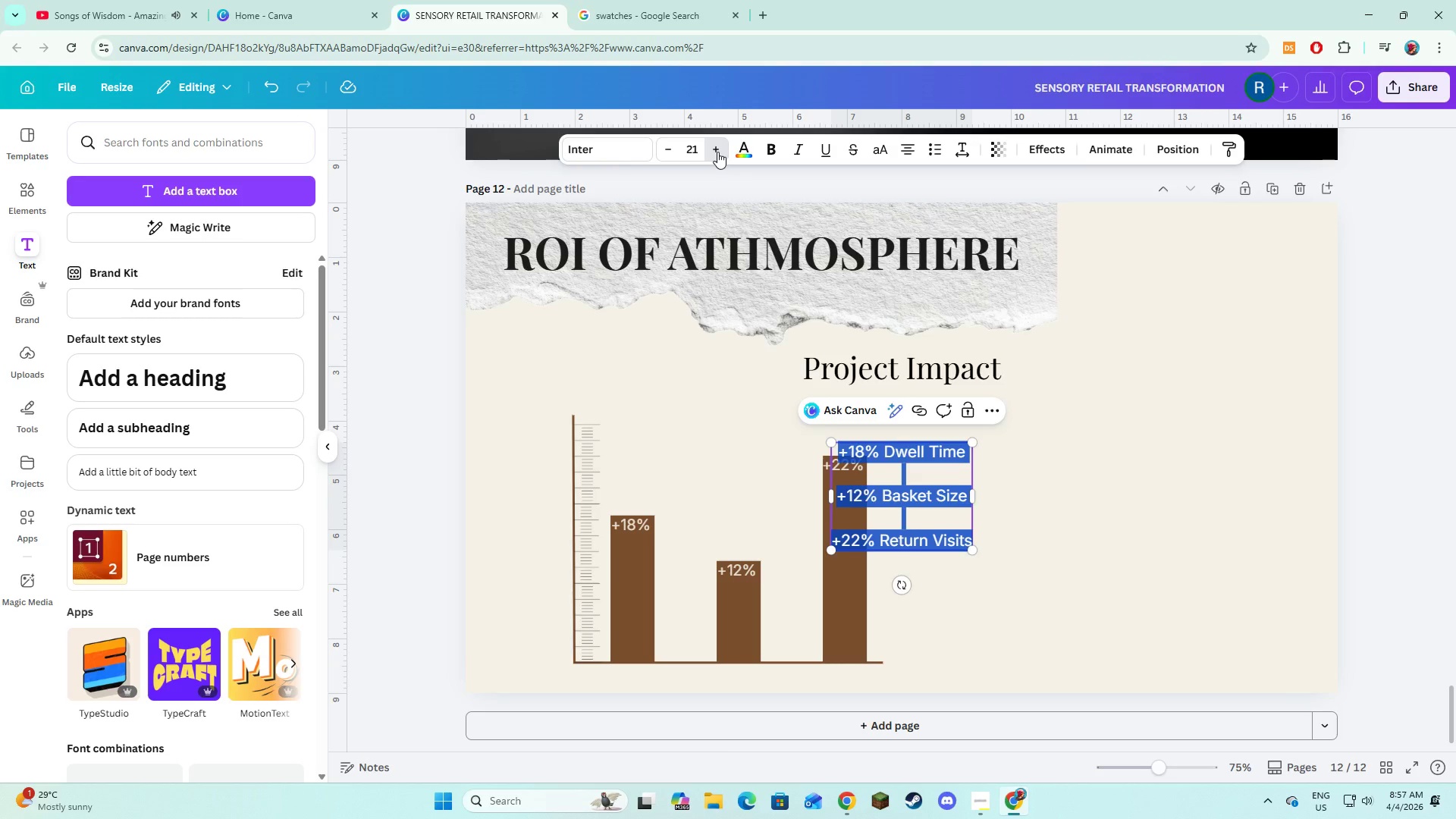 
triple_click([717, 152])
 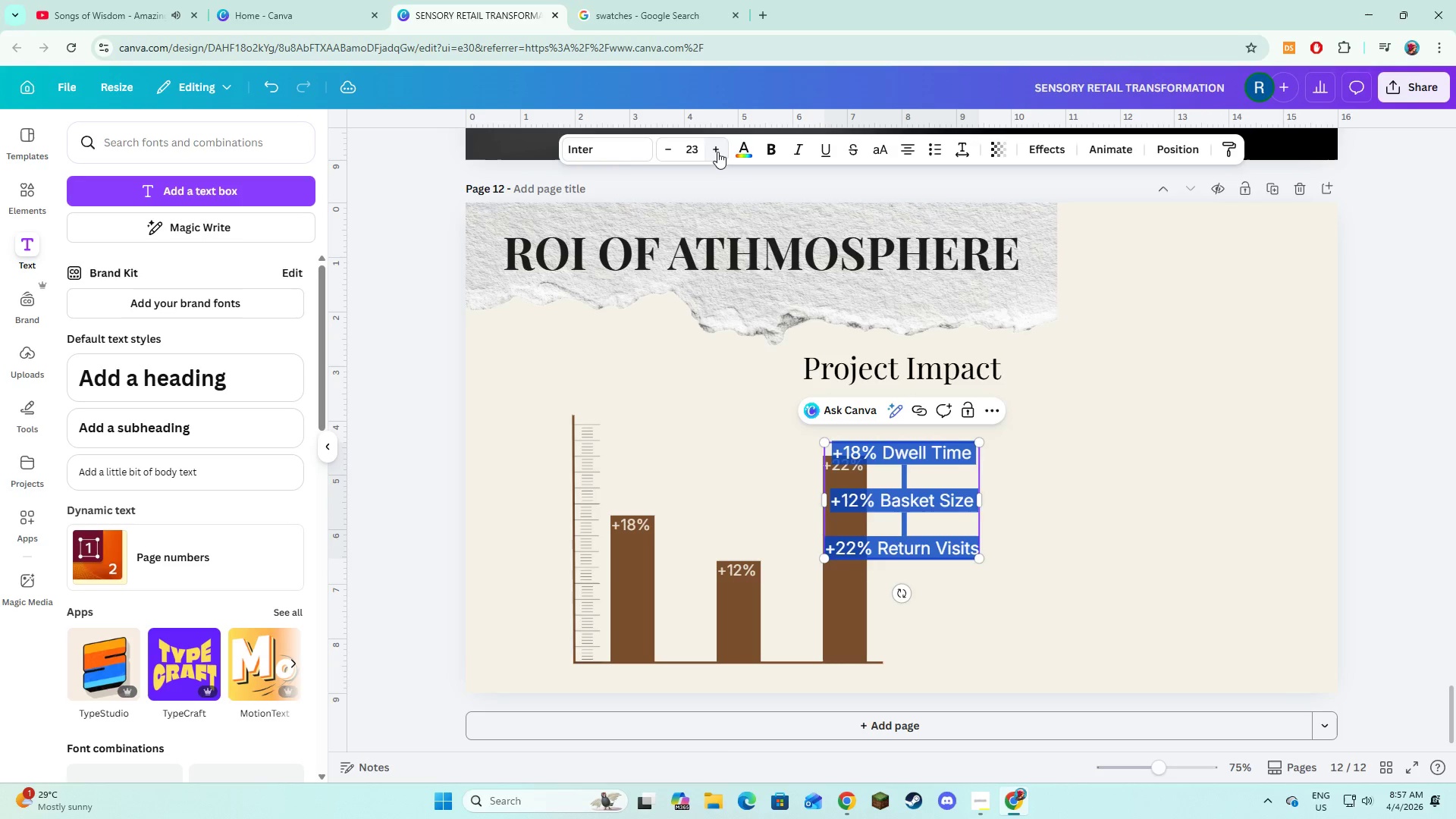 
triple_click([717, 152])
 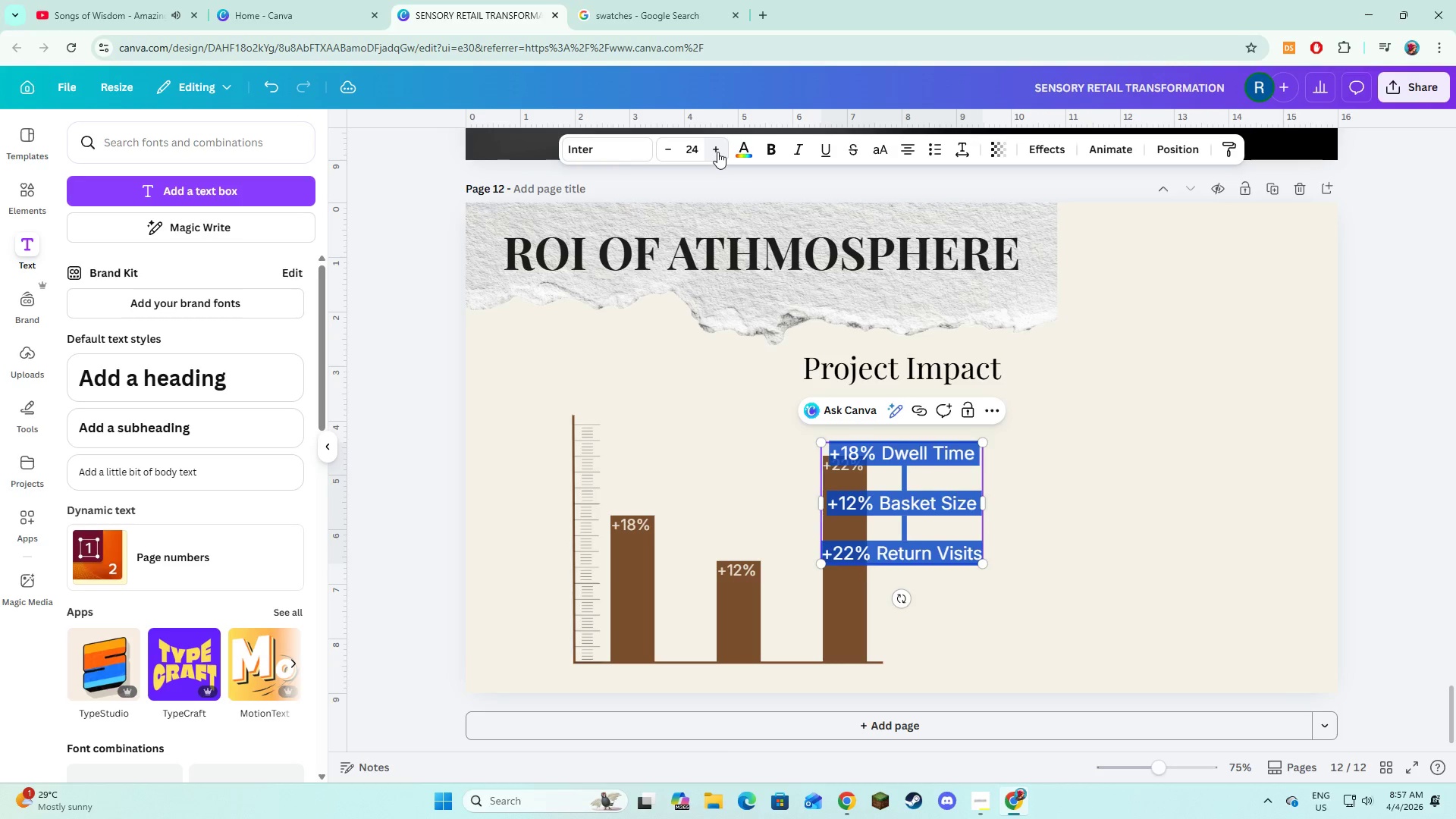 
triple_click([717, 152])
 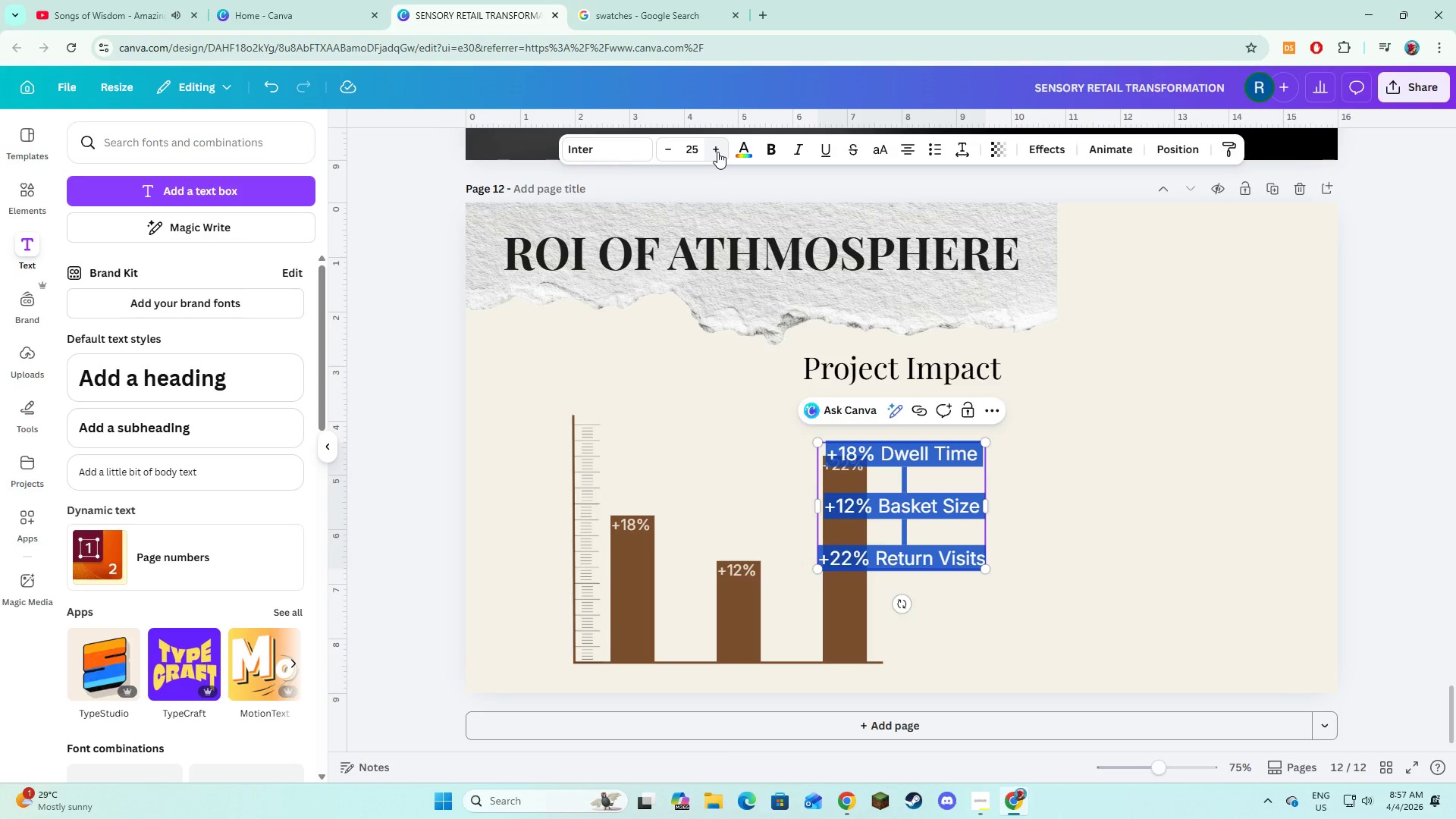 
double_click([717, 152])
 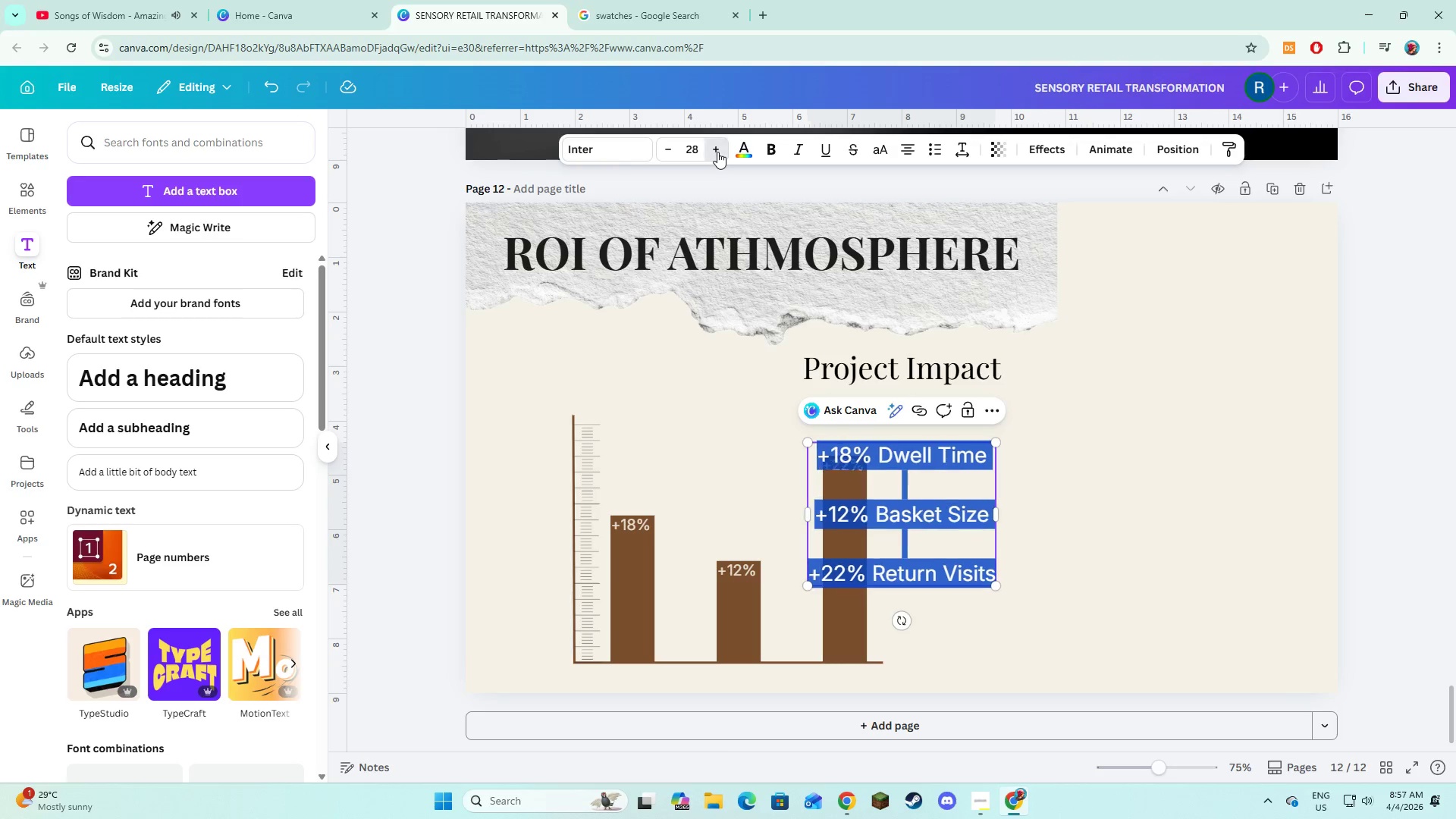 
double_click([717, 152])
 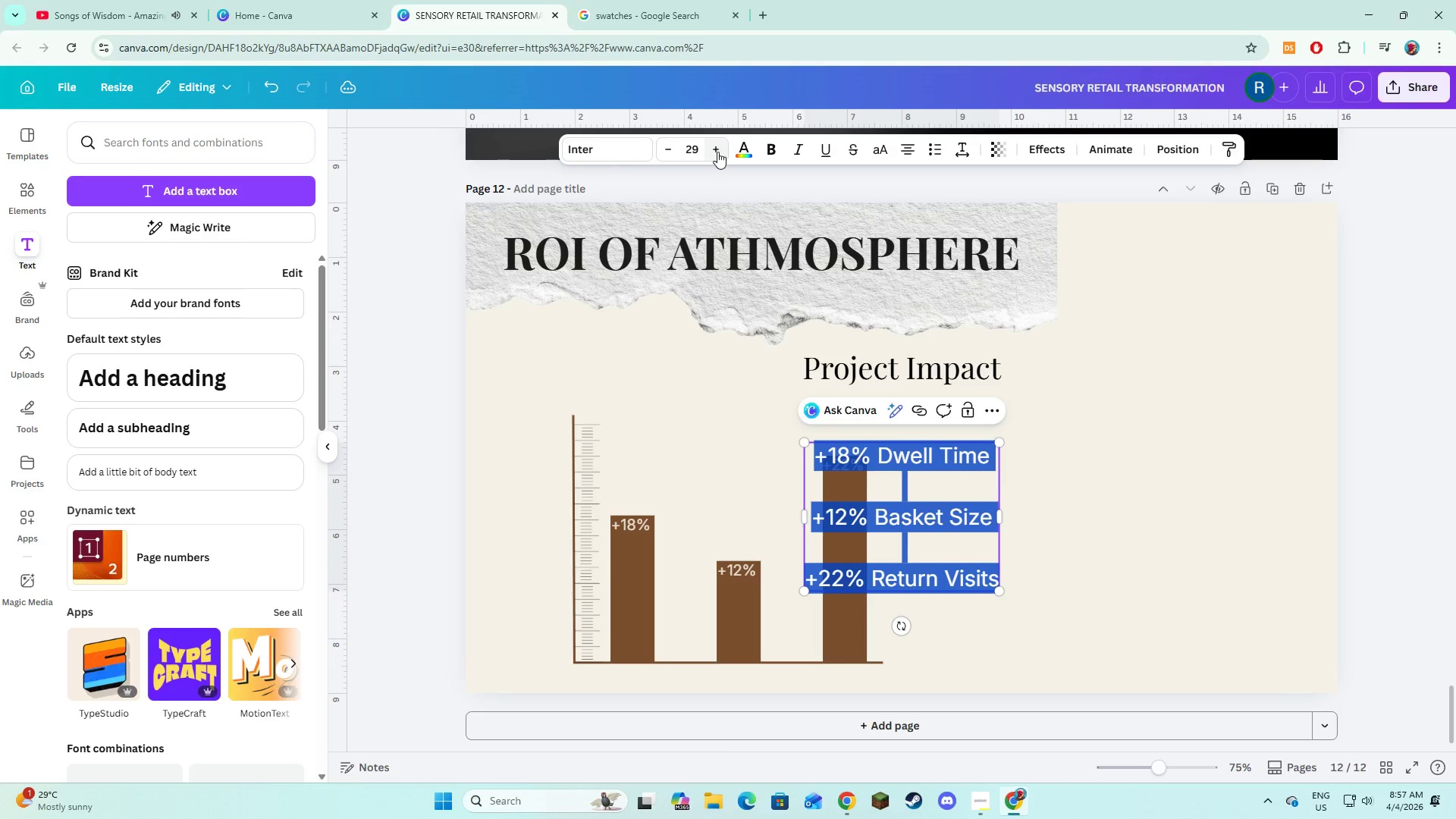 
triple_click([717, 152])
 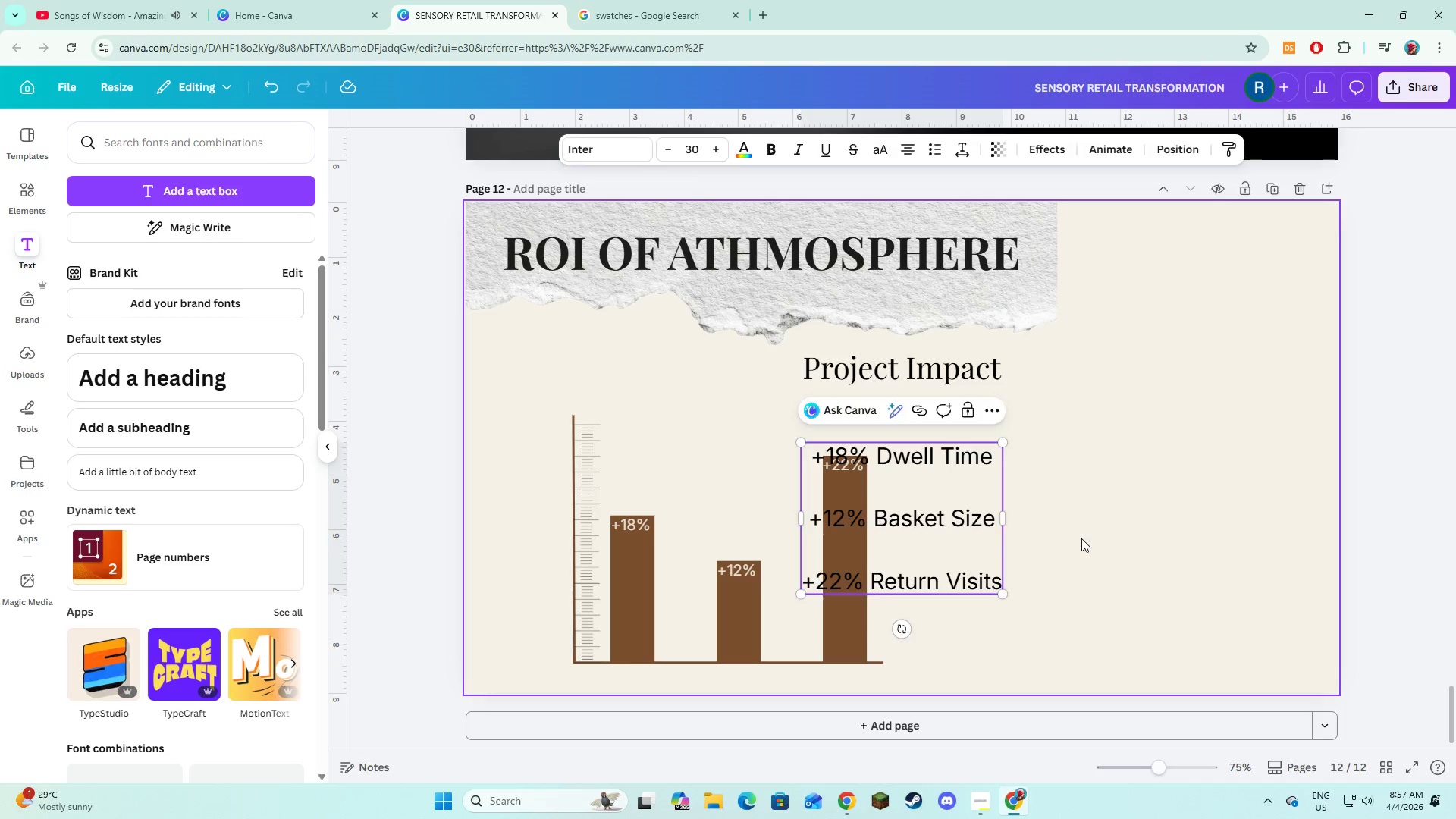 
double_click([984, 533])
 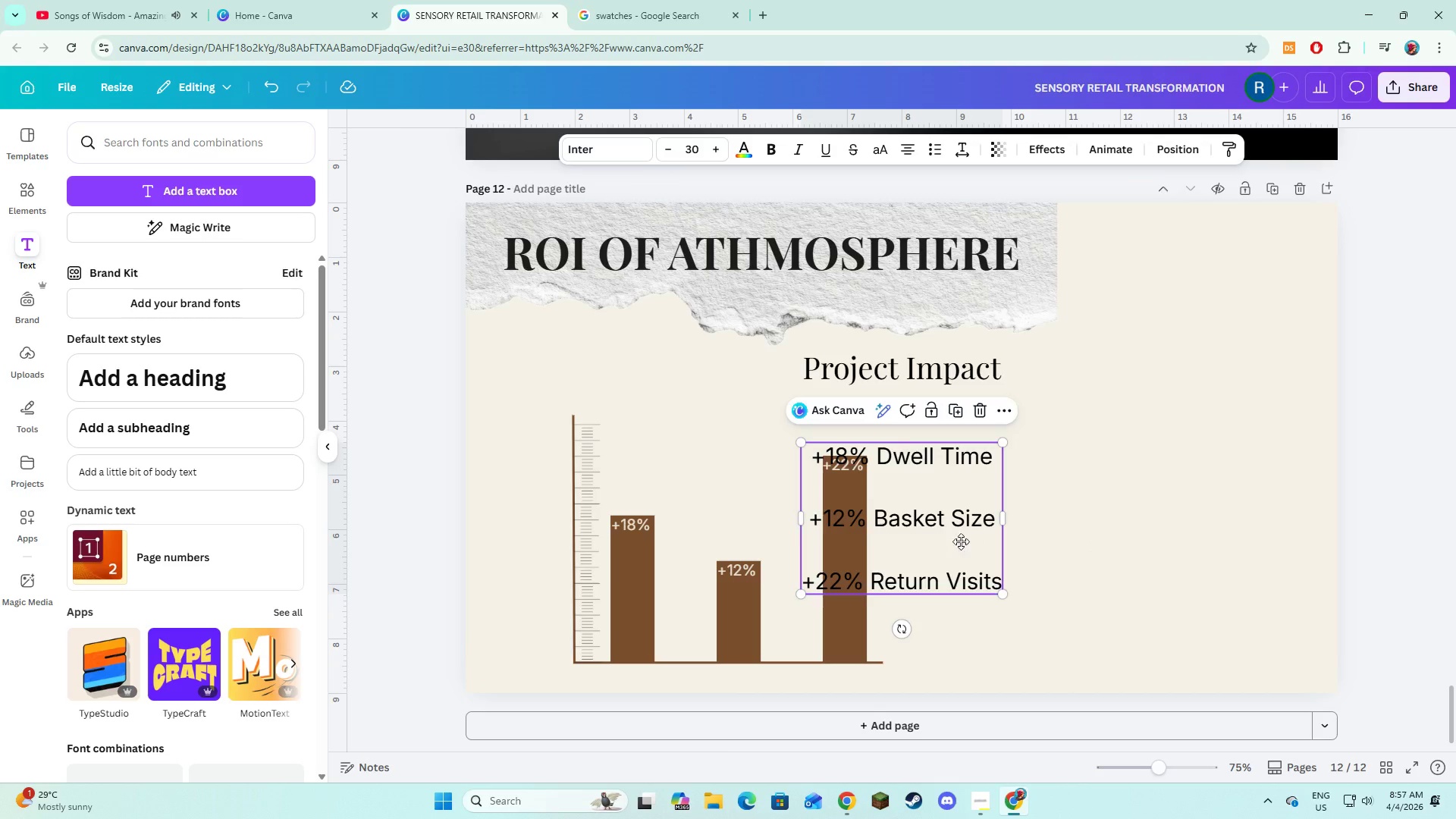 
left_click_drag(start_coordinate=[956, 536], to_coordinate=[1168, 538])
 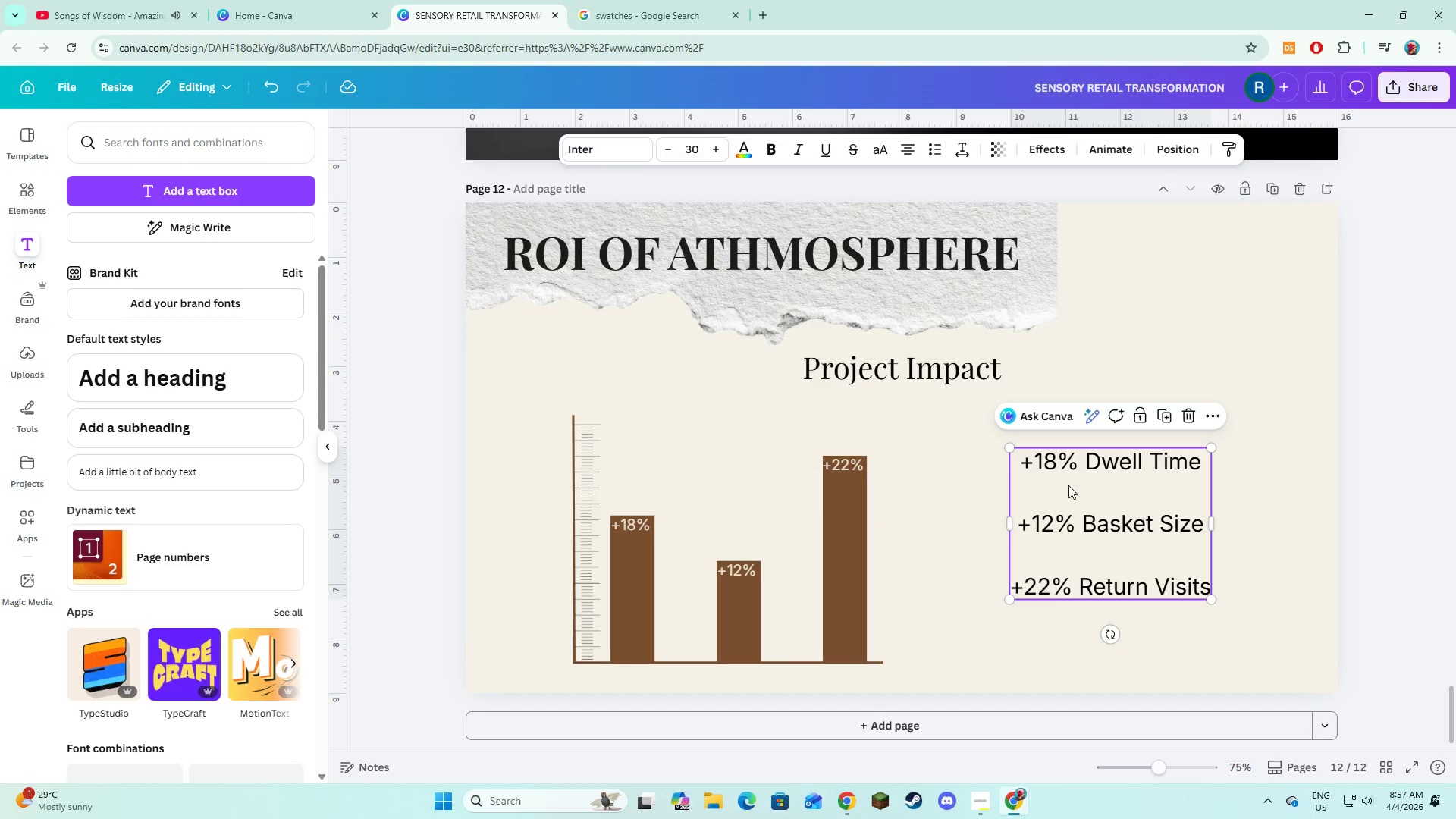 
left_click([821, 369])
 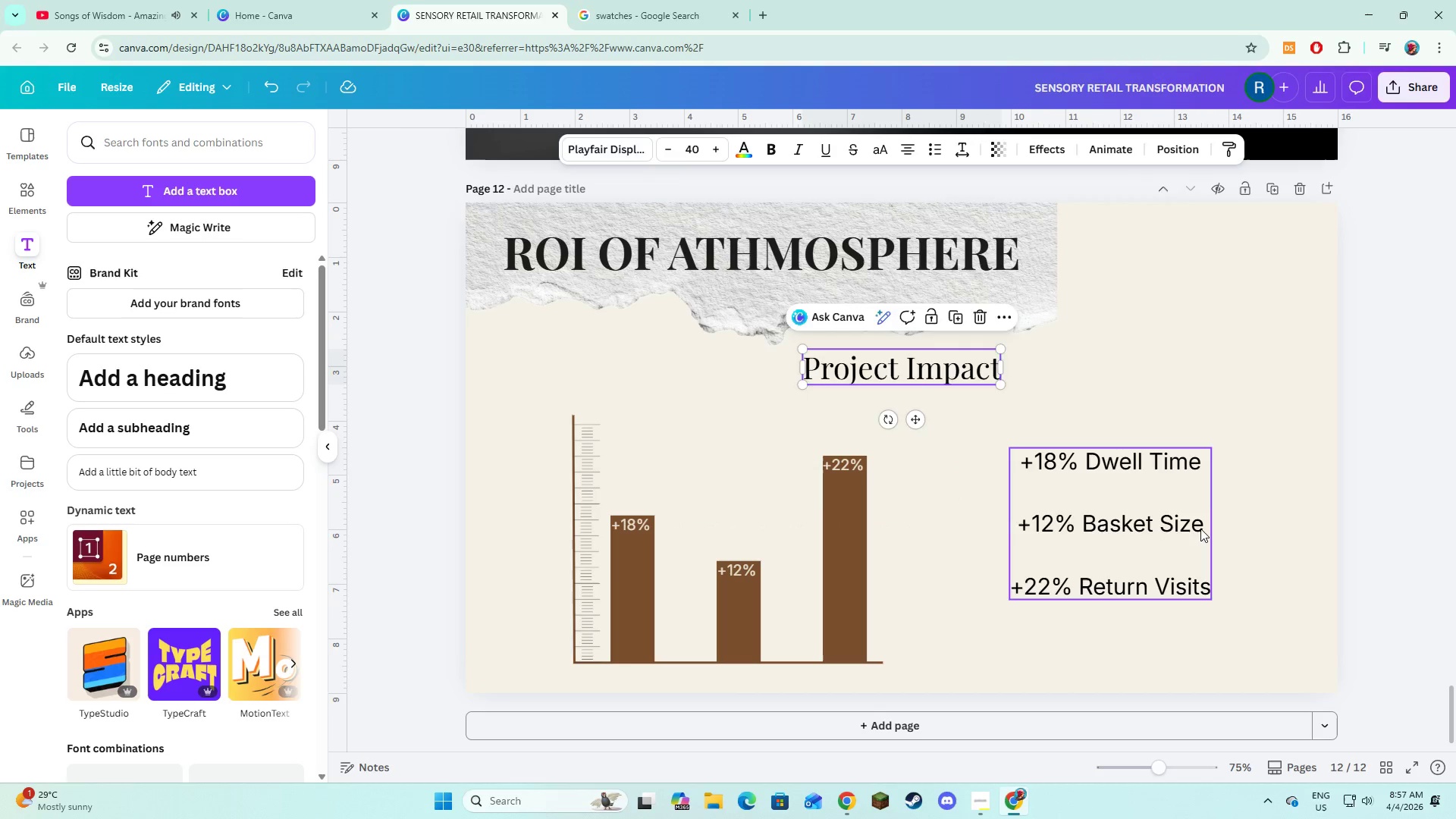 
left_click([1200, 529])
 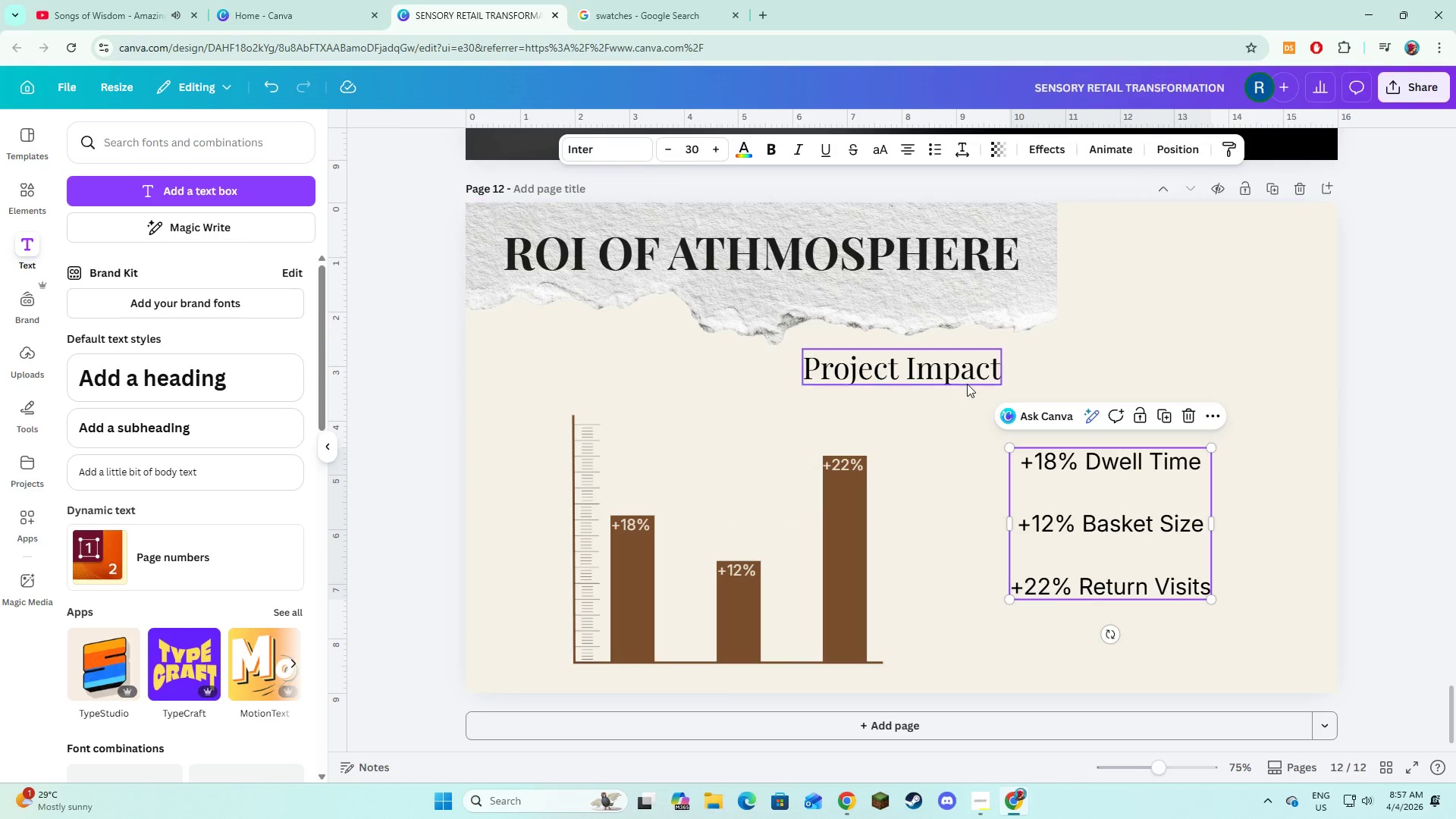 
left_click([967, 384])
 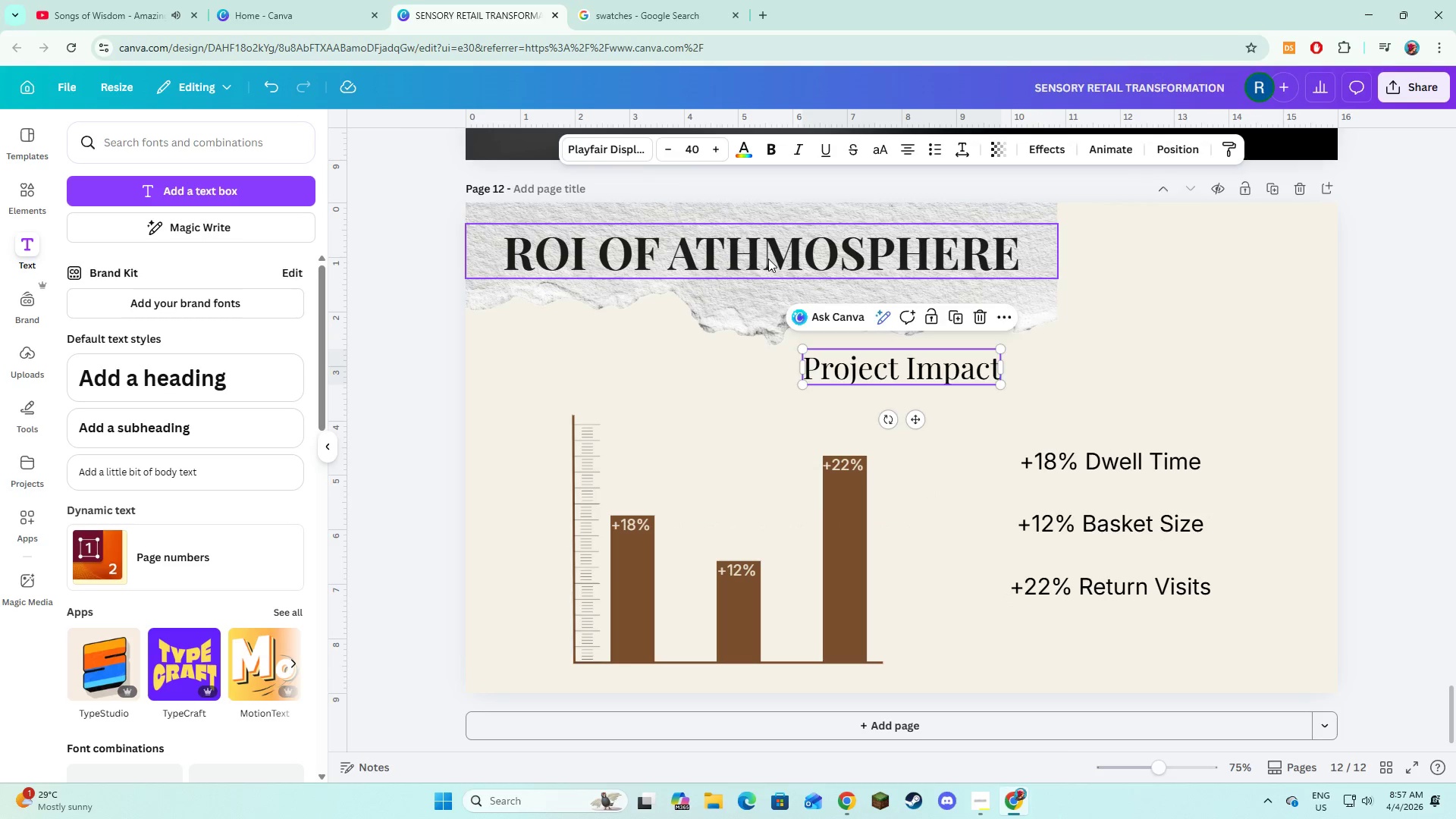 
left_click([768, 259])
 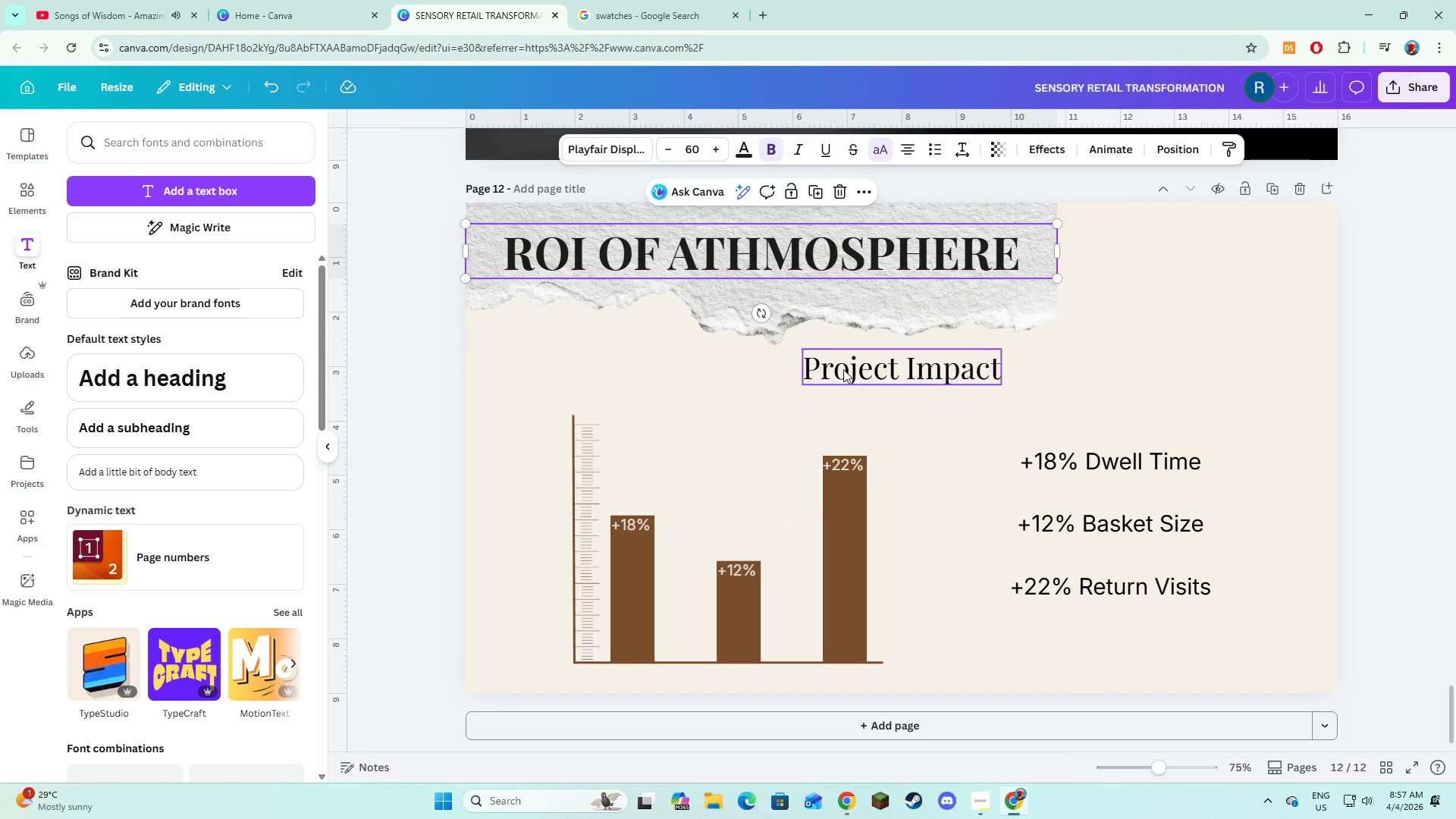 
left_click([843, 369])
 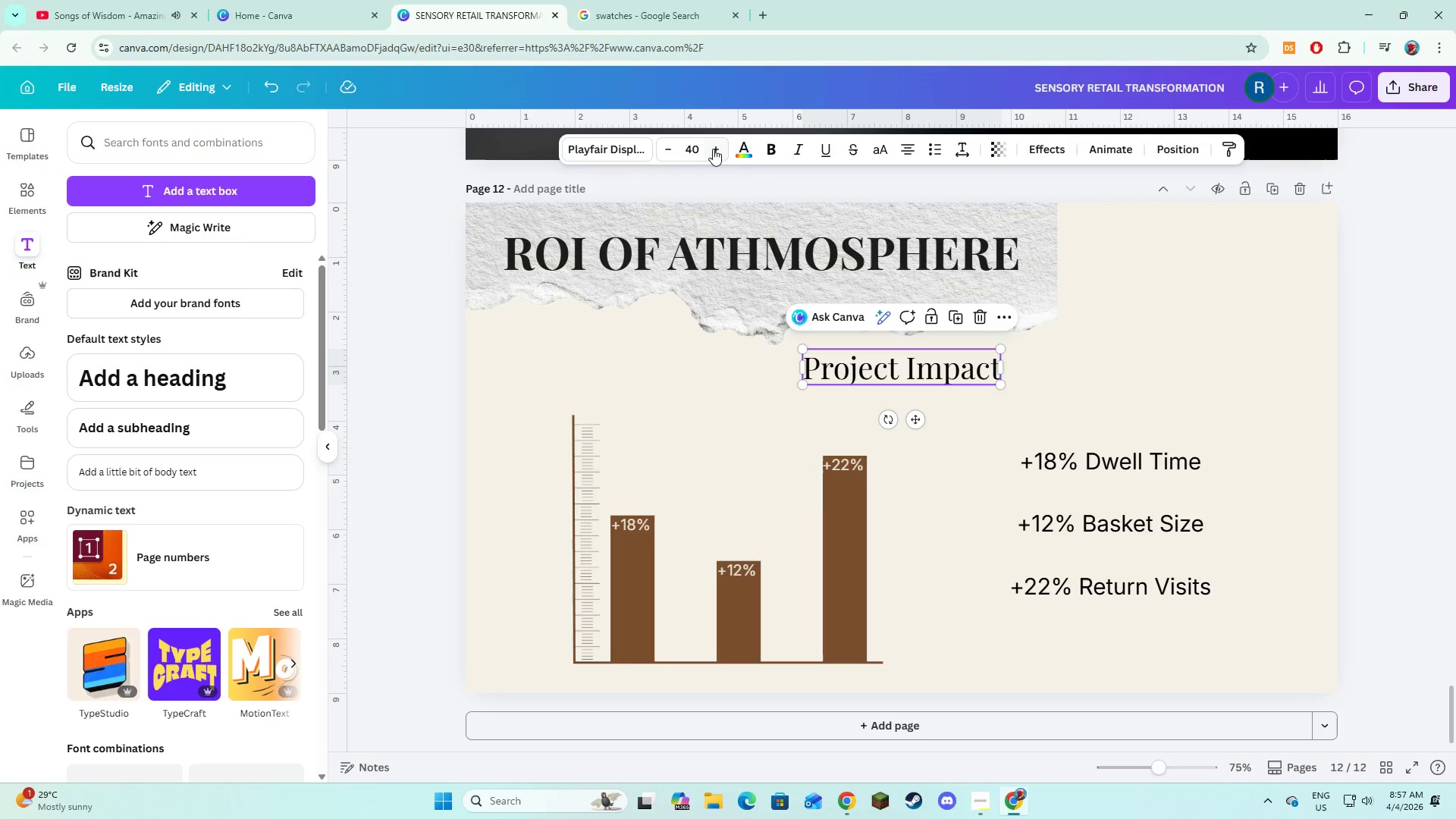 
double_click([711, 147])
 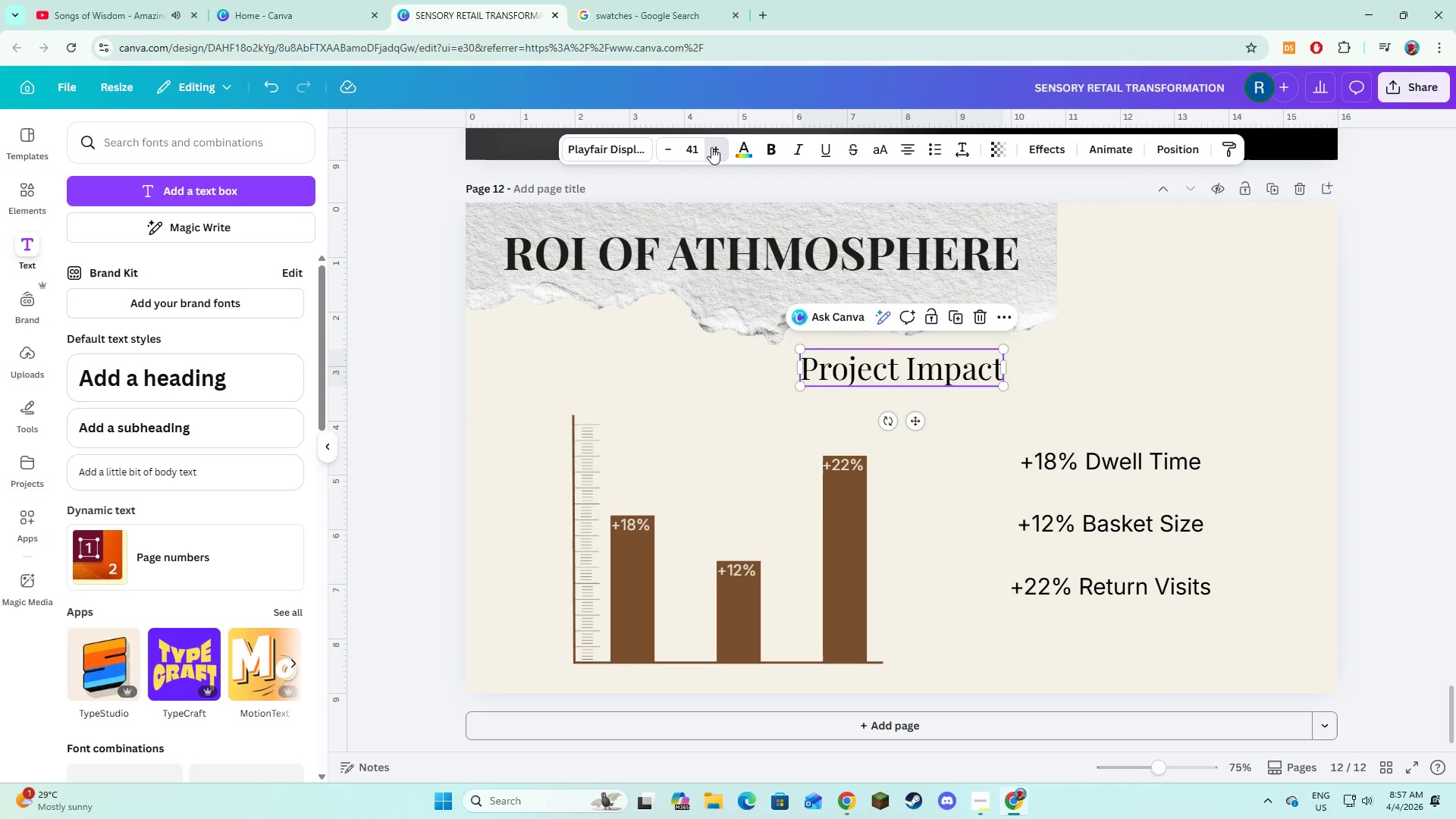 
triple_click([711, 147])
 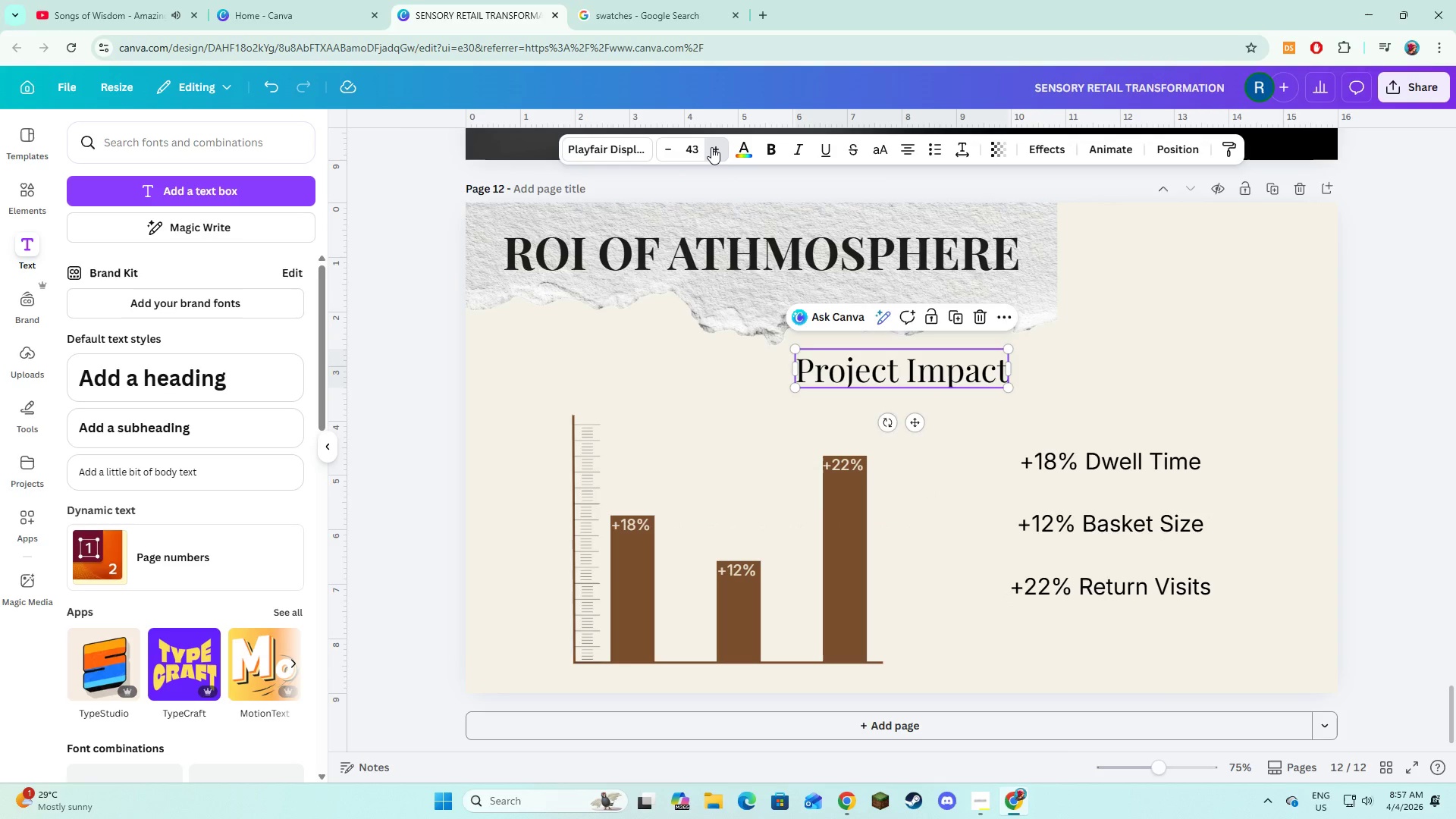 
triple_click([711, 147])
 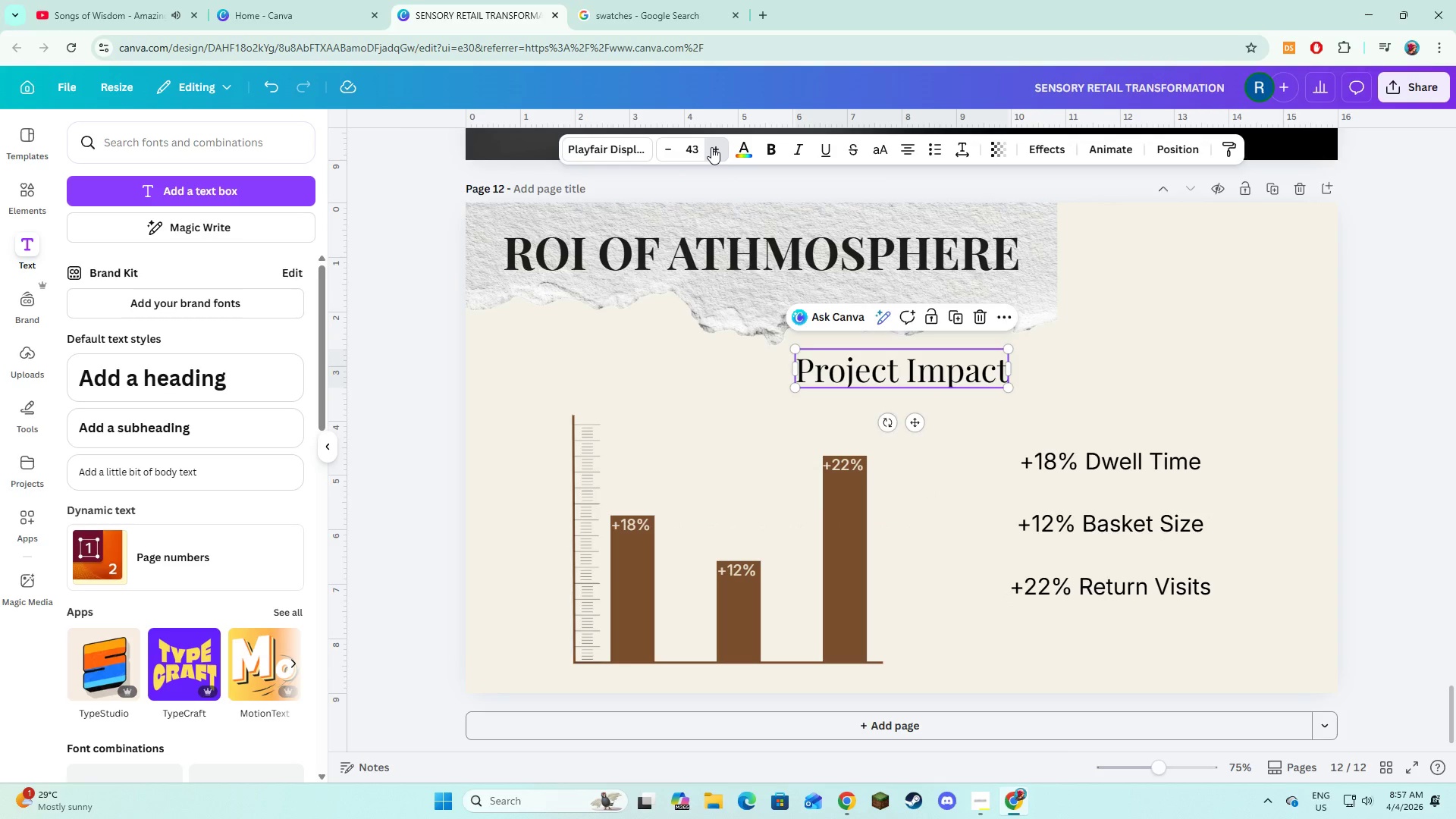 
triple_click([711, 147])
 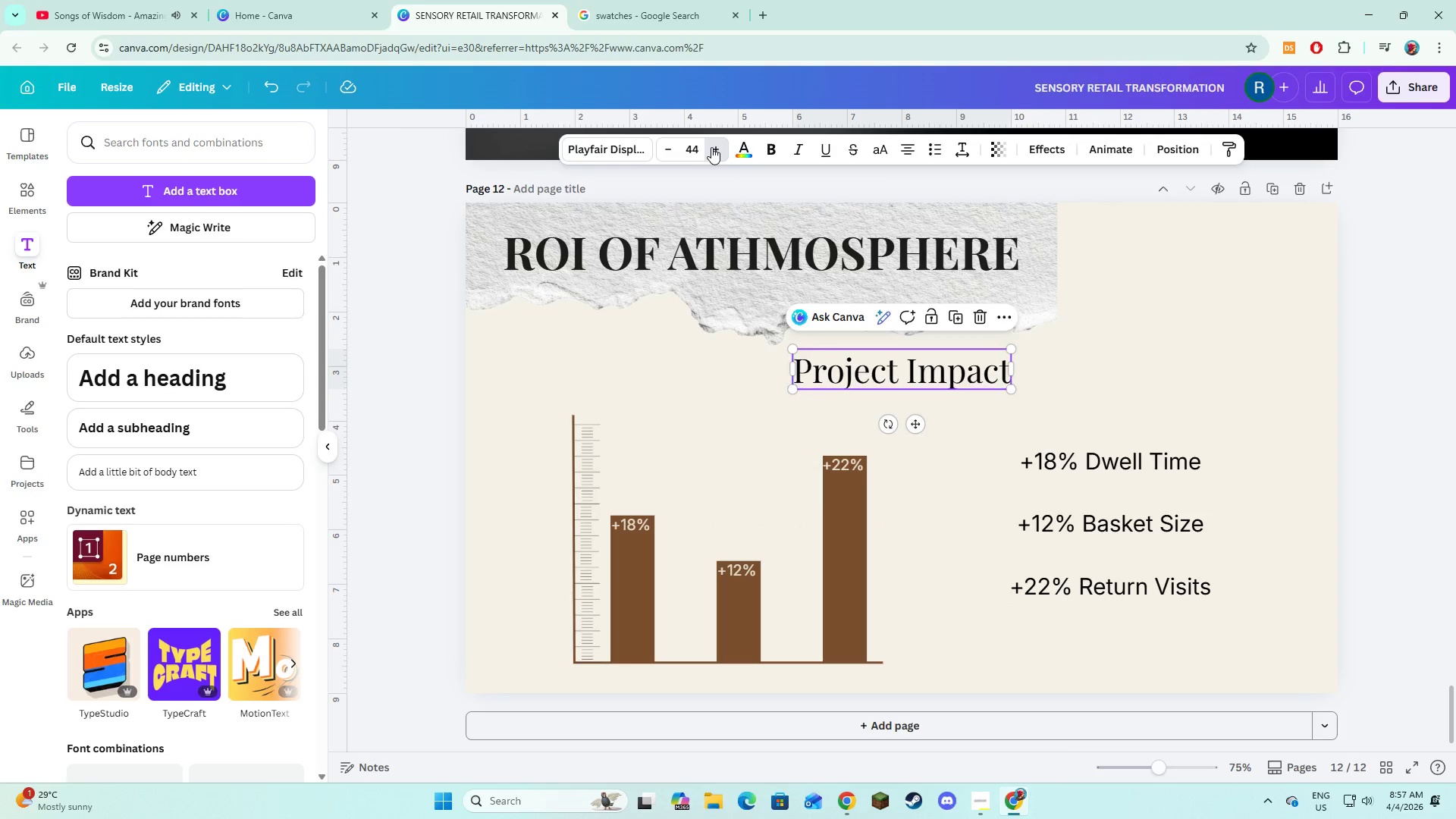 
triple_click([711, 147])
 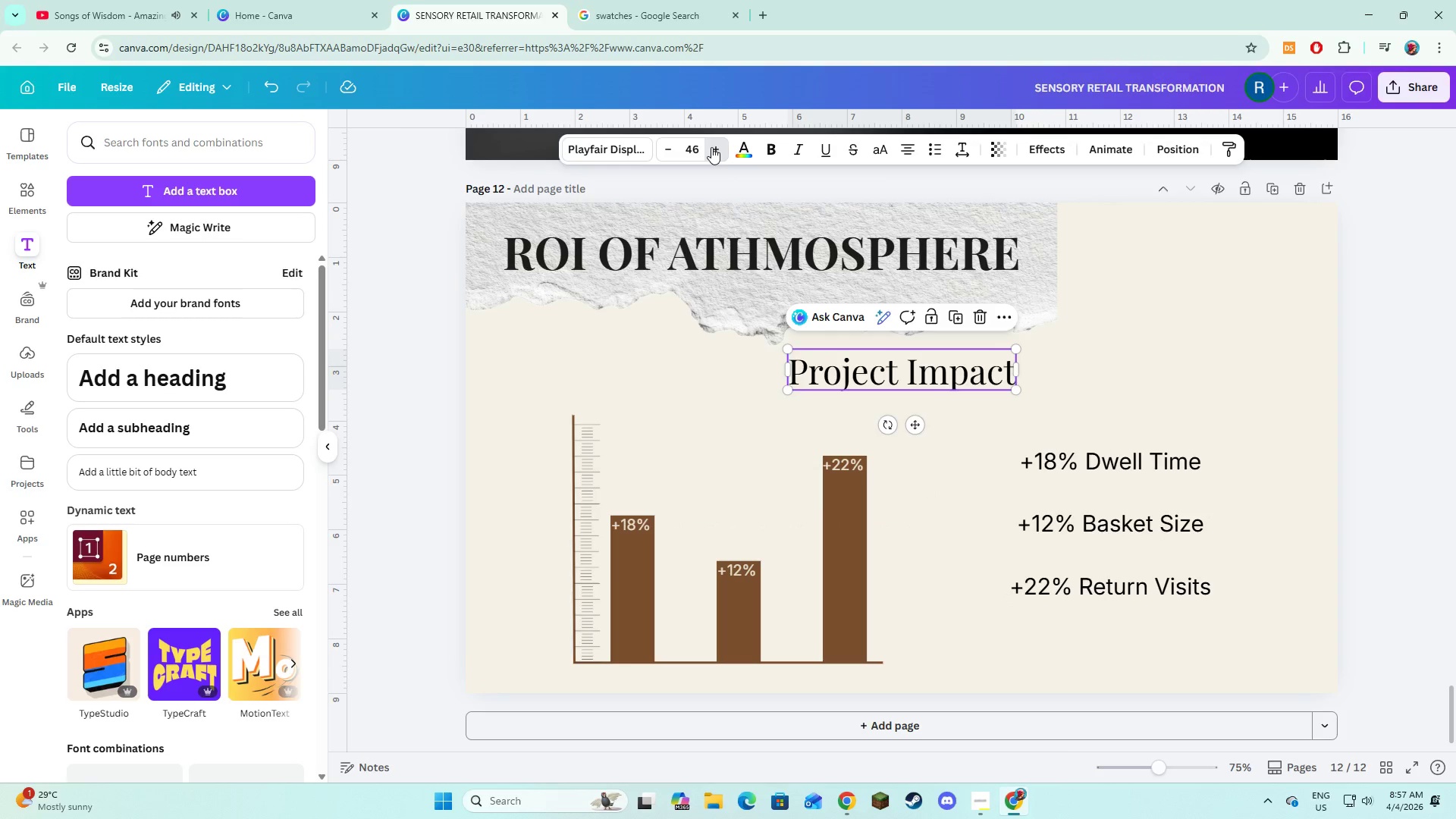 
triple_click([711, 147])
 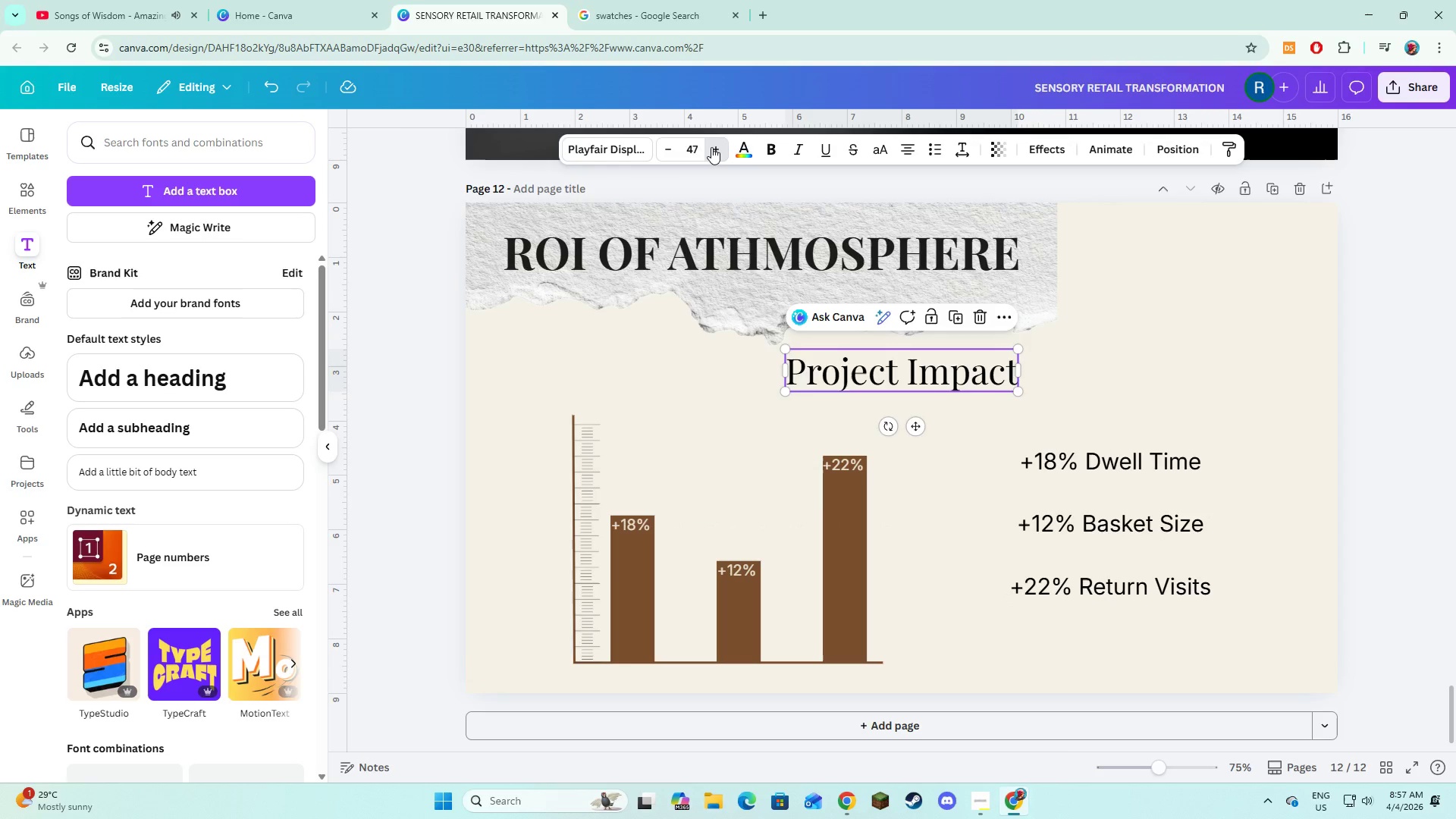 
triple_click([711, 147])
 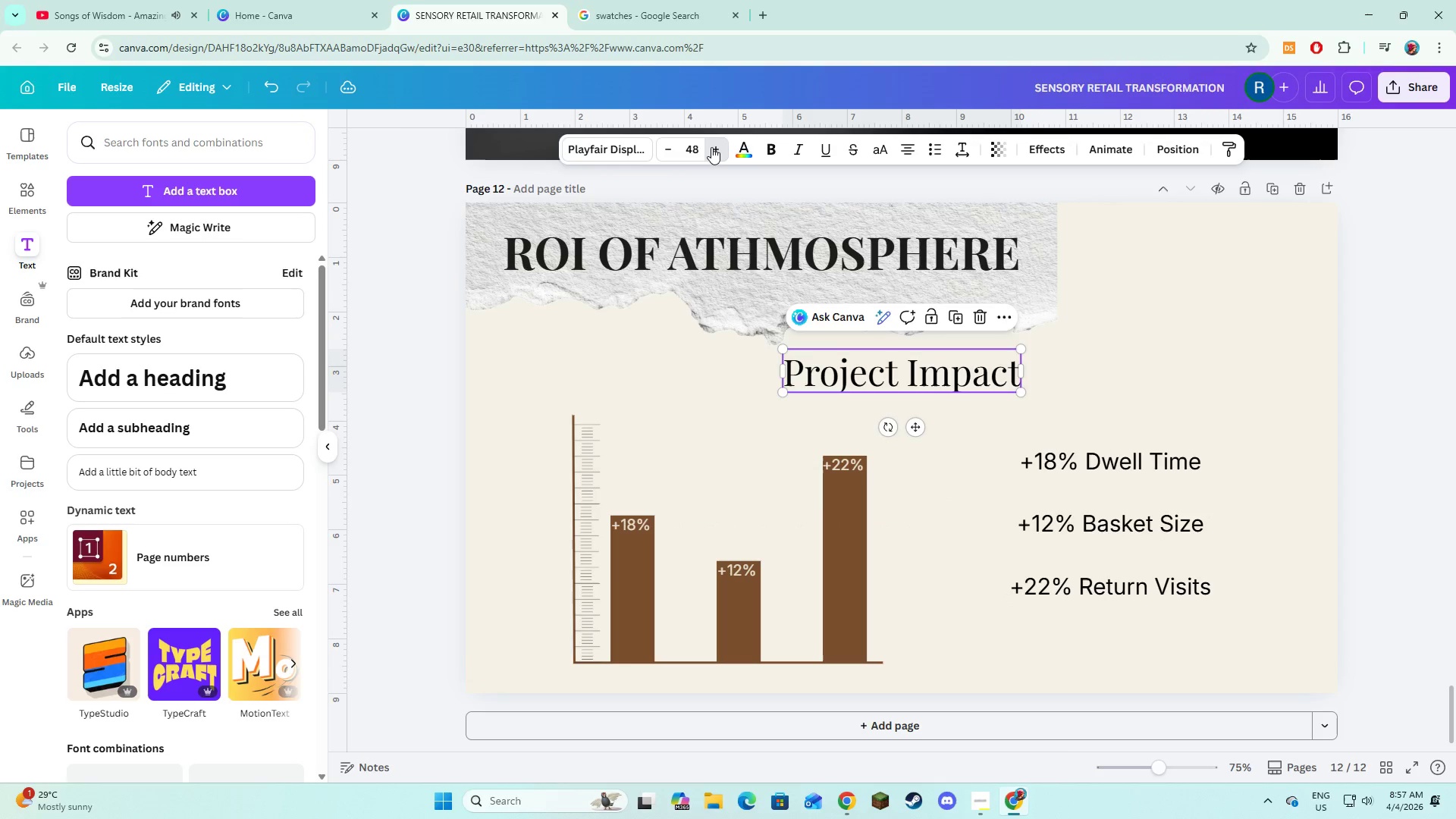 
triple_click([711, 147])
 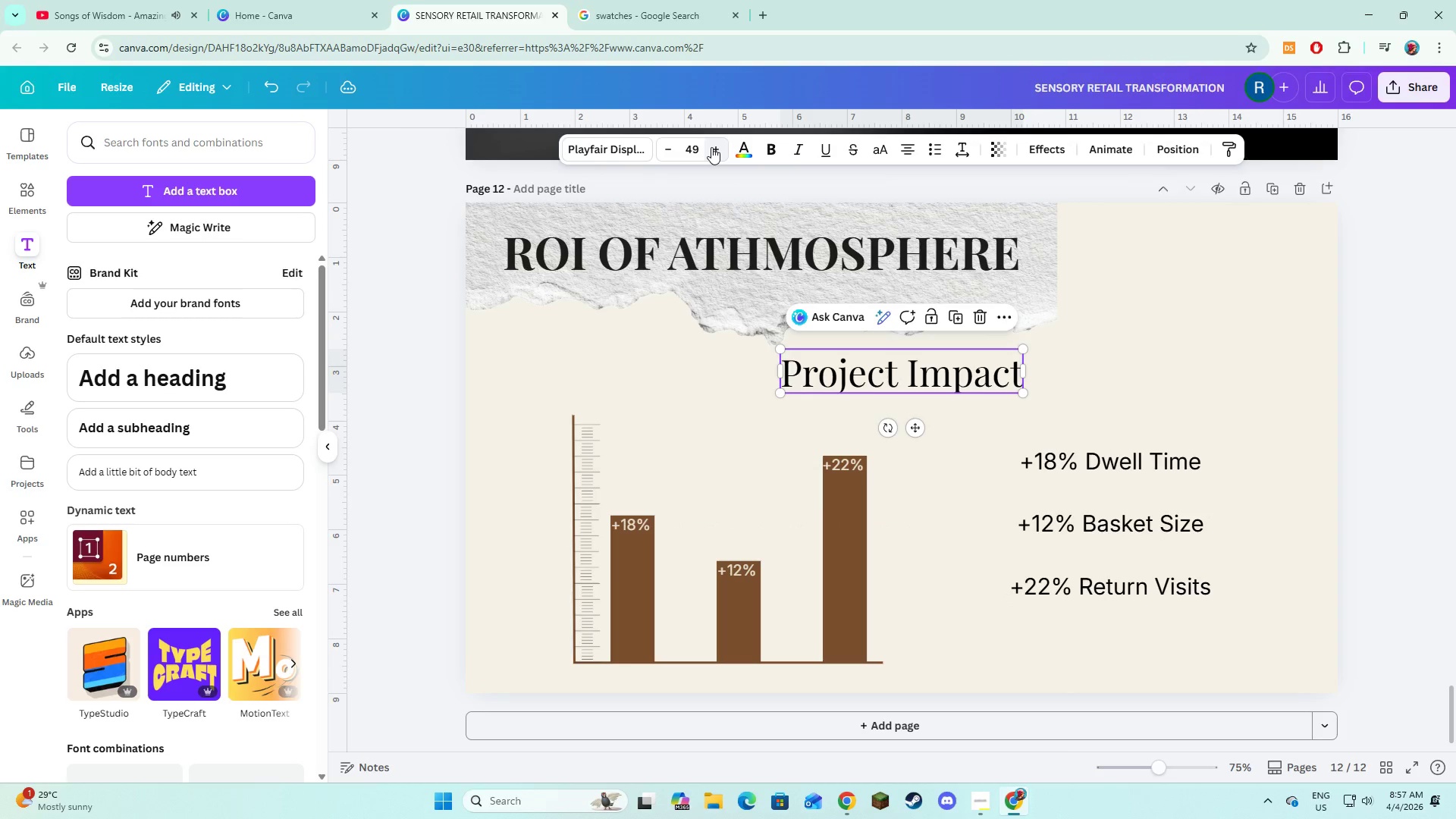 
triple_click([711, 147])
 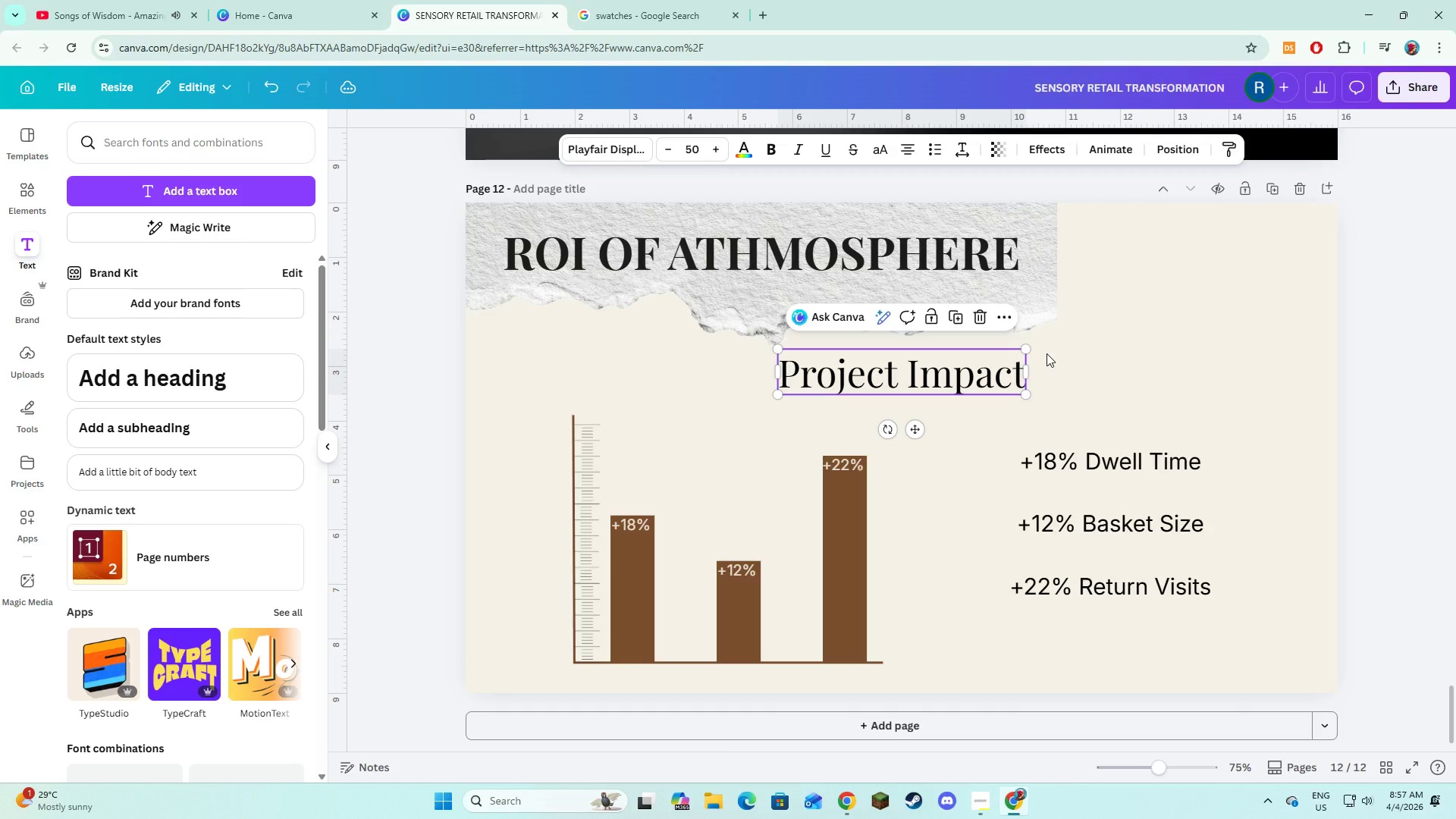 
left_click([1084, 369])
 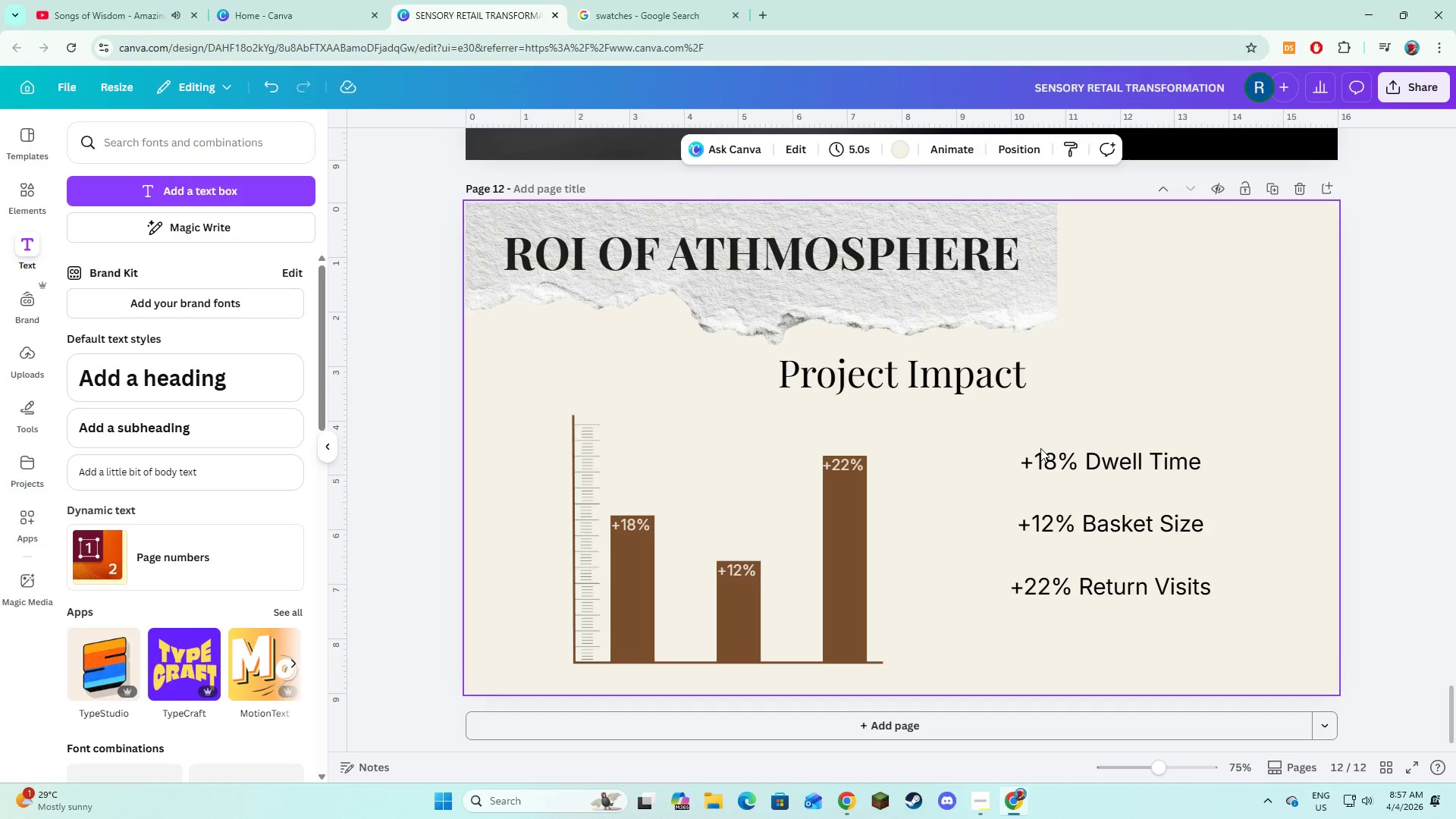 
left_click([1079, 477])
 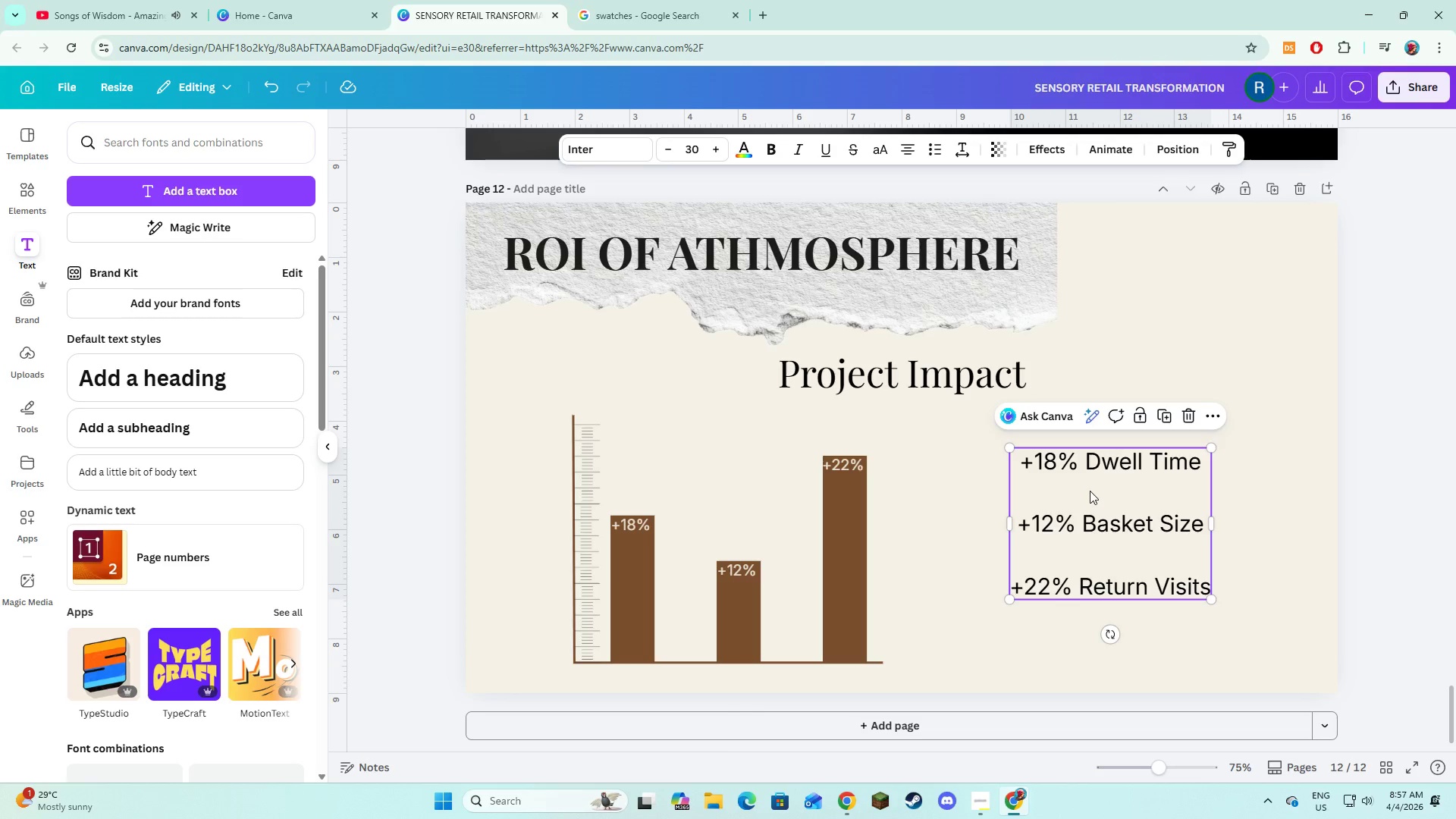 
left_click_drag(start_coordinate=[1090, 491], to_coordinate=[1109, 494])
 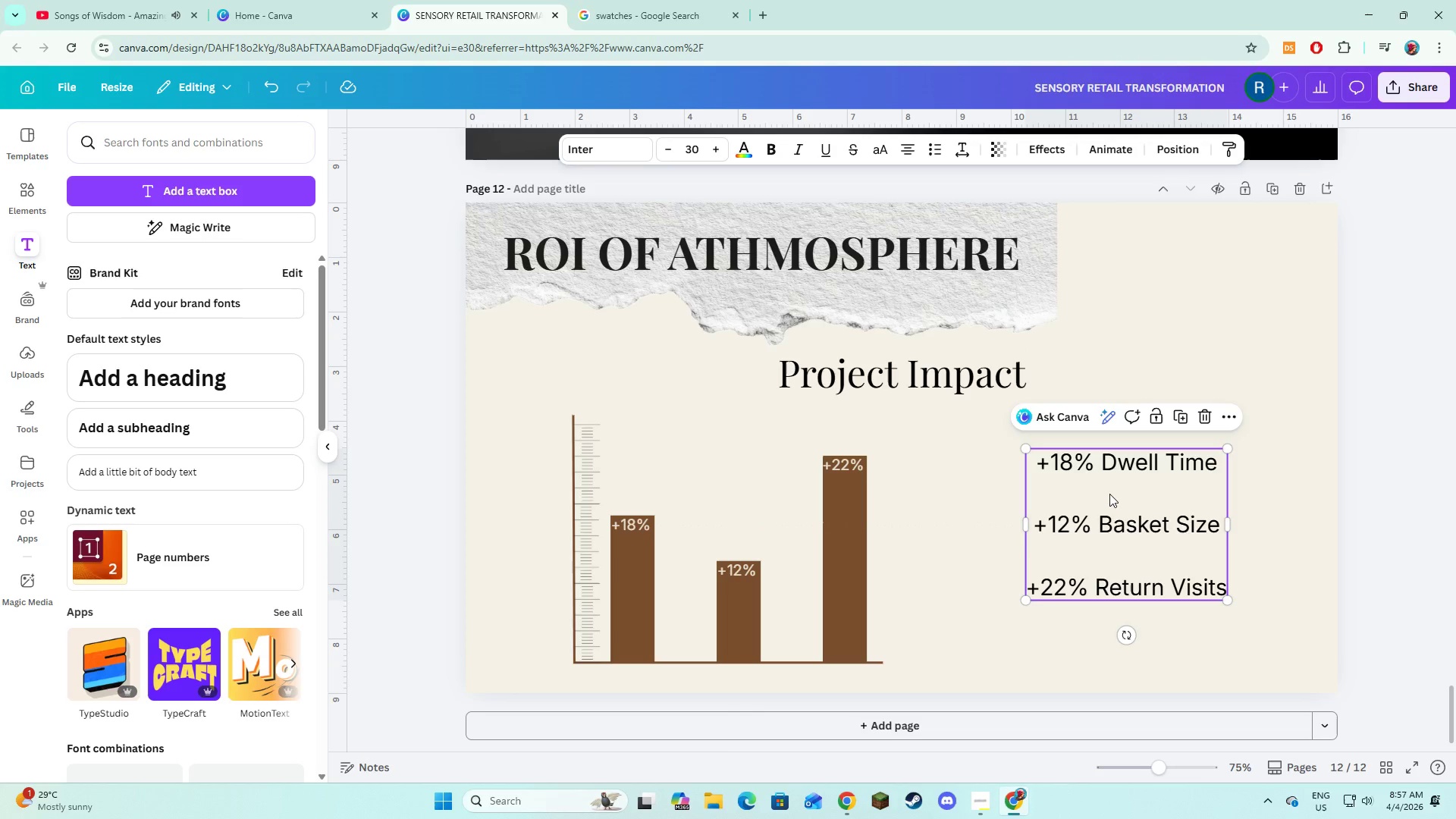 
left_click_drag(start_coordinate=[1109, 494], to_coordinate=[1111, 507])
 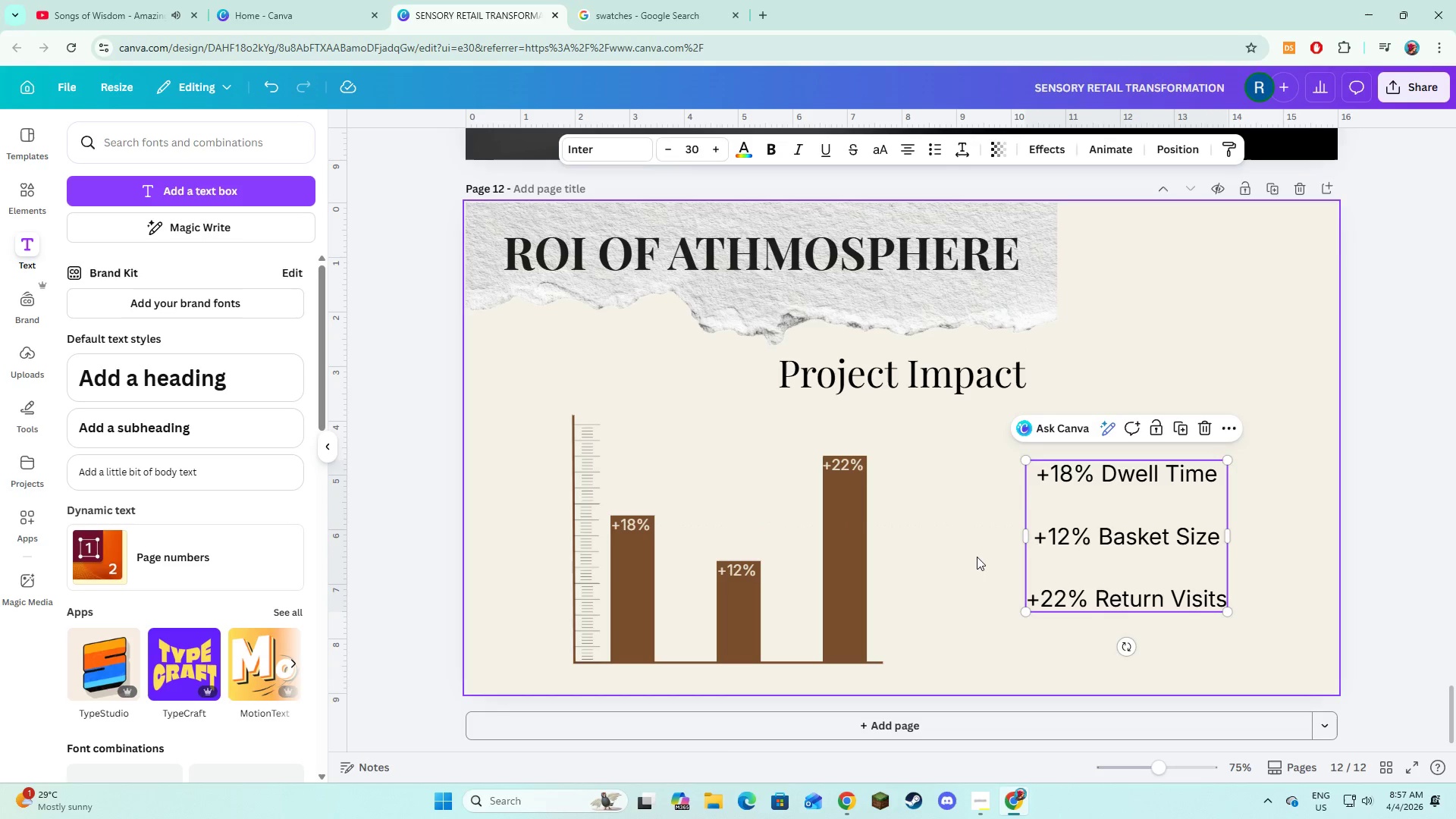 
left_click([977, 557])
 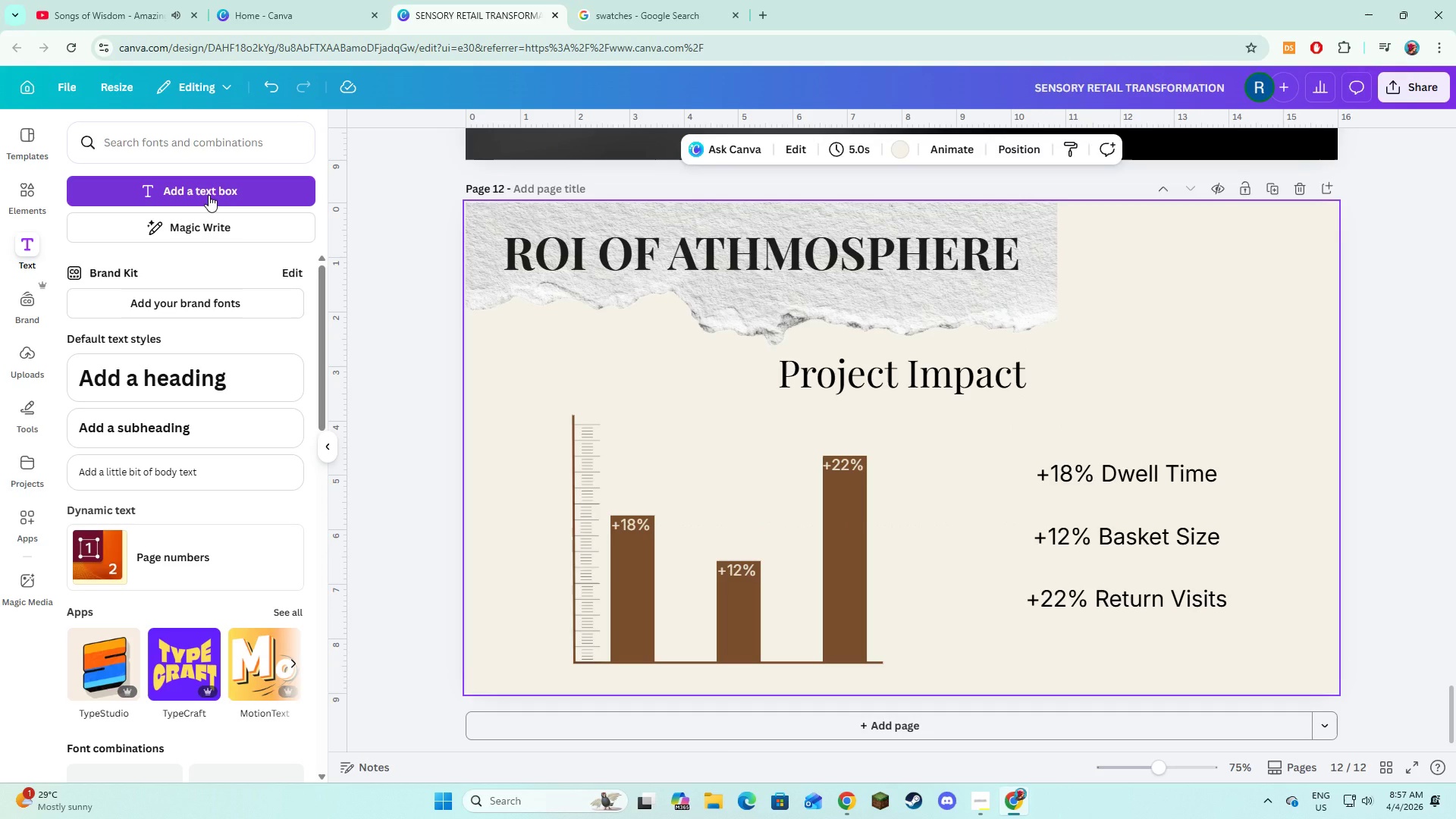 
left_click([42, 202])
 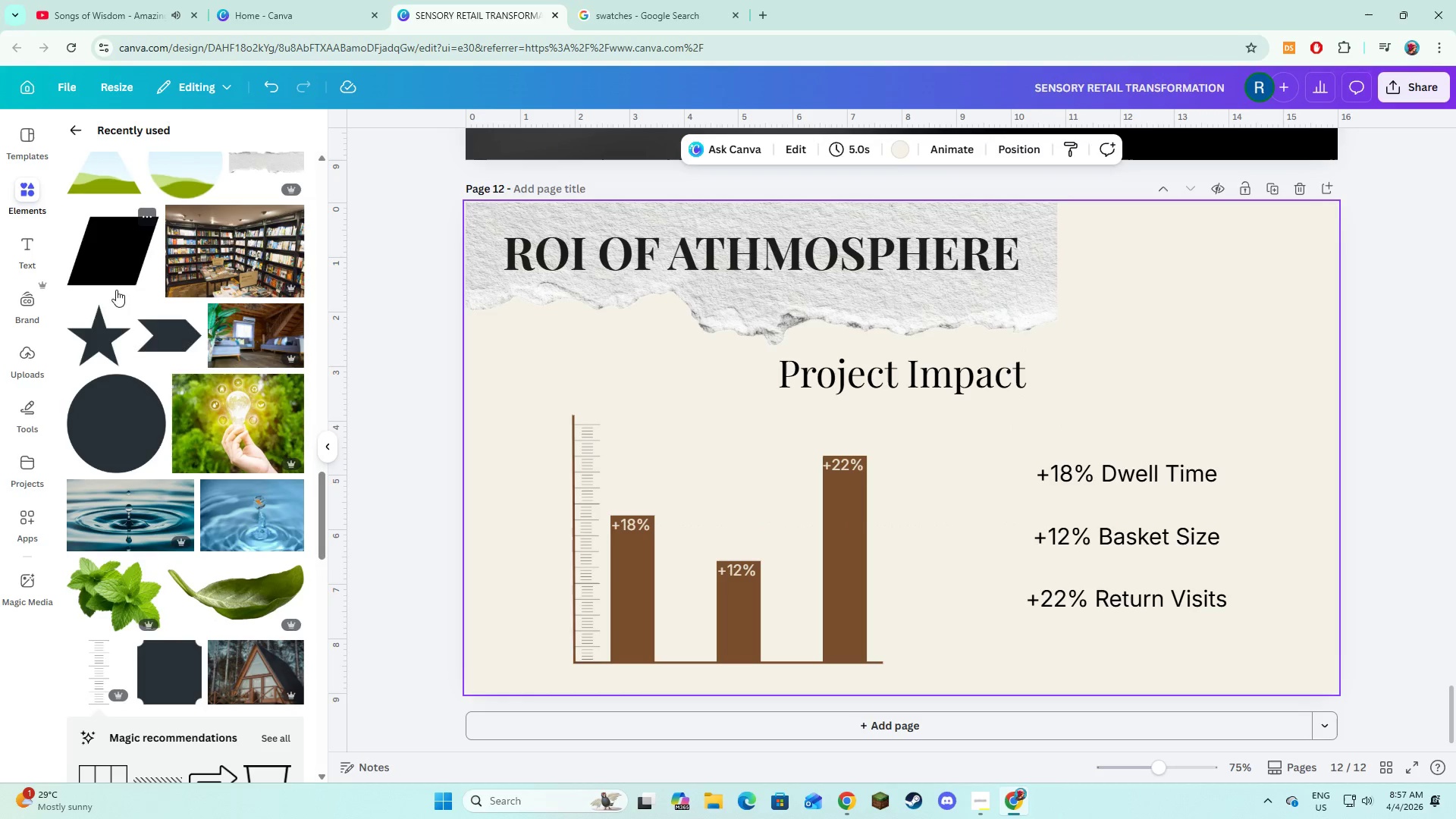 
scroll: coordinate [133, 326], scroll_direction: up, amount: 3.0
 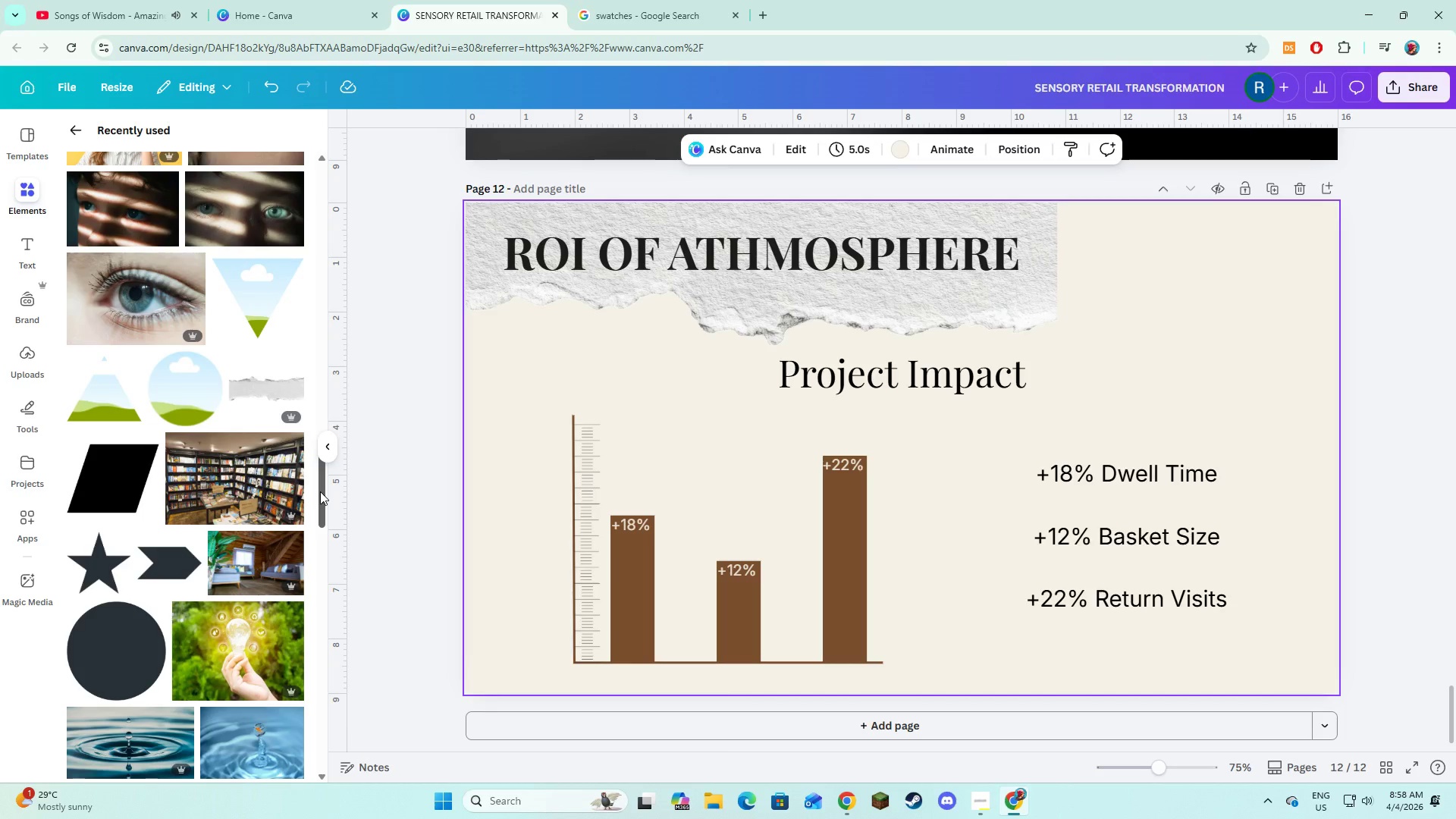 
left_click_drag(start_coordinate=[320, 491], to_coordinate=[332, 133])
 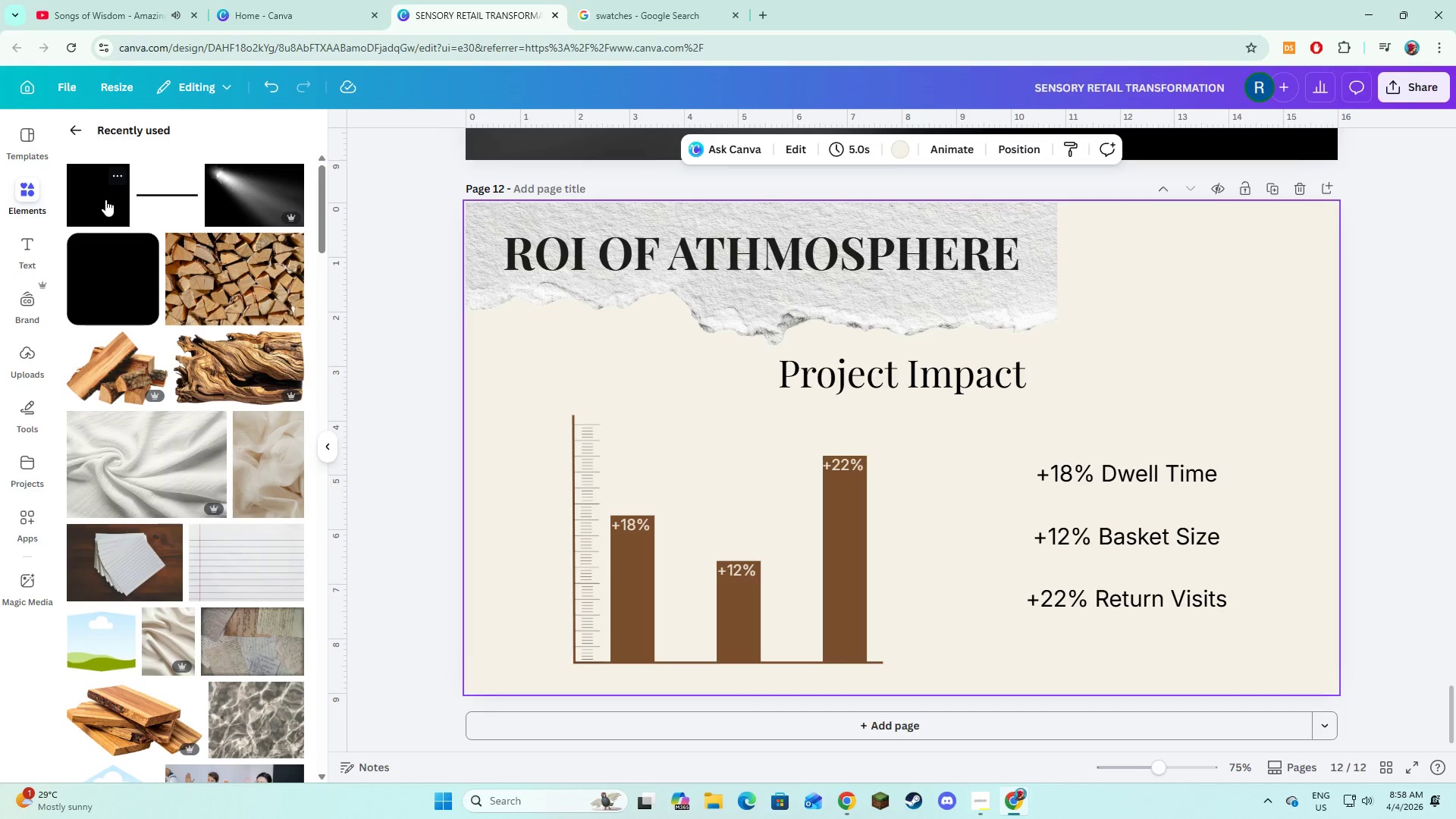 
left_click([105, 202])
 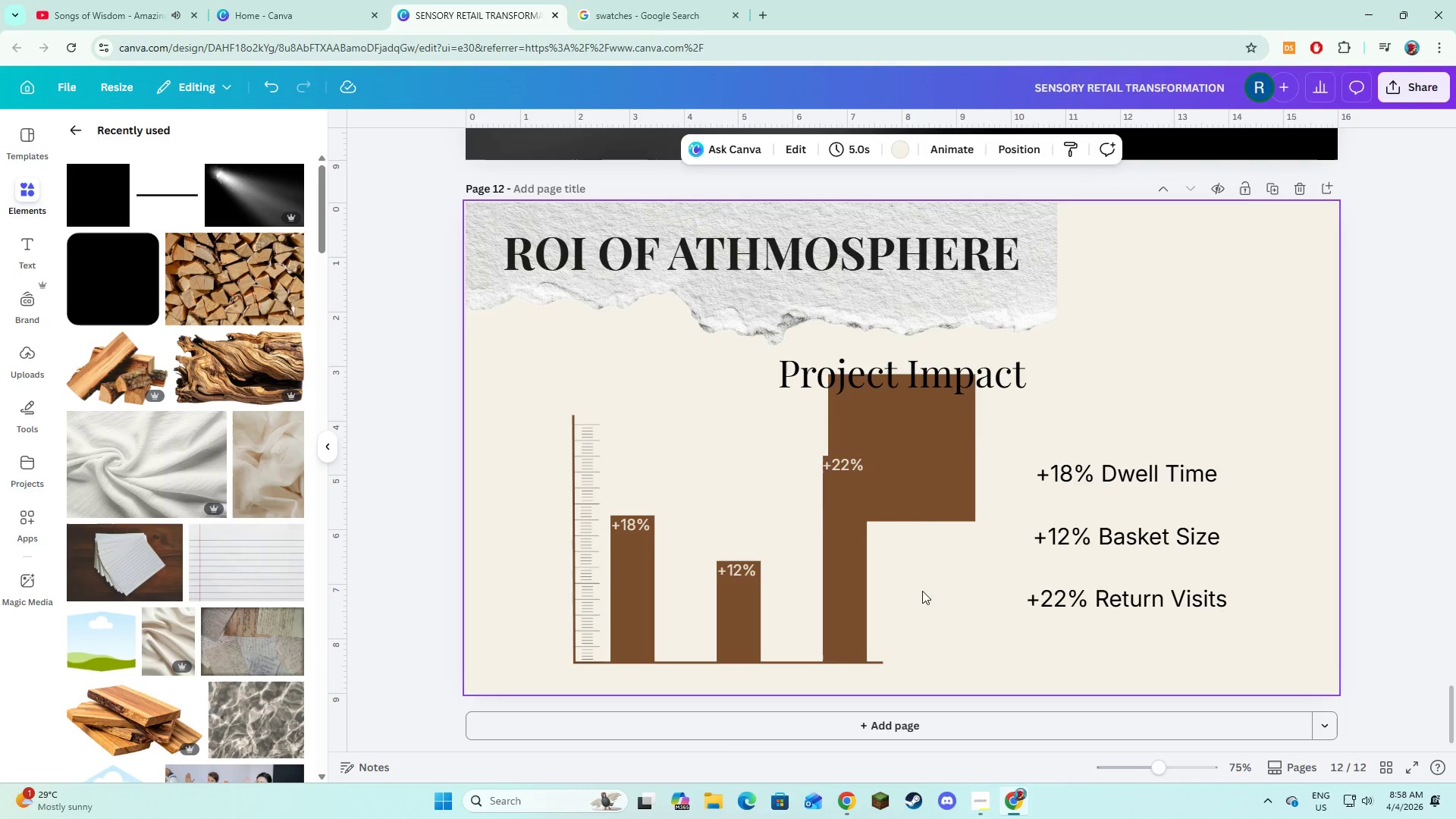 
double_click([916, 483])
 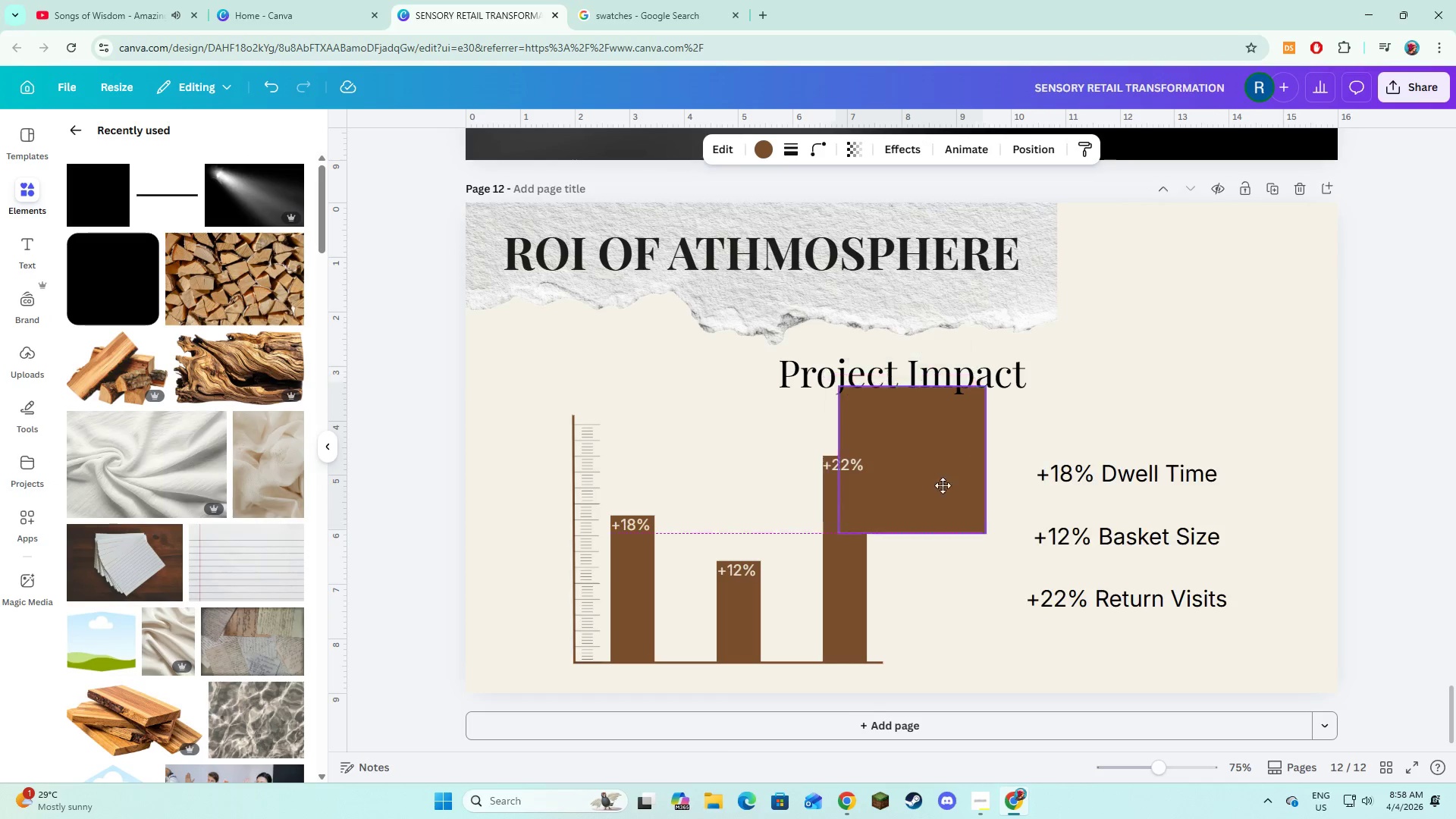 
left_click_drag(start_coordinate=[910, 469], to_coordinate=[1075, 522])
 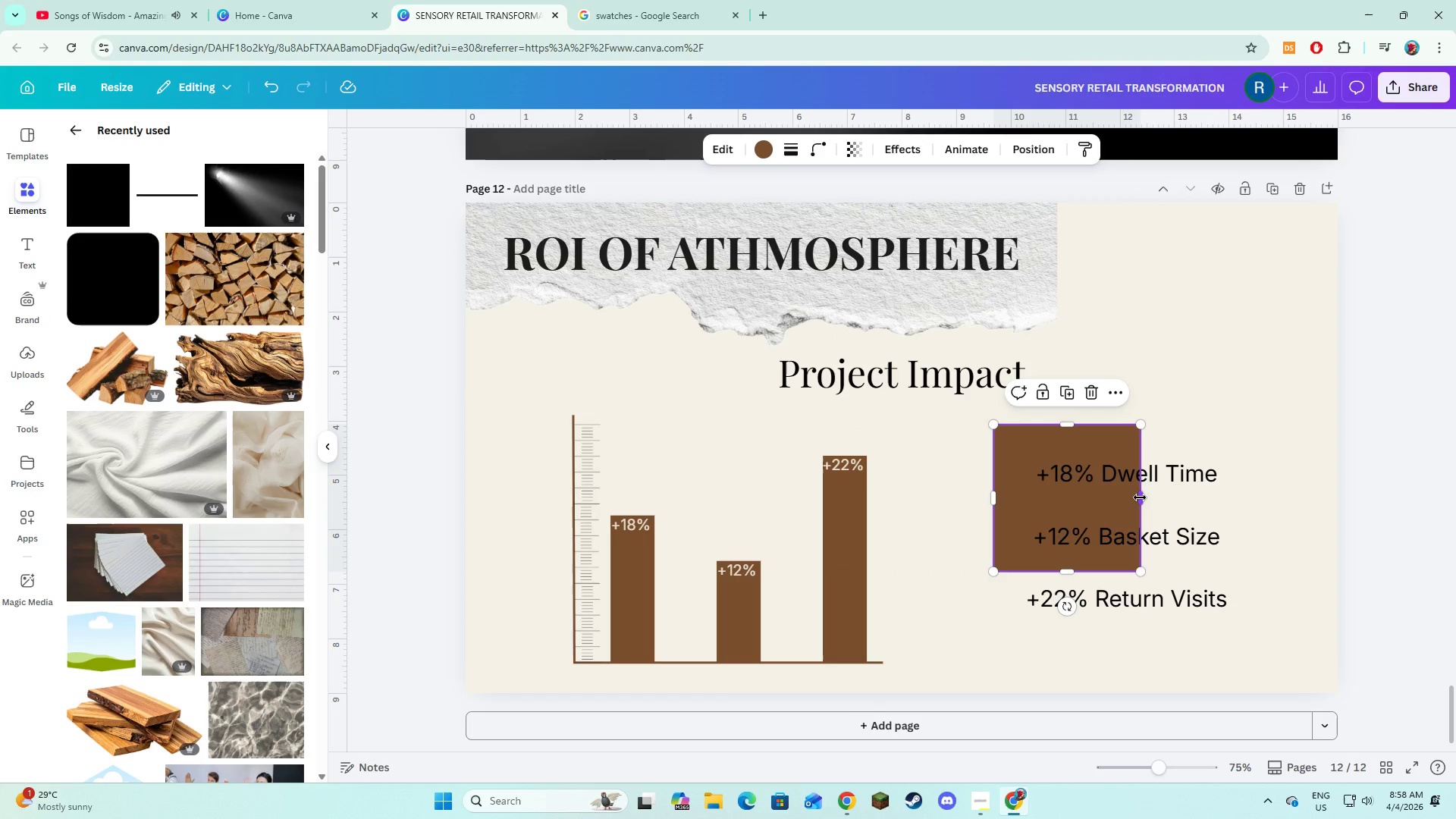 
left_click_drag(start_coordinate=[1140, 497], to_coordinate=[1267, 531])
 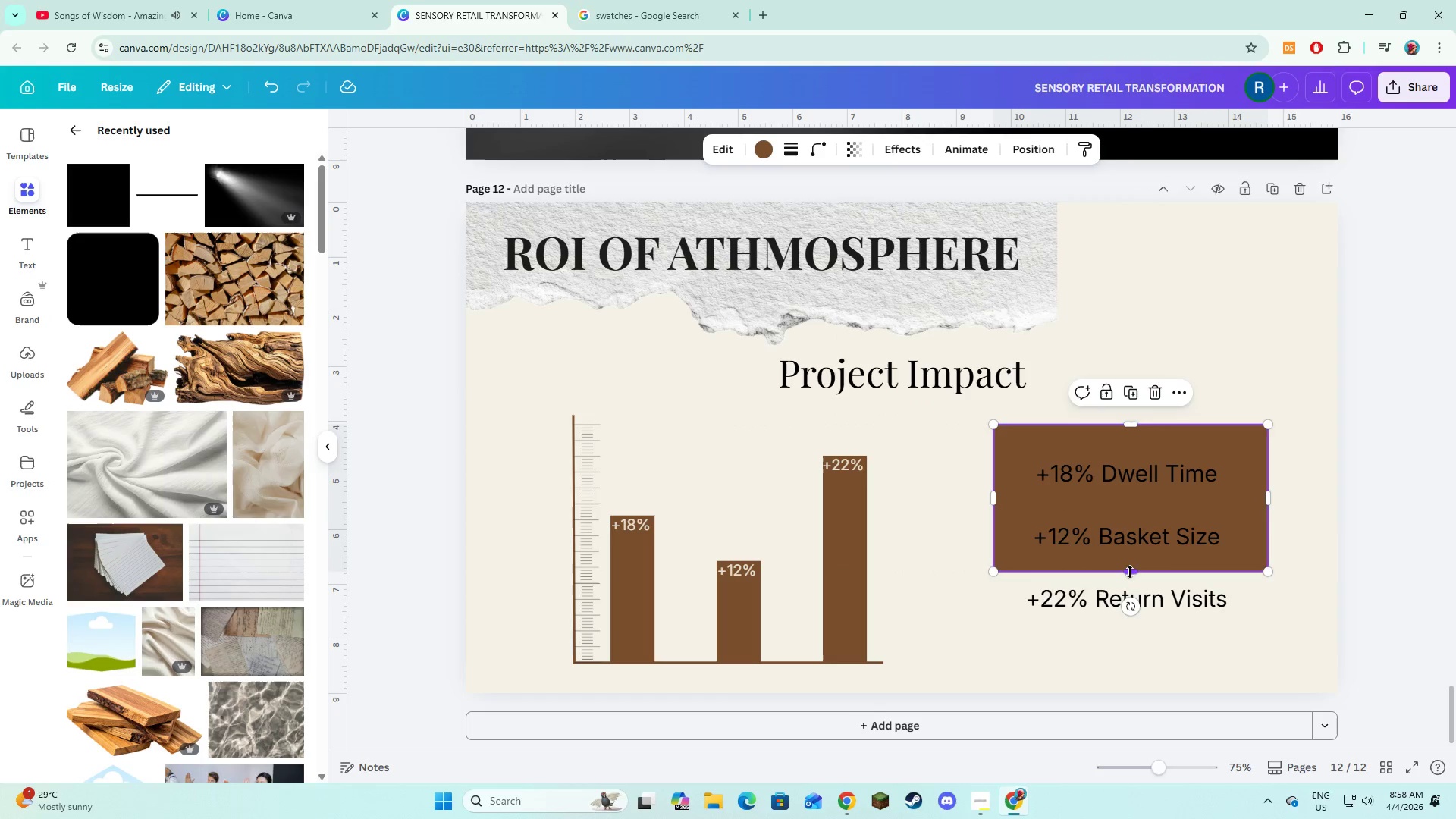 
left_click_drag(start_coordinate=[1130, 572], to_coordinate=[1129, 635])
 